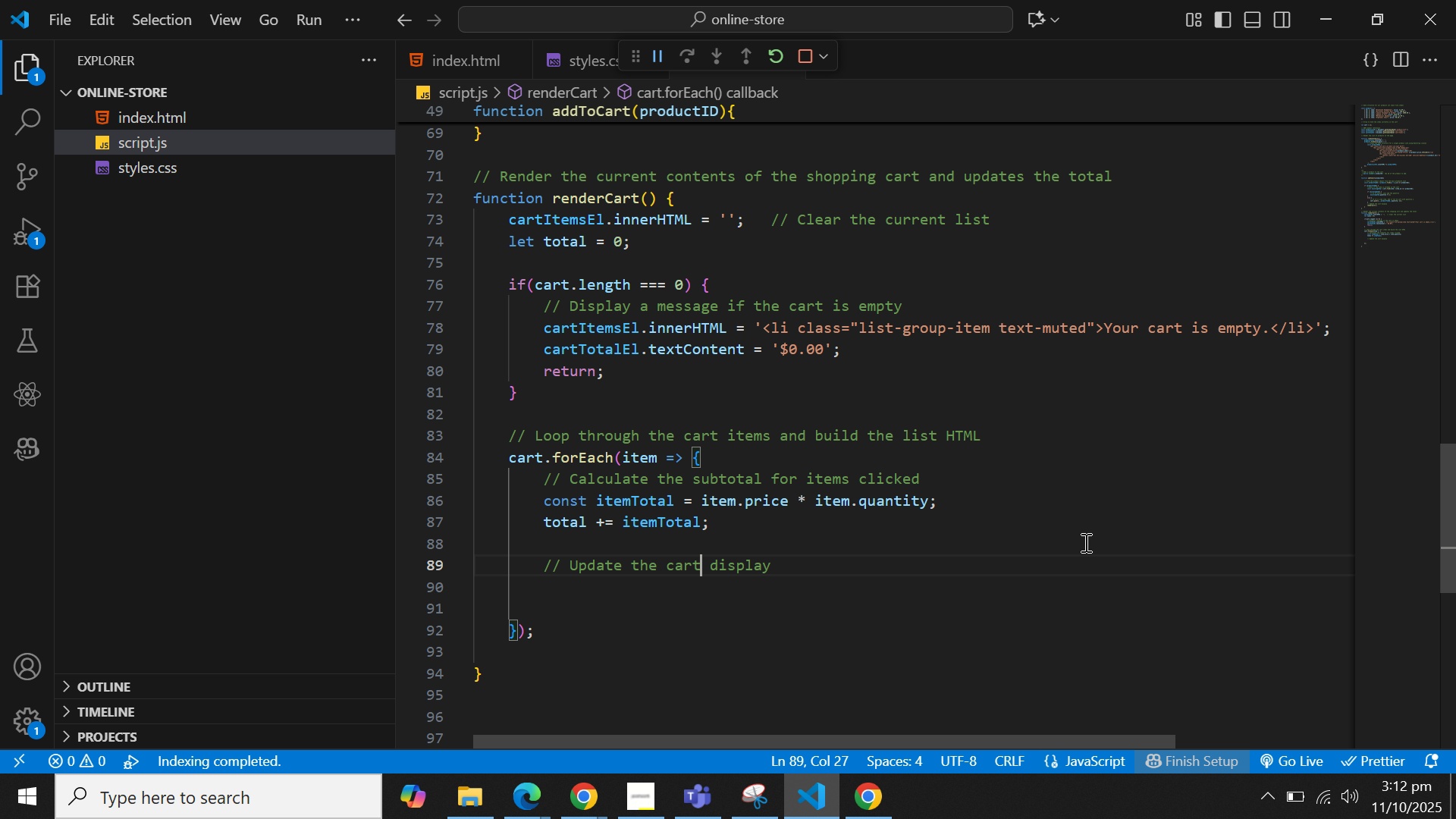 
key(Control+ArrowRight)
 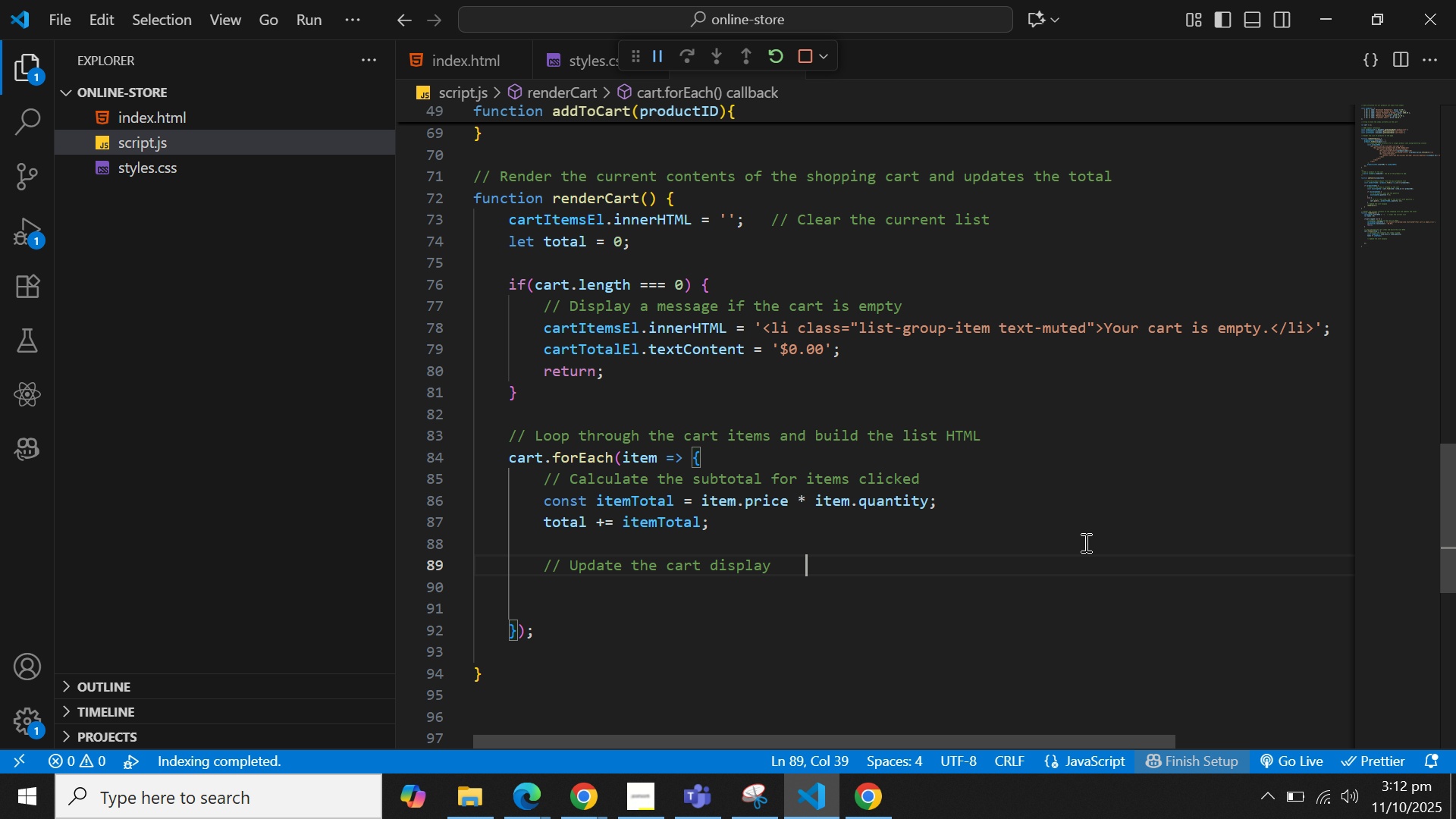 
key(Control+ArrowRight)
 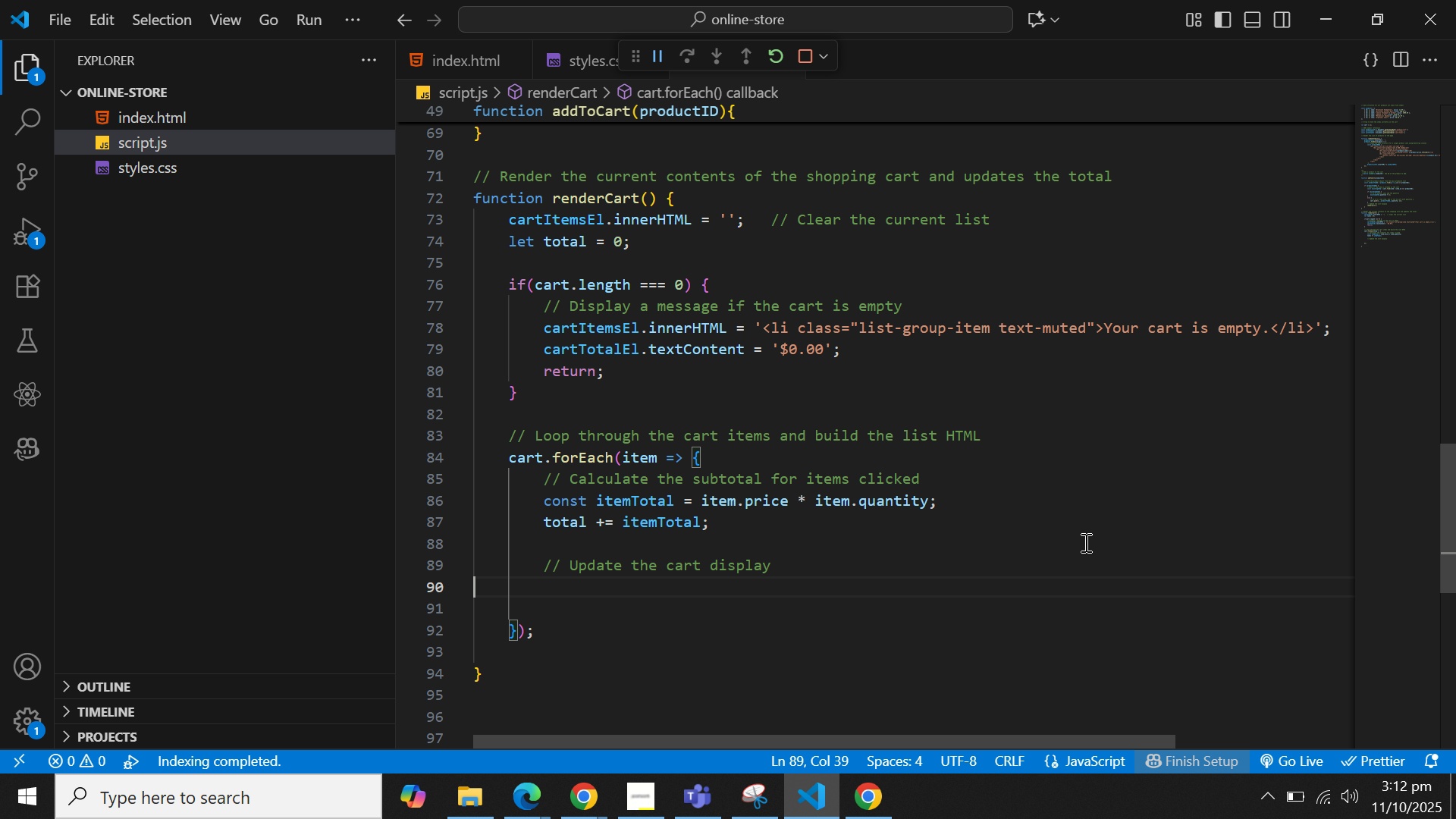 
key(Control+ArrowRight)
 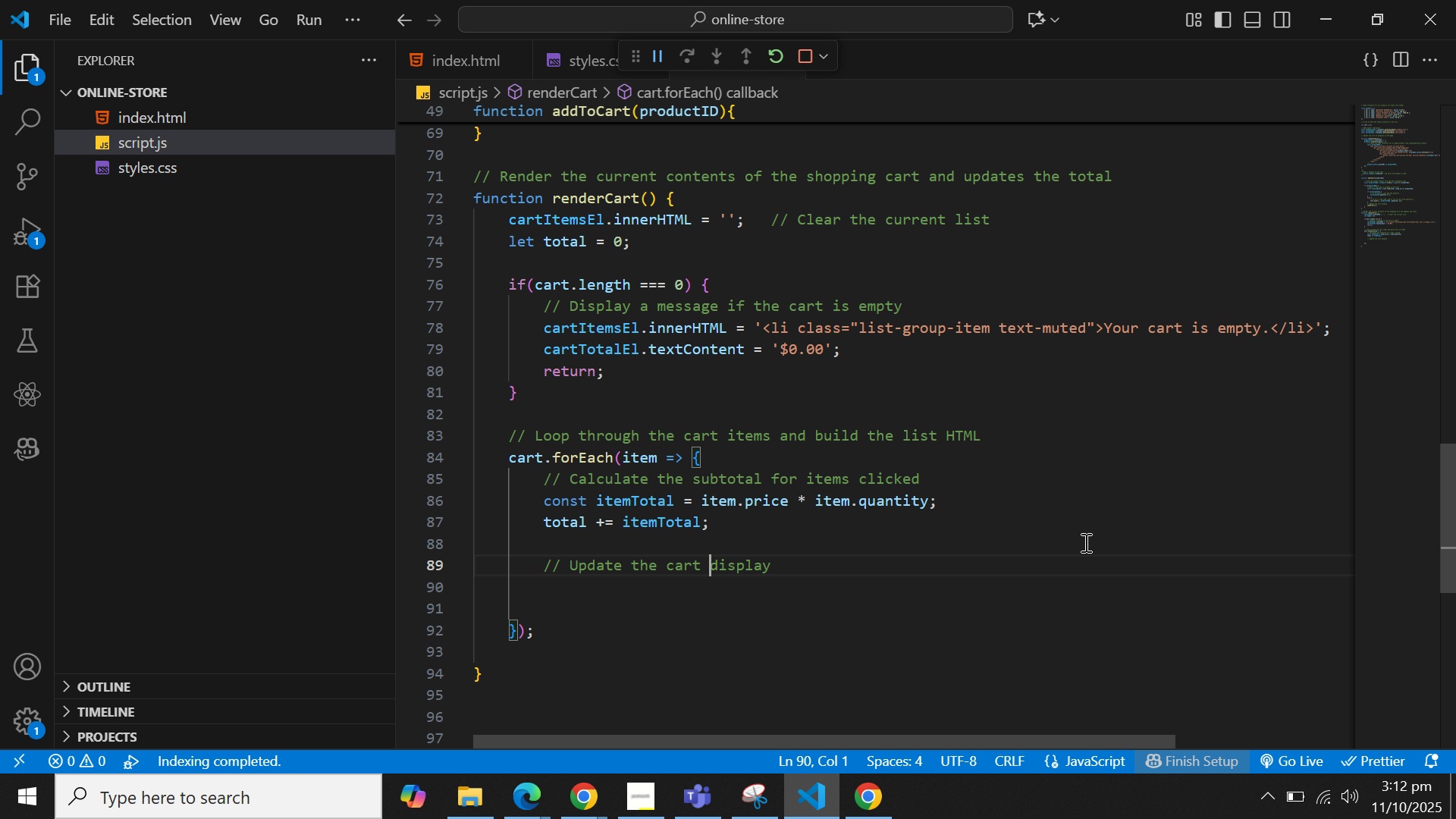 
key(Control+ArrowLeft)
 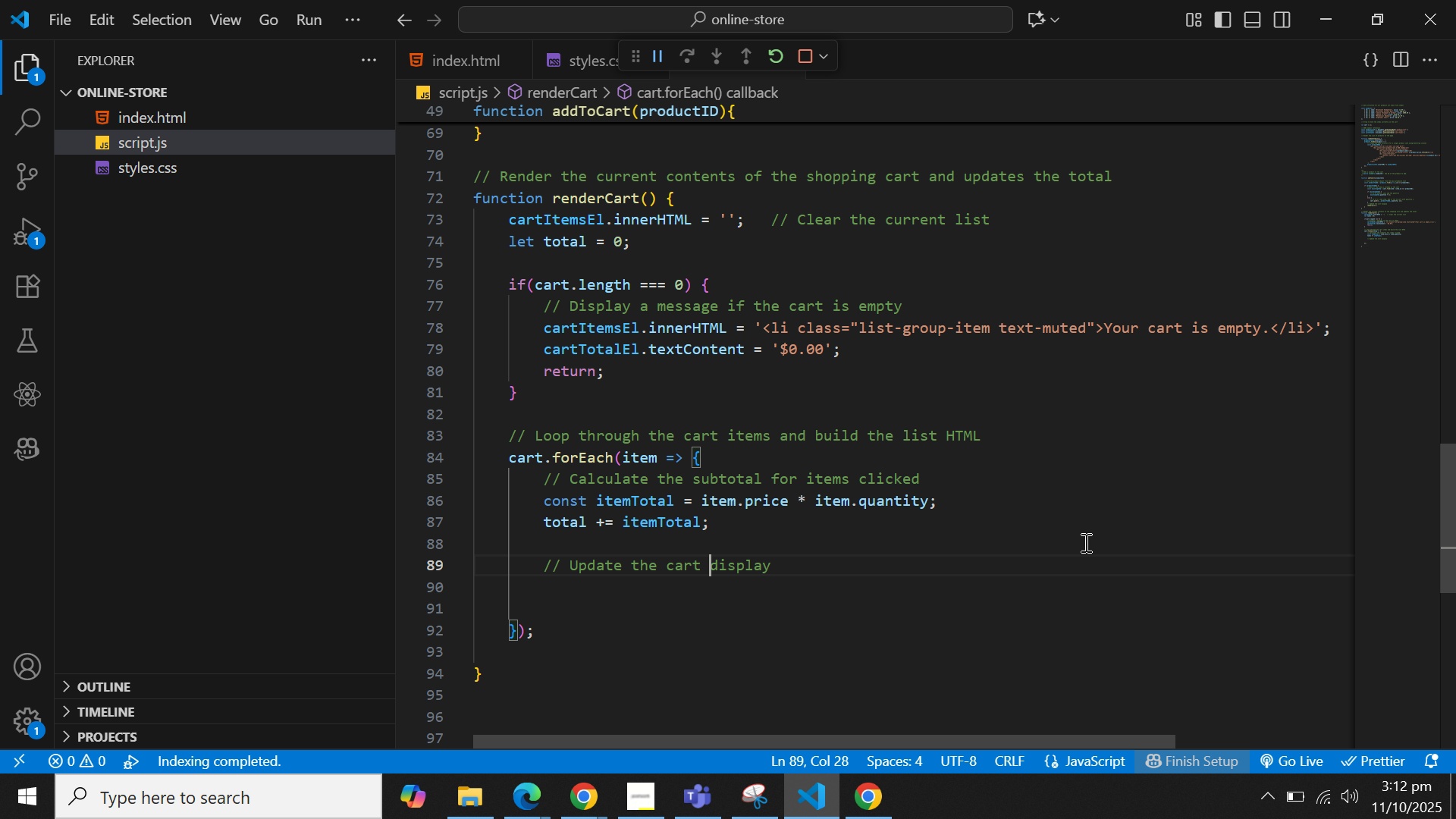 
key(Control+ArrowLeft)
 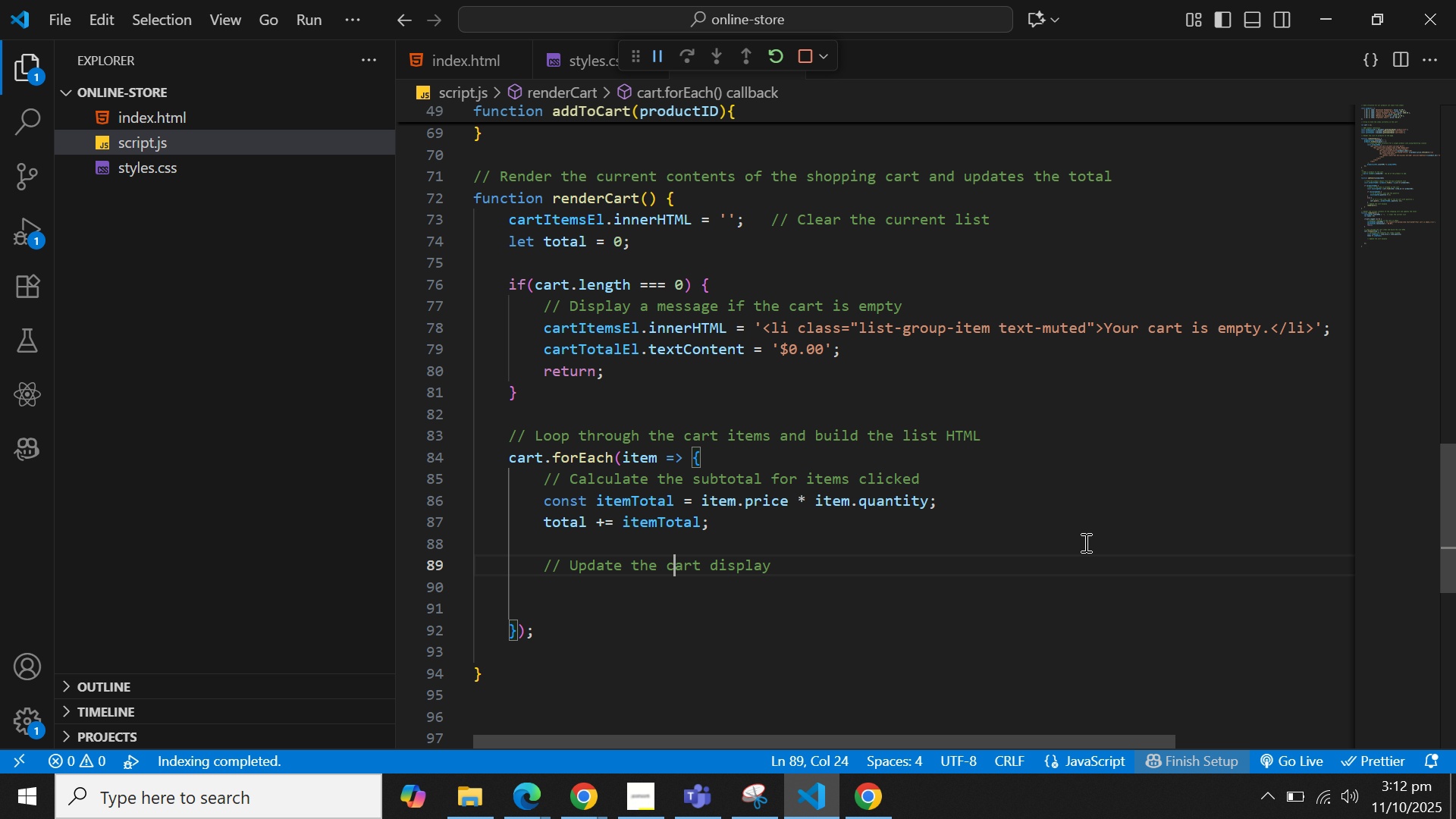 
key(ArrowRight)
 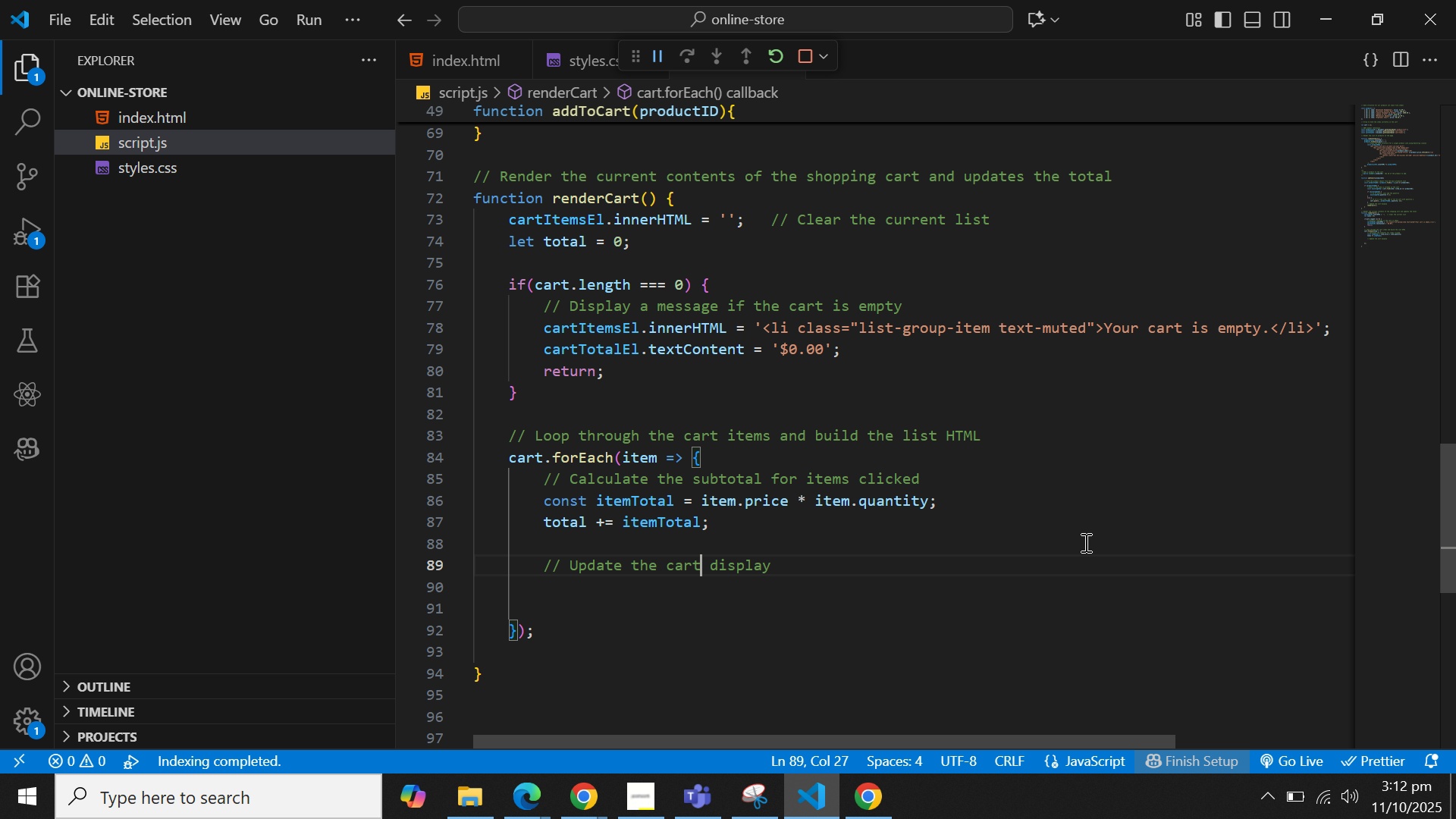 
key(Control+ArrowRight)
 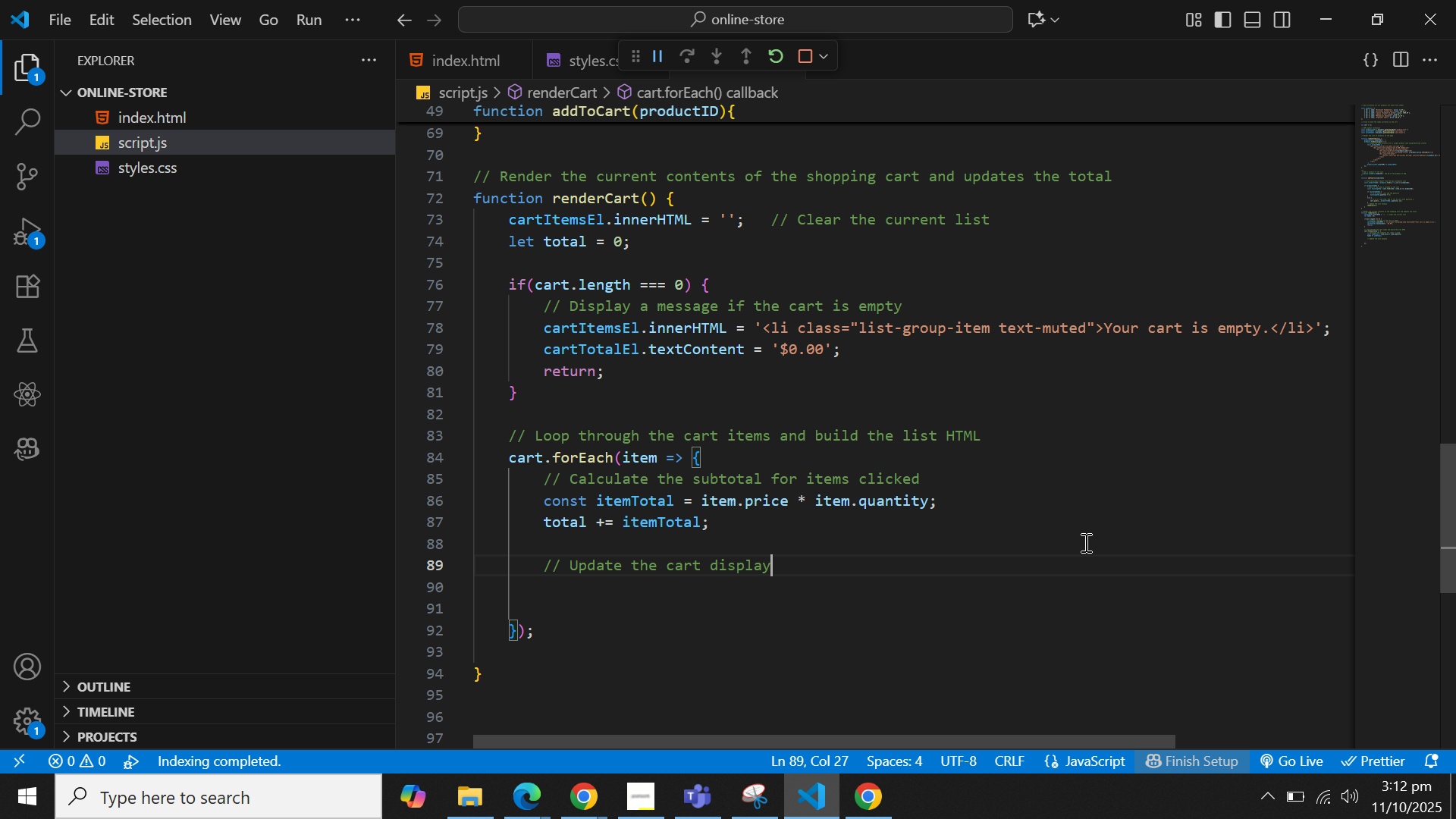 
key(Control+ArrowRight)
 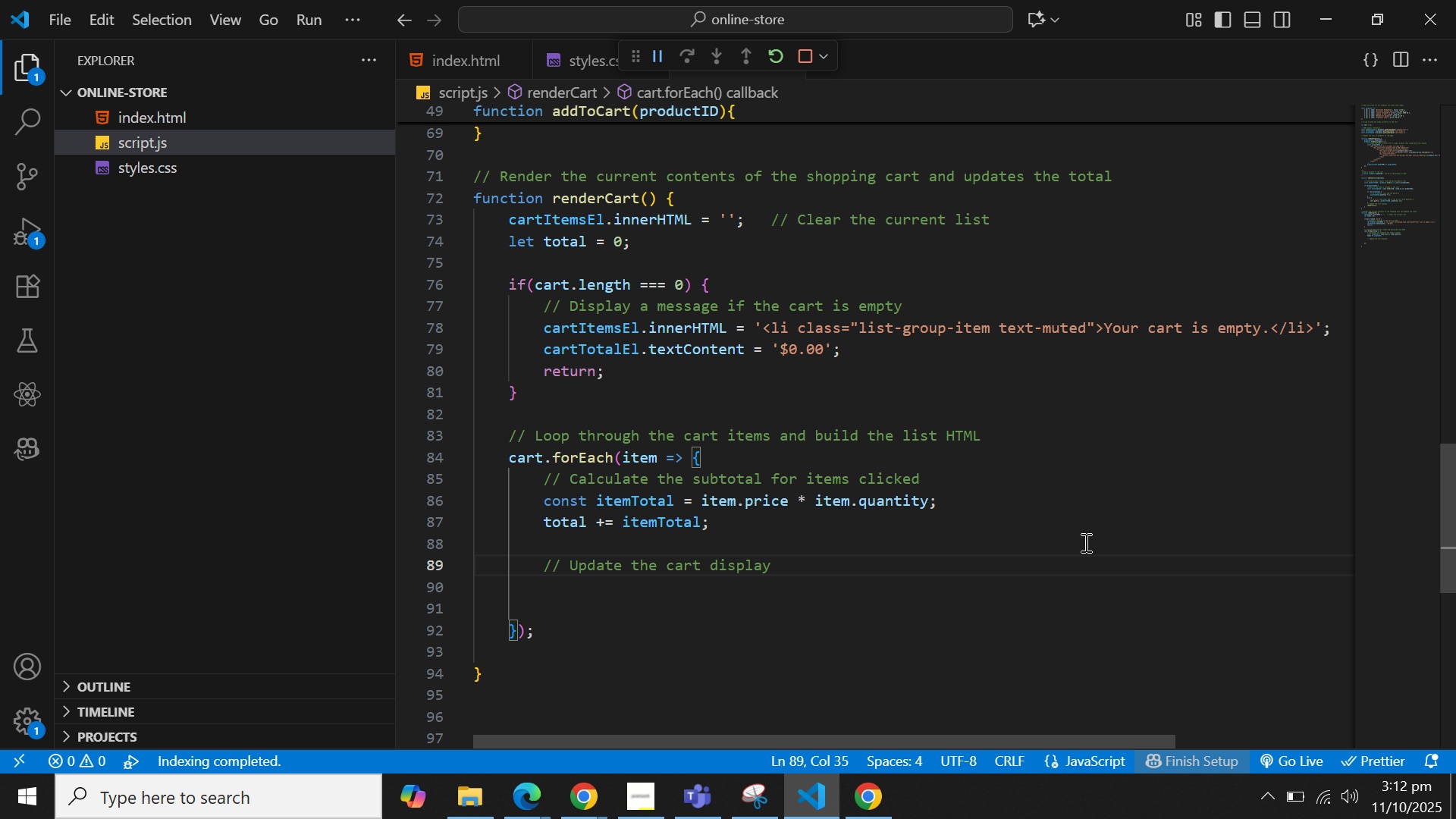 
hold_key(key=Backspace, duration=1.1)
 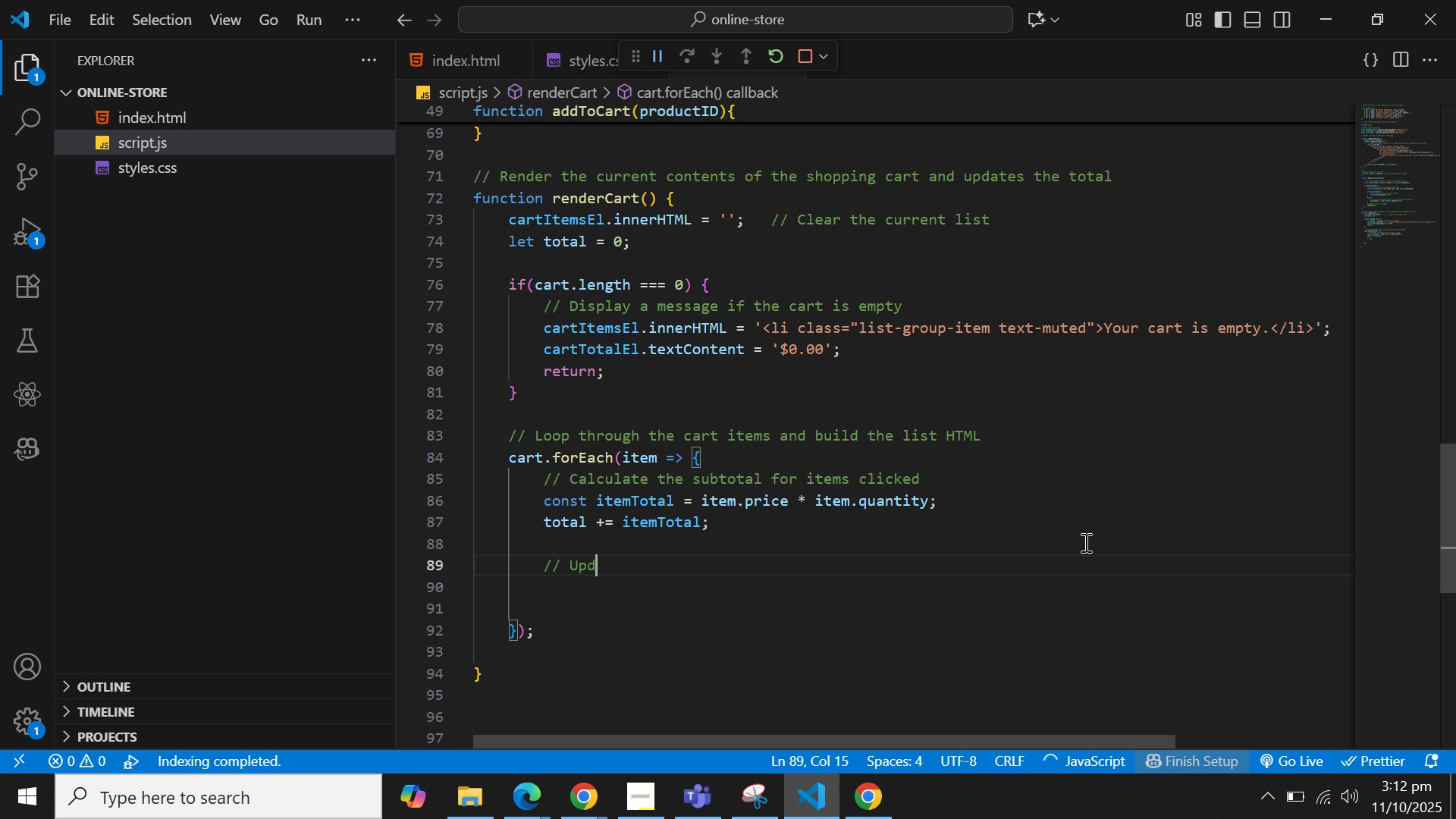 
key(Control+Backspace)
 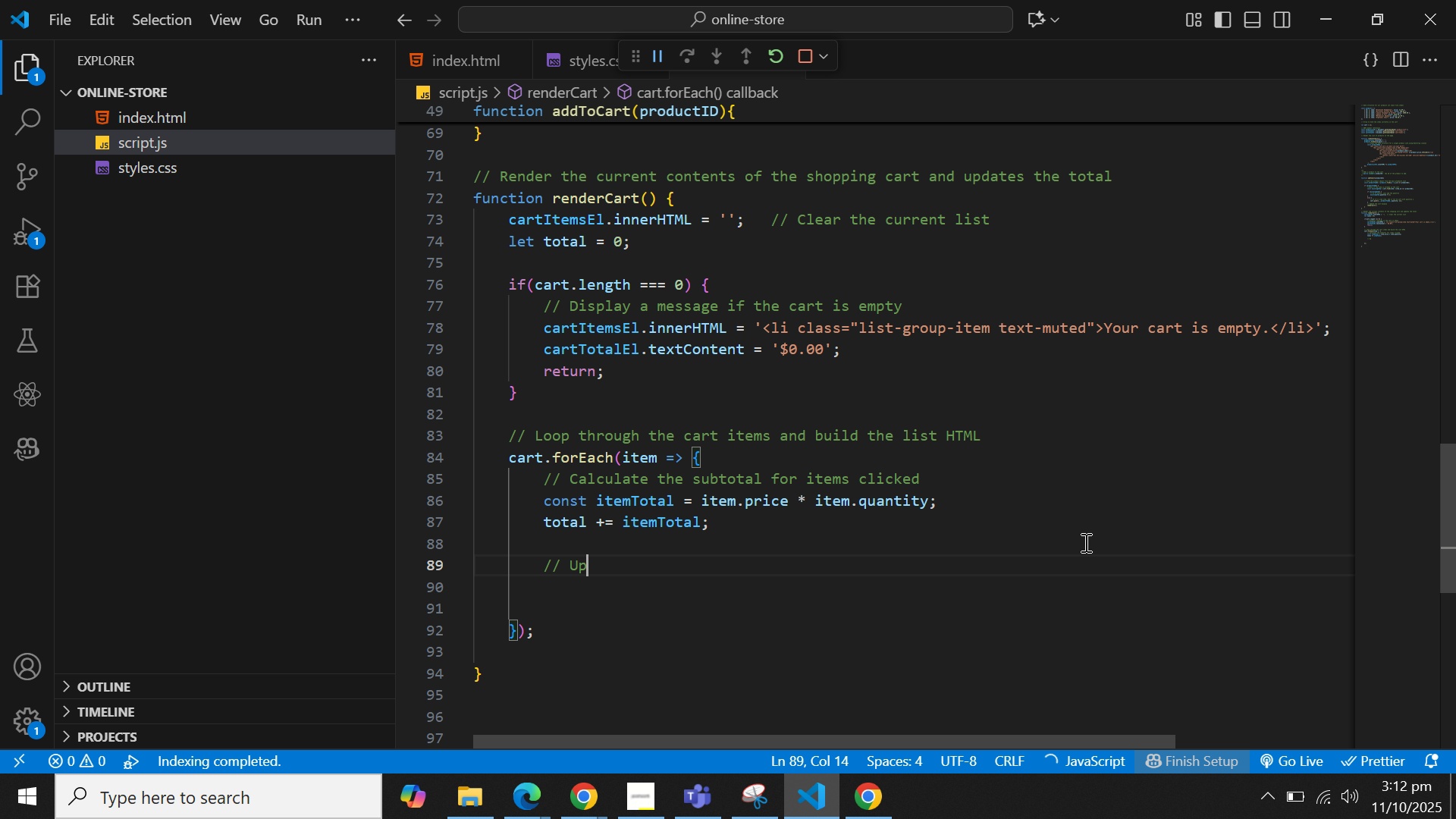 
key(Control+Backspace)
 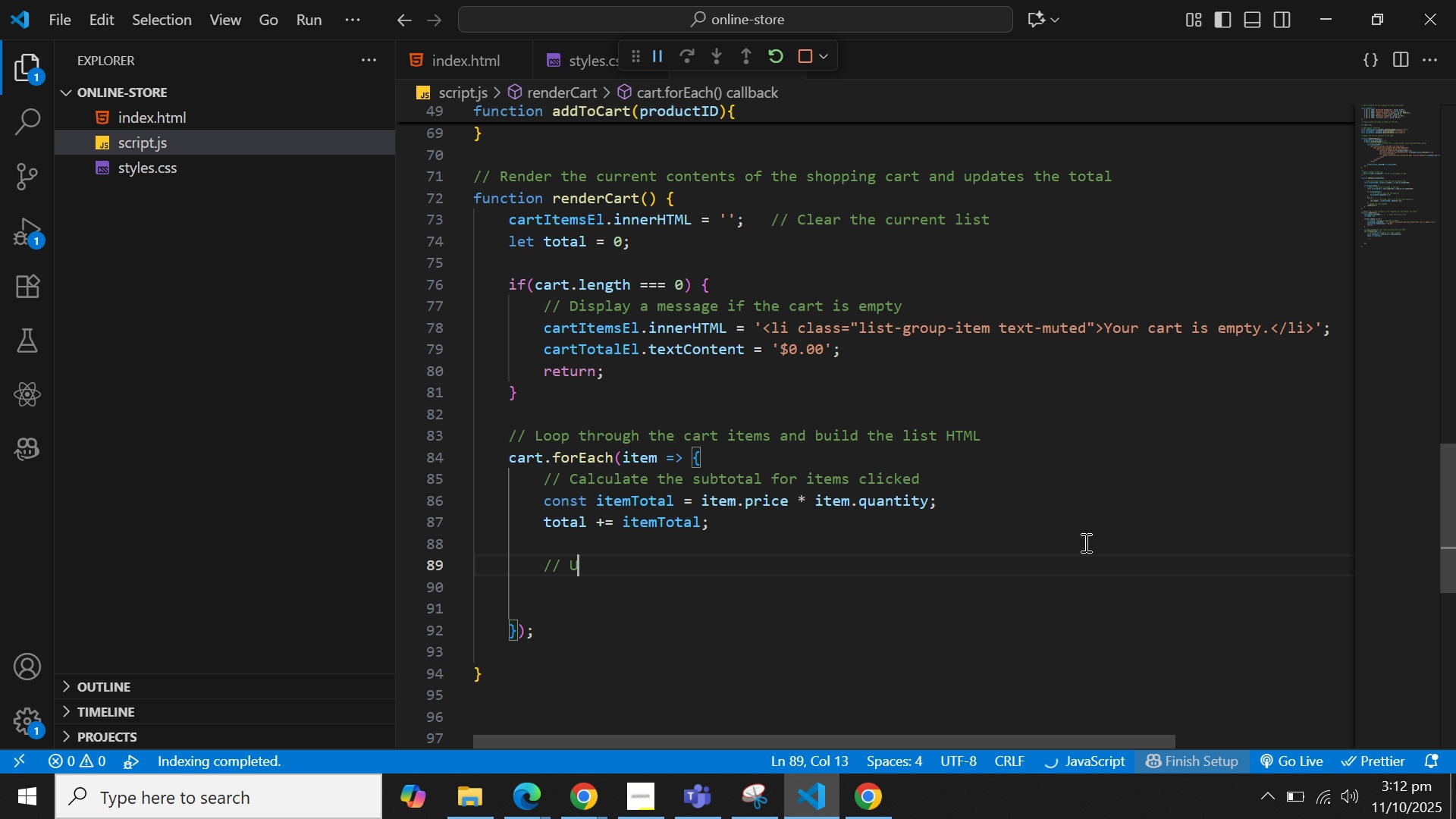 
key(Backspace)
type(Create rthe)
key(Backspace)
key(Backspace)
key(Backspace)
key(Backspace)
type(the list item htm;l)
key(Backspace)
key(Backspace)
type(Lconst )
 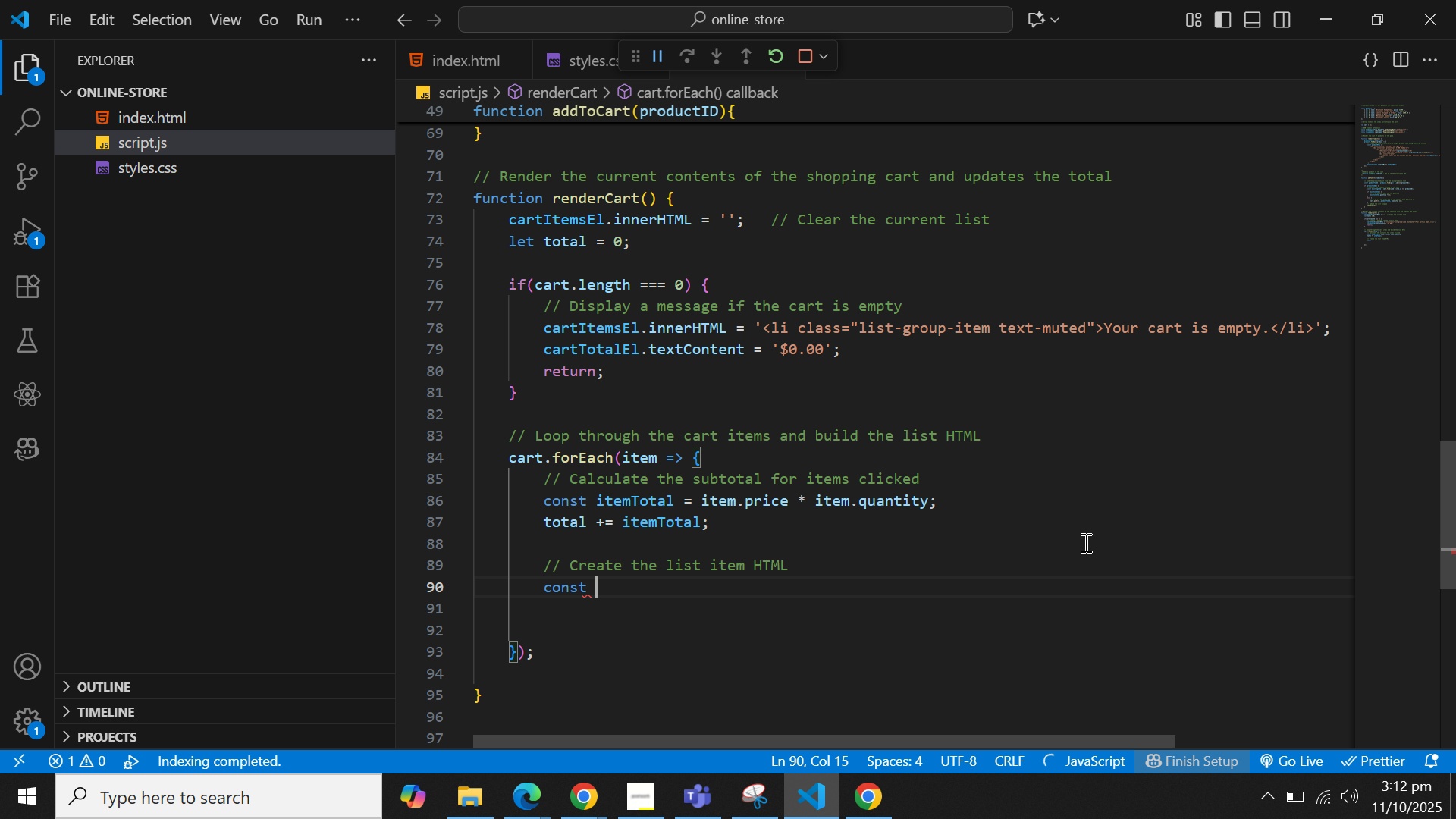 
type(cart)
 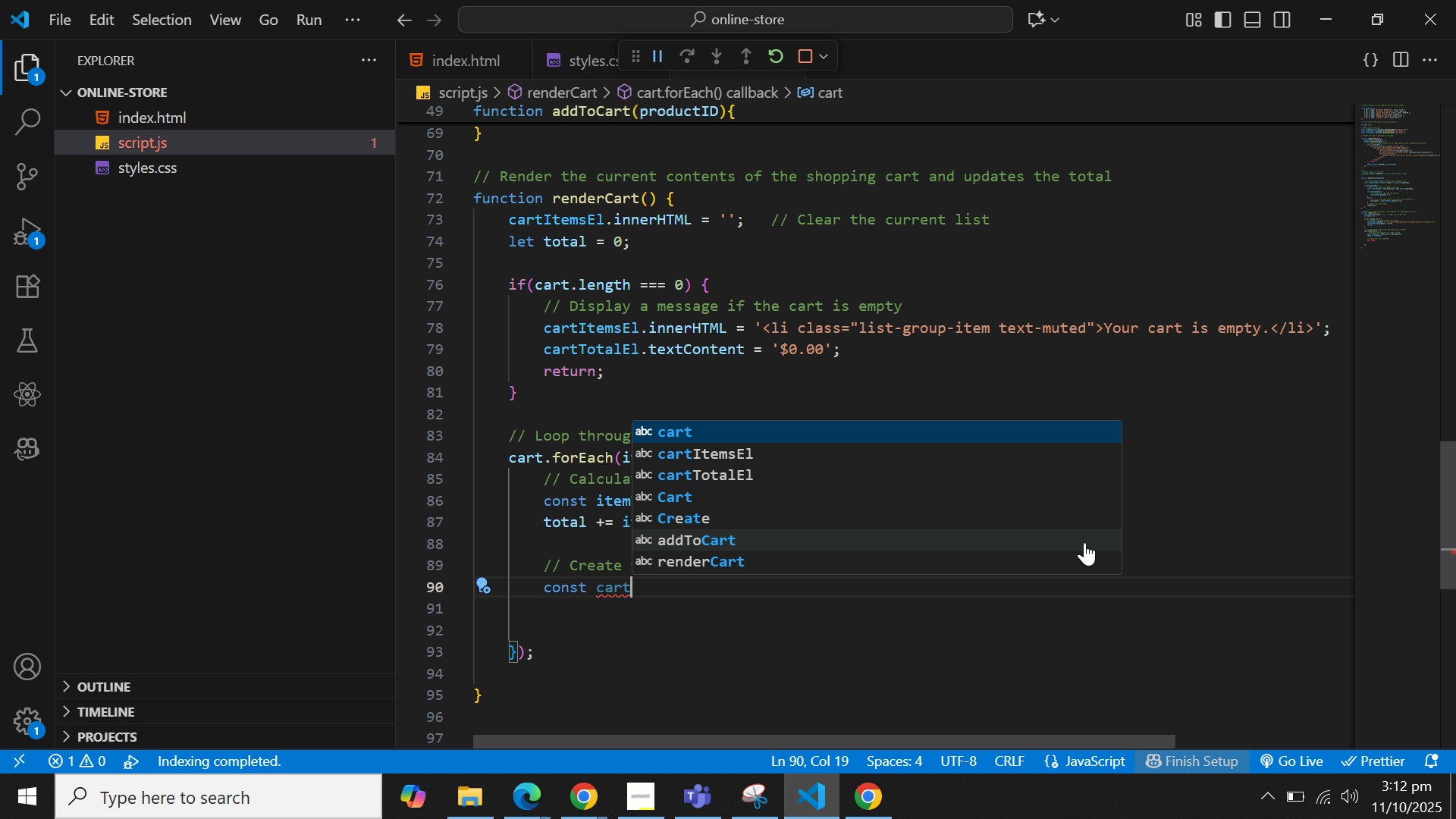 
wait(8.25)
 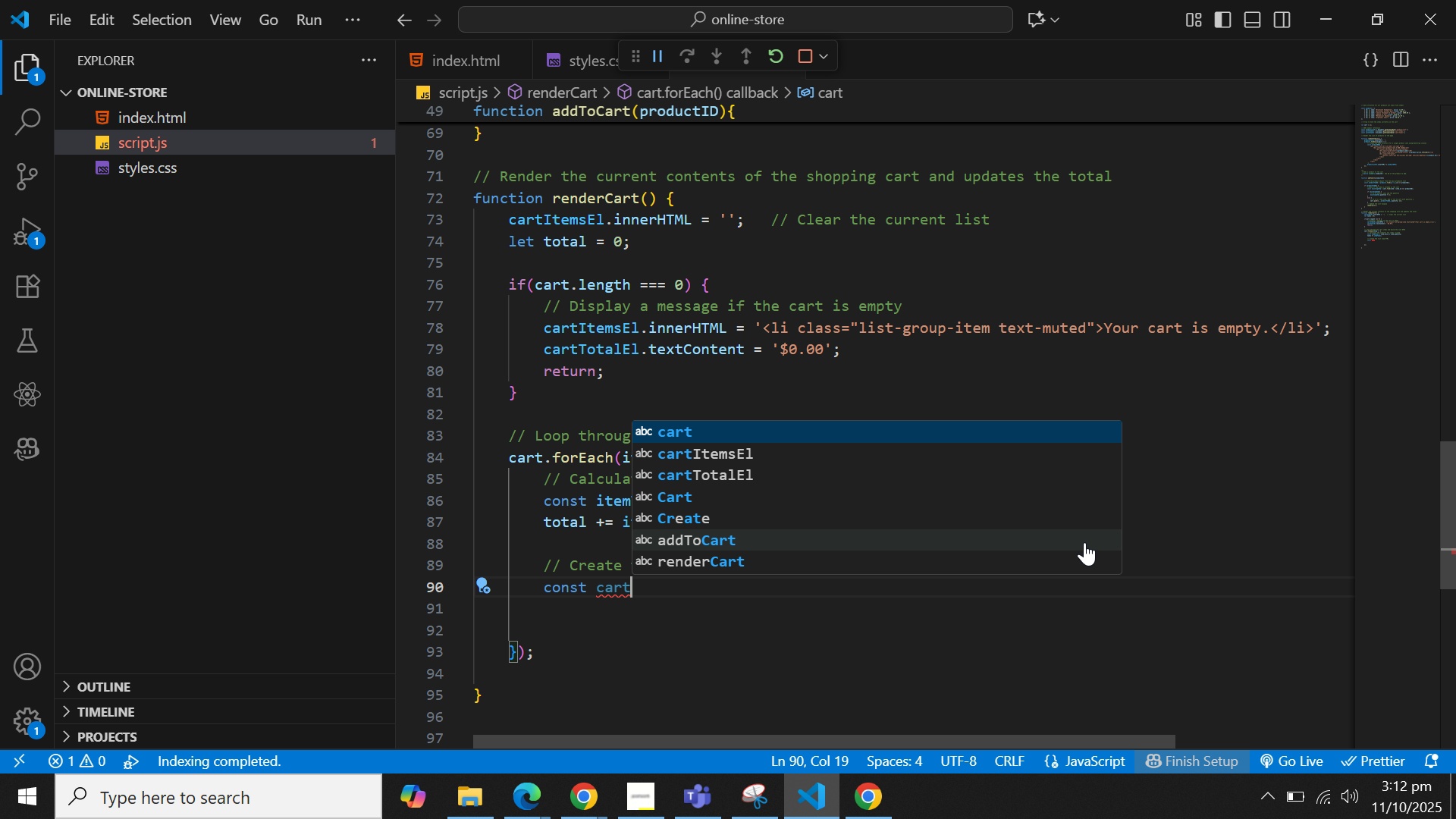 
type(itemHTML)
 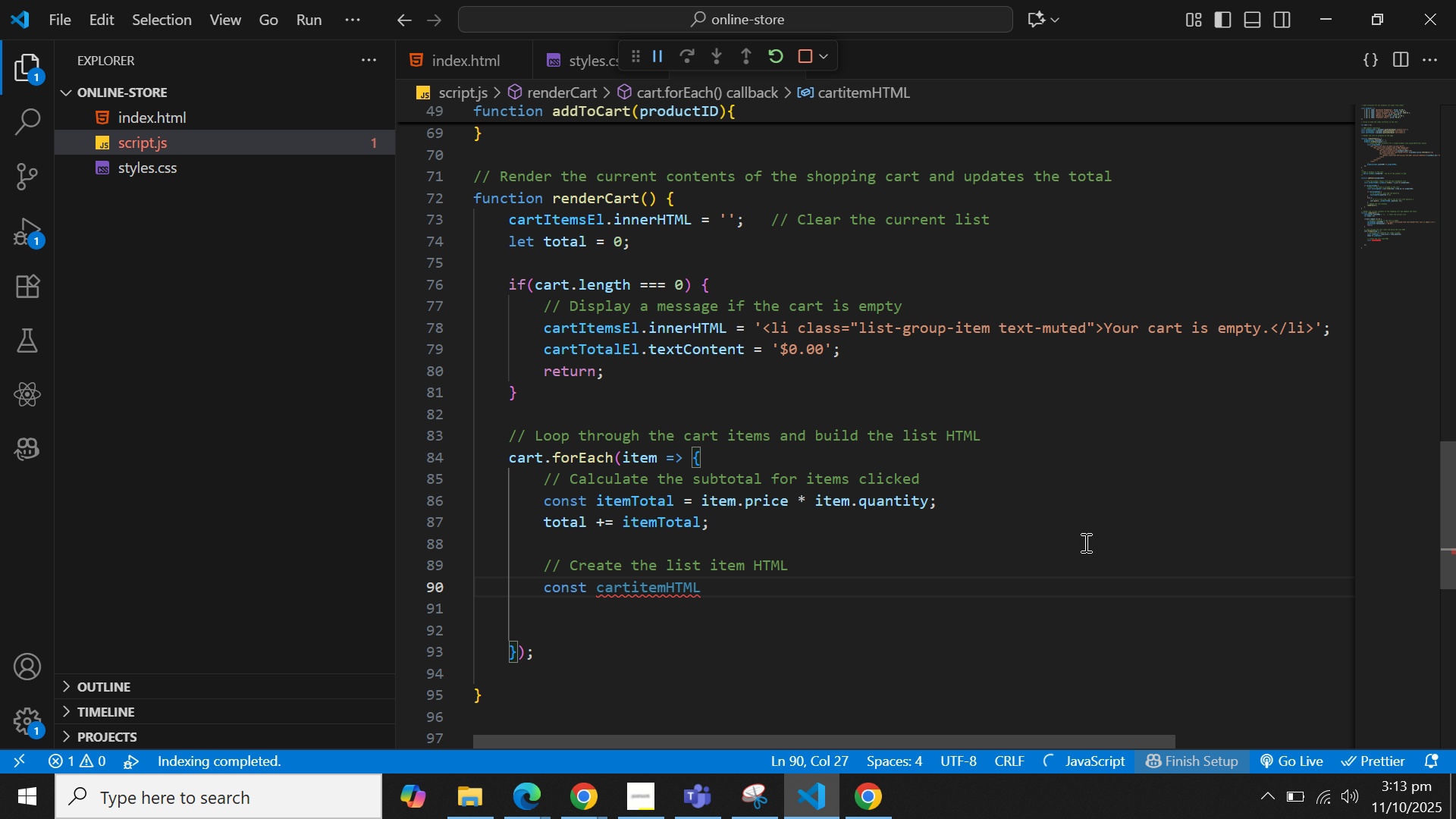 
hold_key(key=ArrowLeft, duration=0.73)
 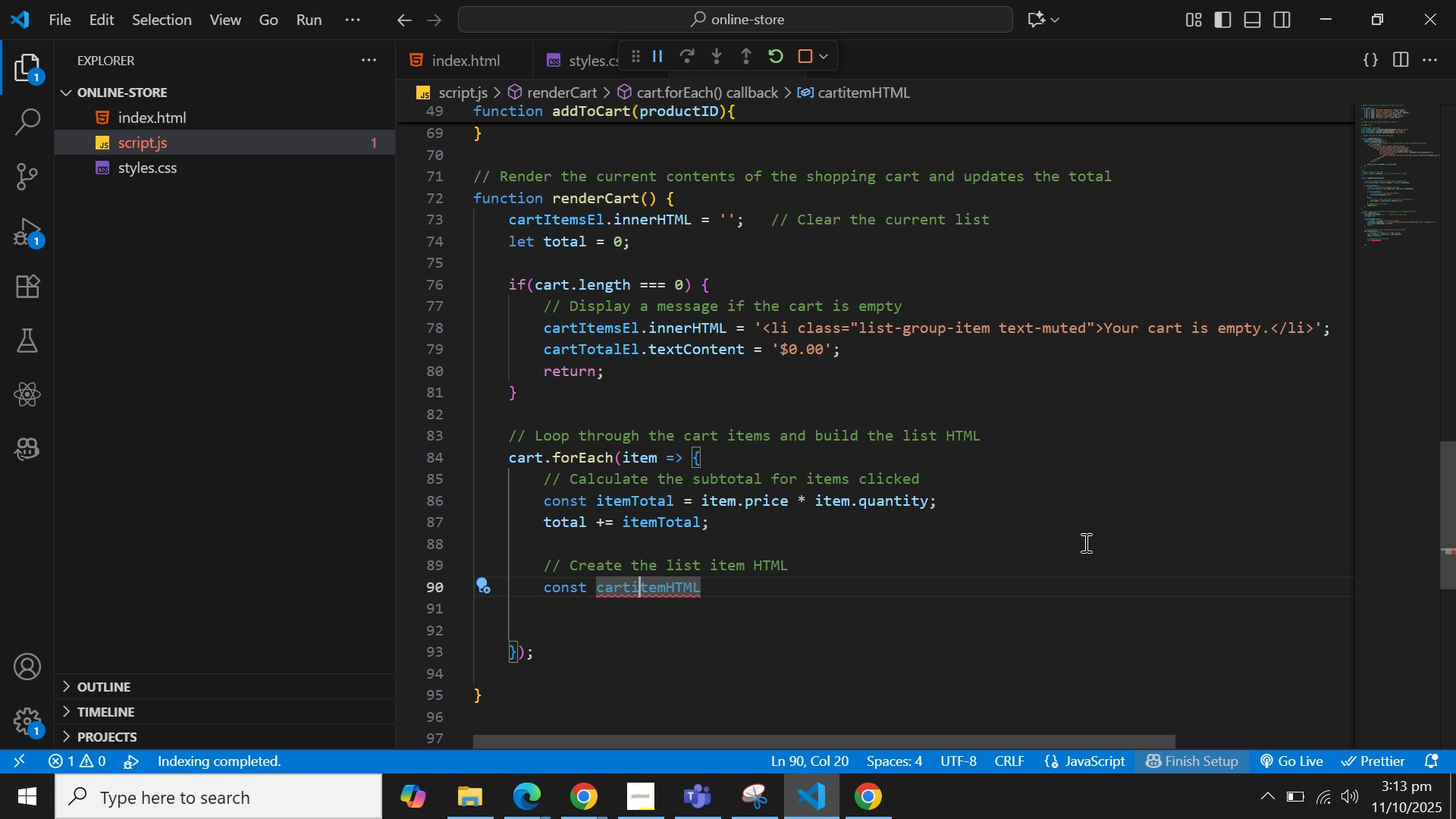 
key(ArrowRight)
 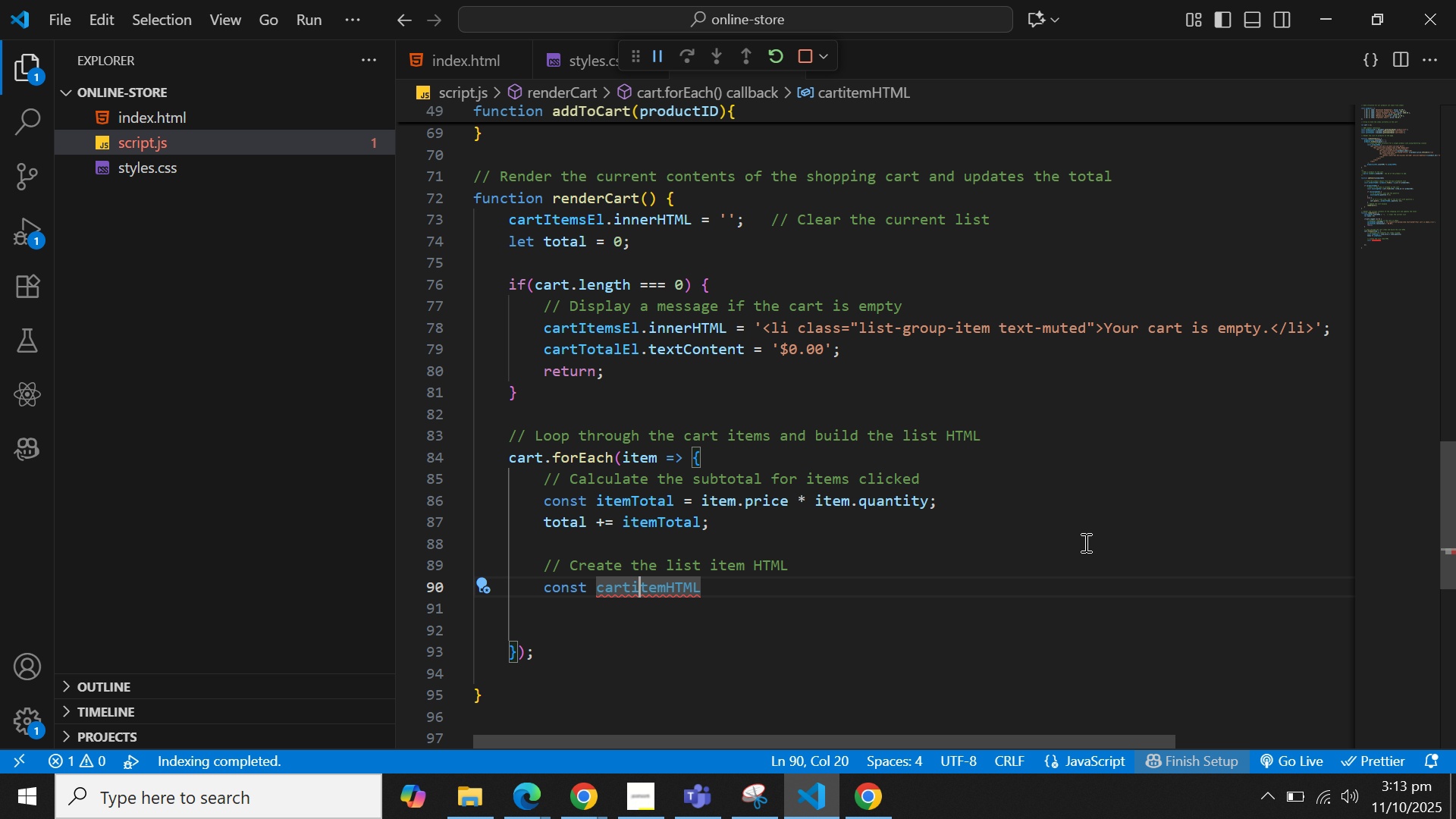 
key(Backspace)
 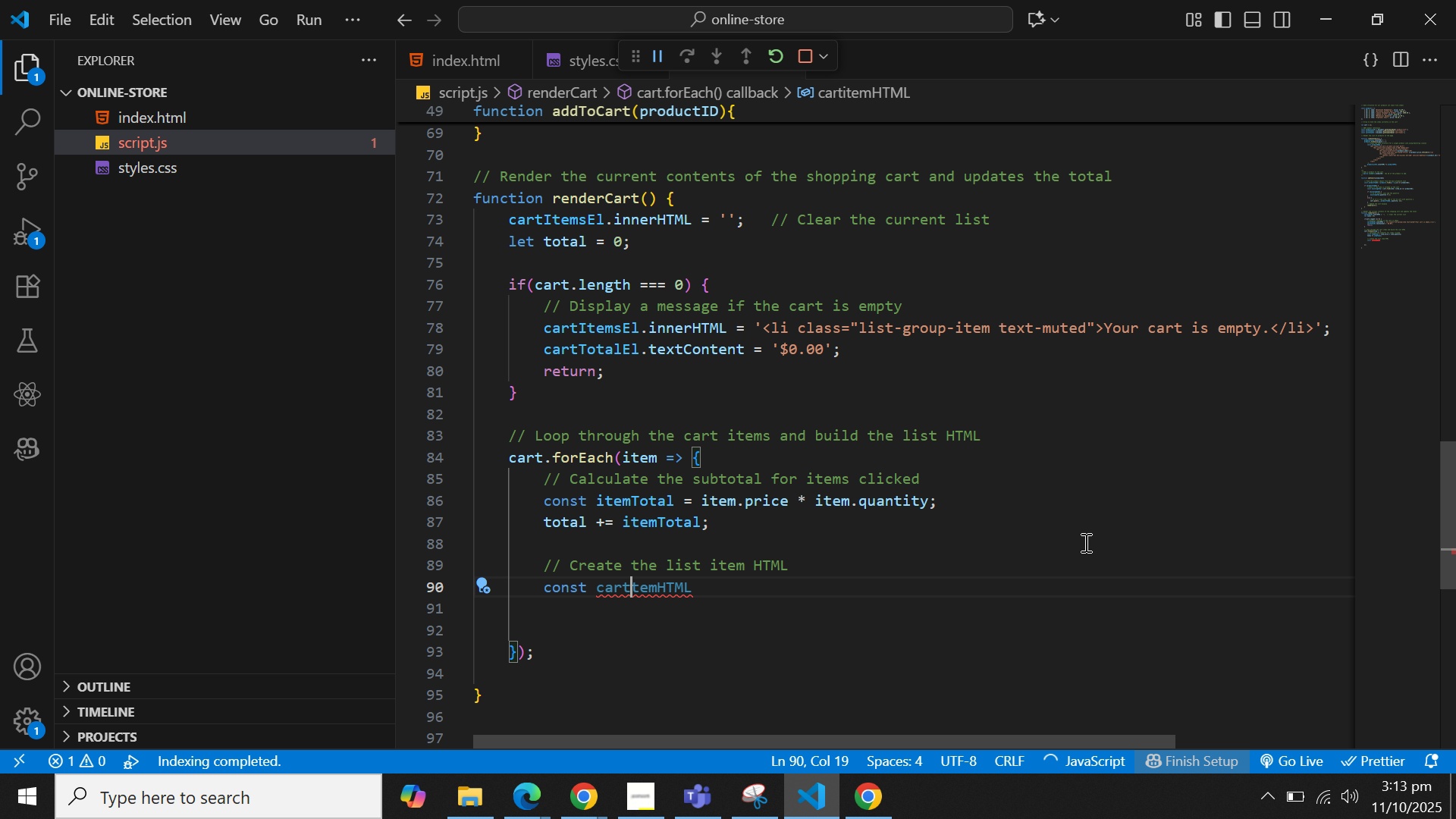 
key(Shift+I)
 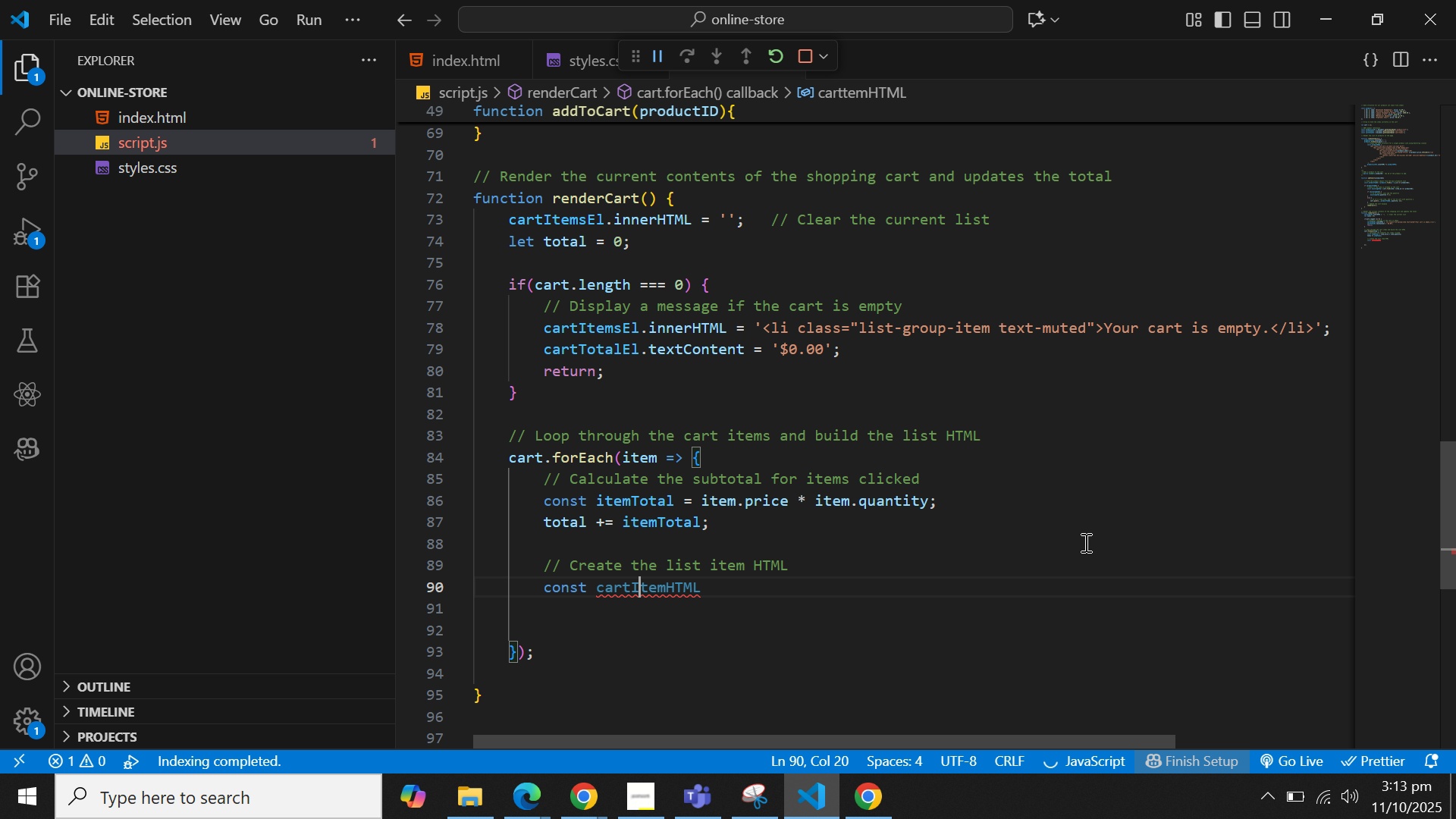 
key(Control+ArrowRight)
 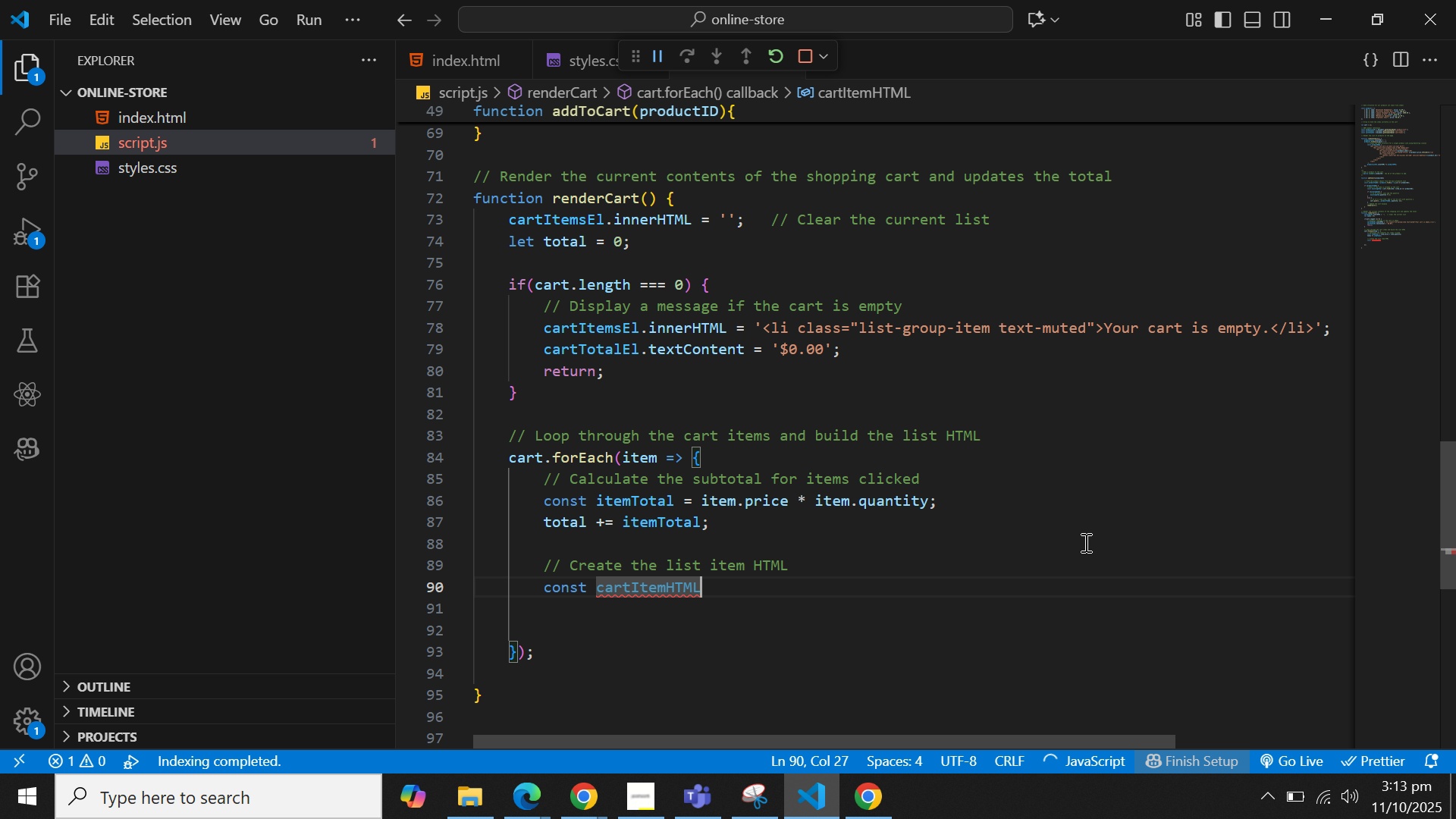 
key(Control+ArrowRight)
 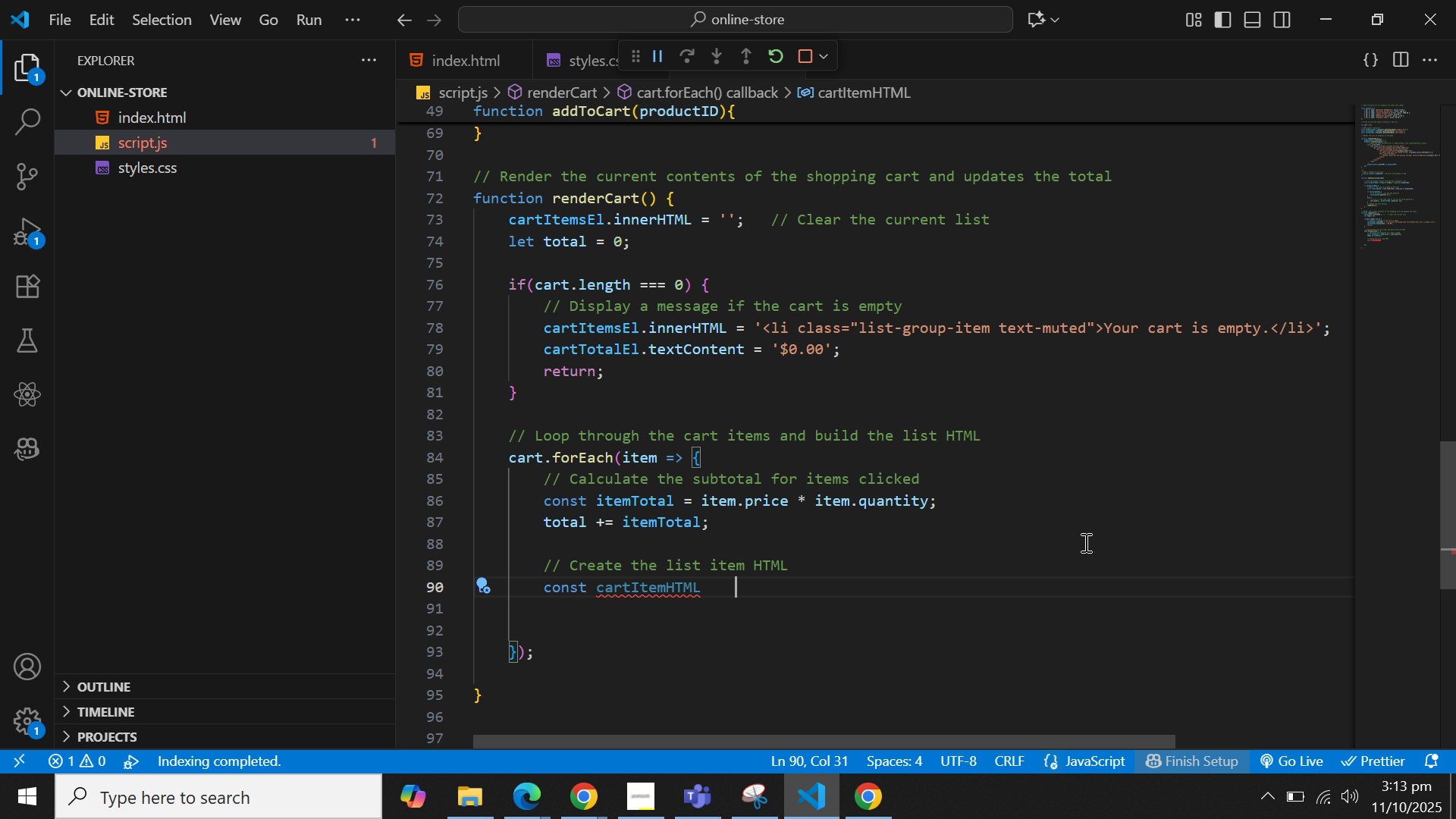 
key(Control+ArrowRight)
 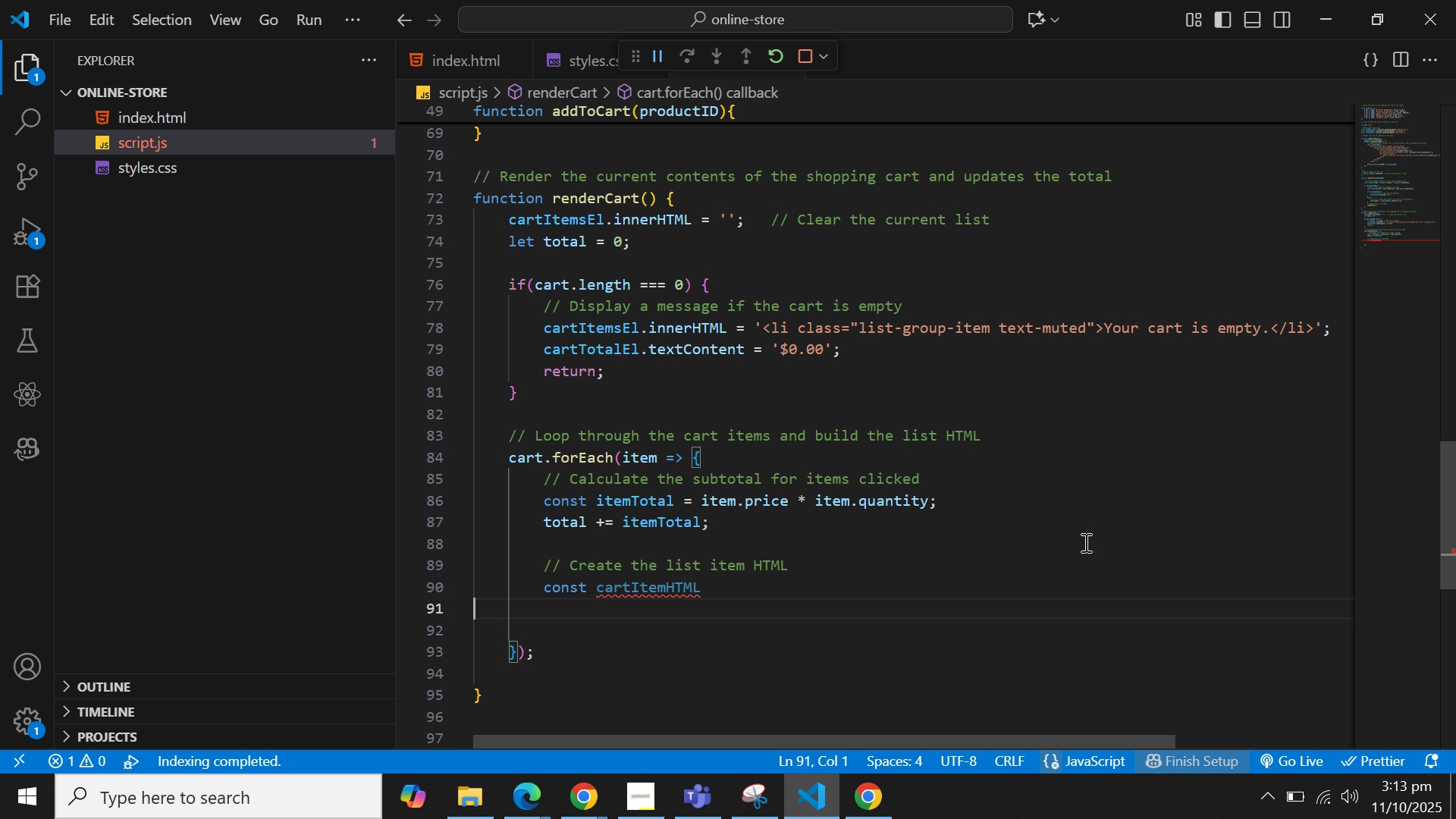 
key(Control+ArrowLeft)
 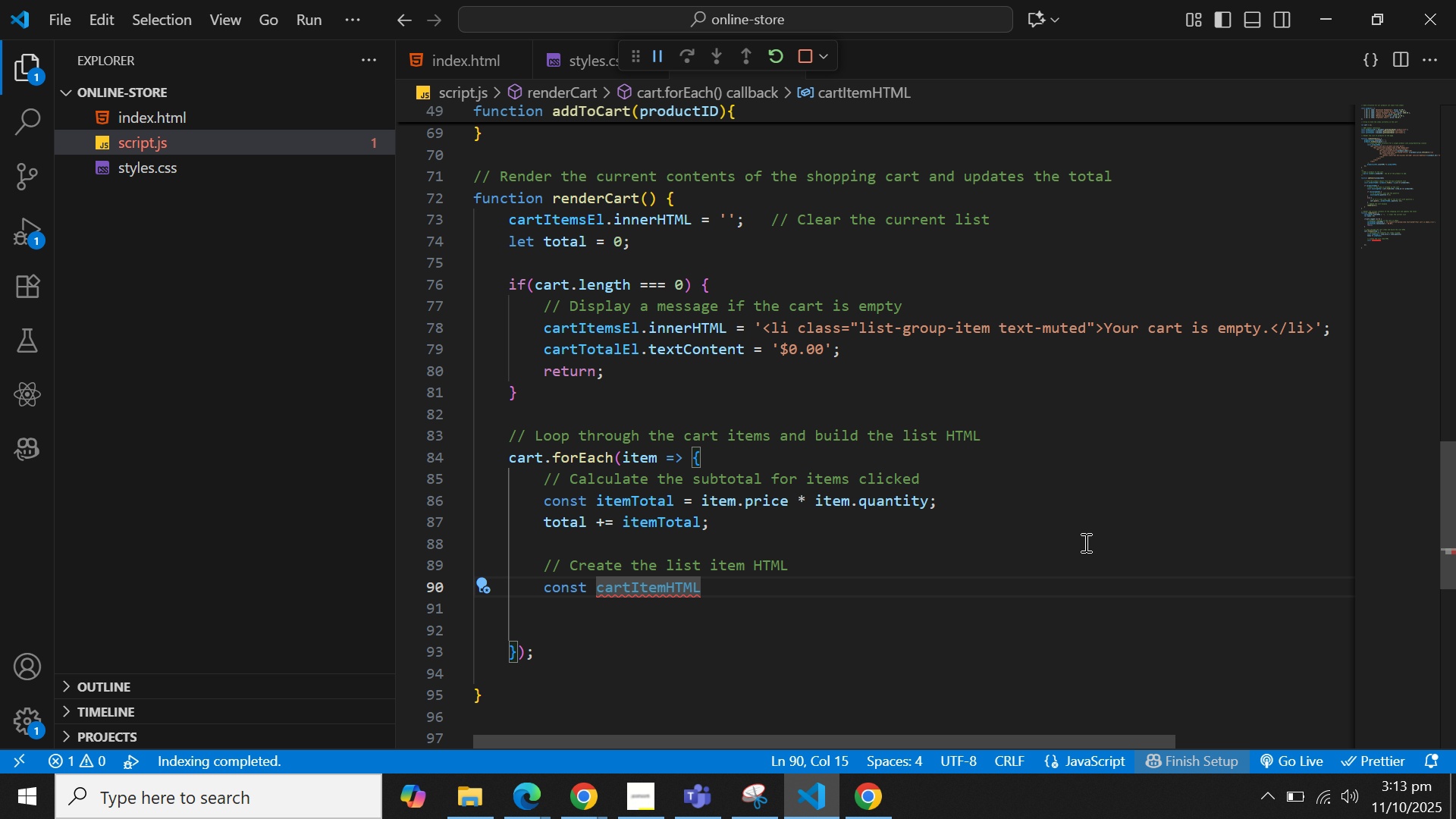 
key(Control+ArrowRight)
 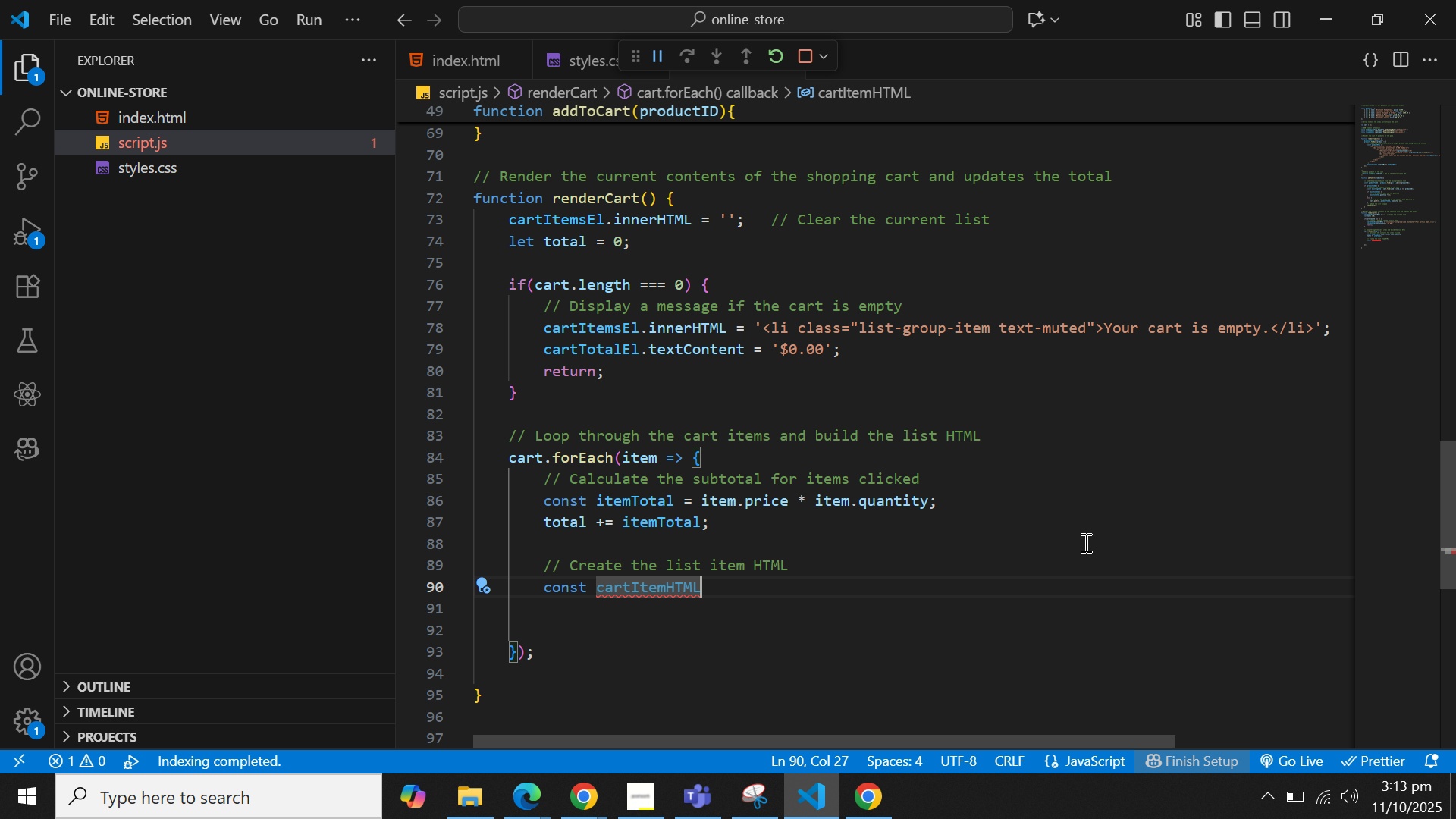 
key(Space)
 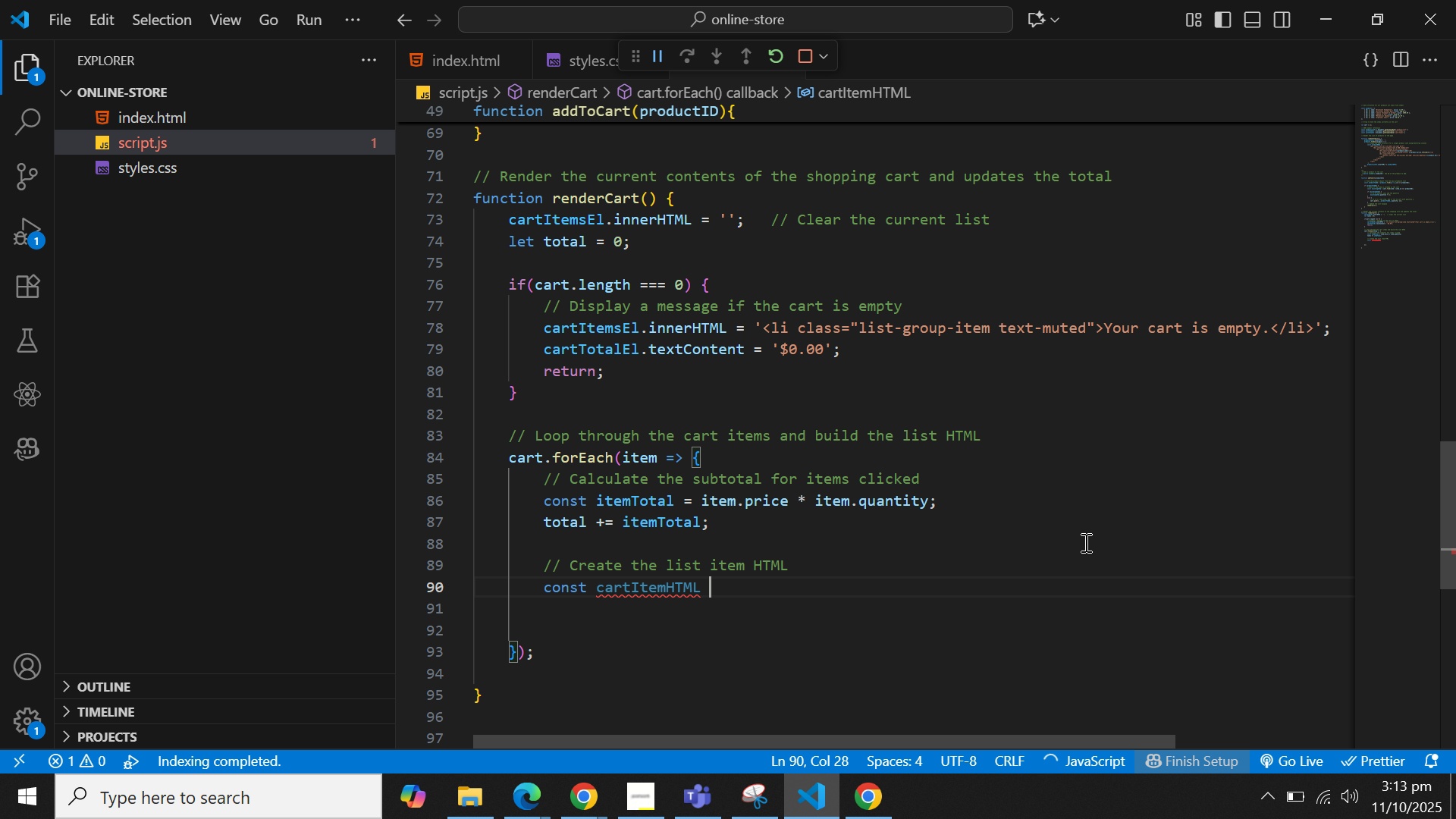 
key(Equal)
 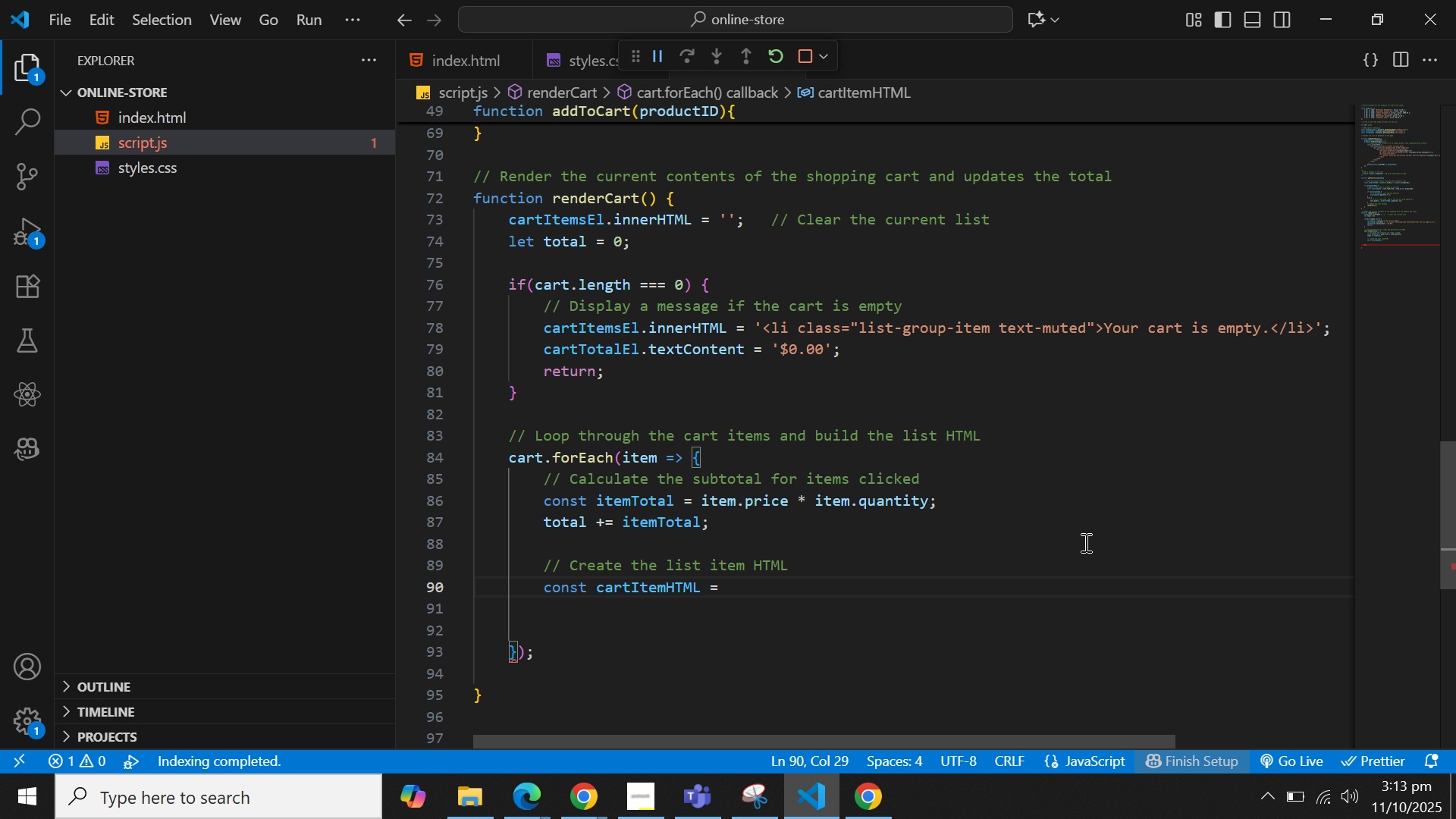 
key(Enter)
 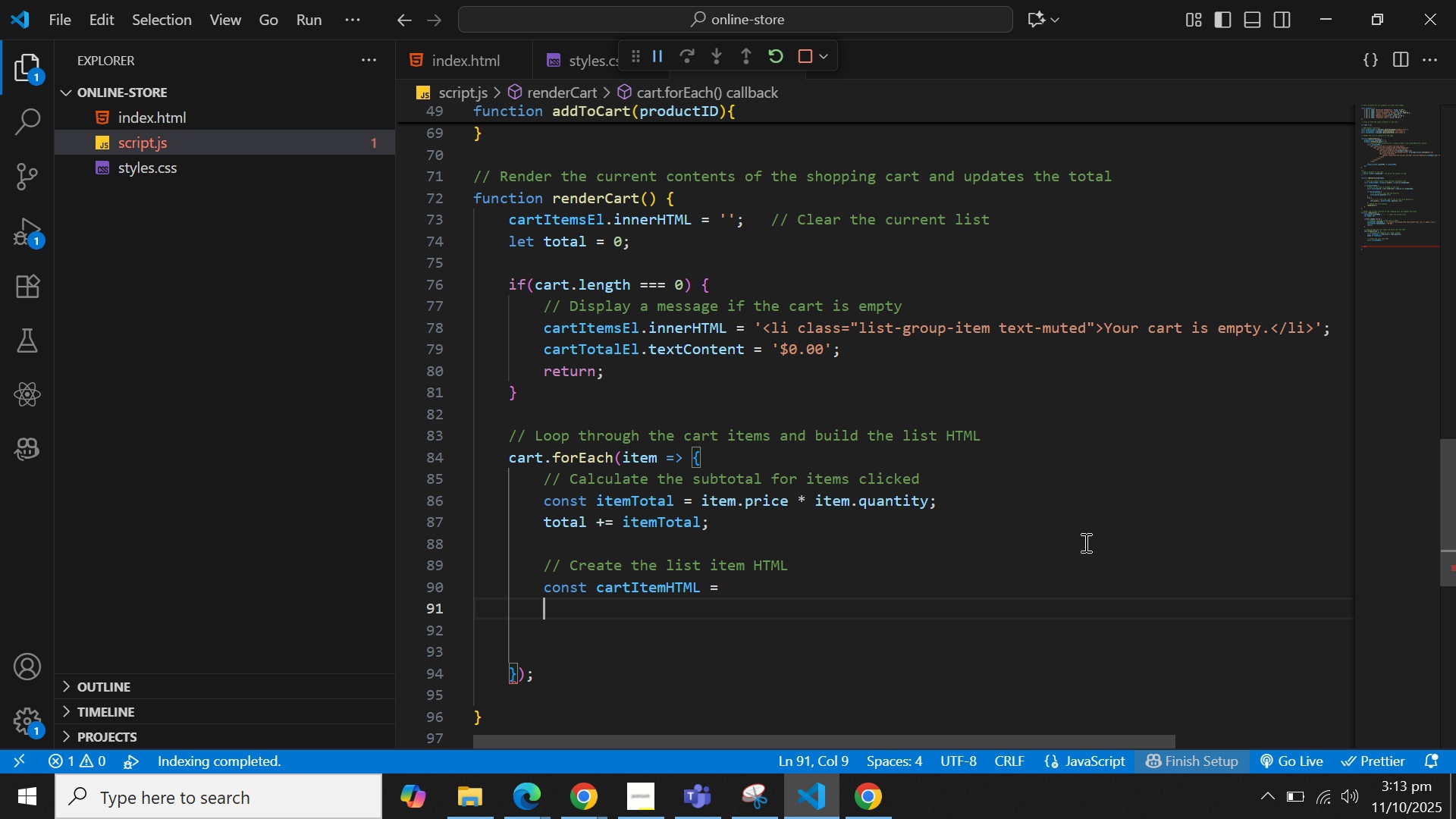 
key(Tab)
type(<li.cl;a)
key(Backspace)
key(Backspace)
key(Backspace)
type(lass=')
 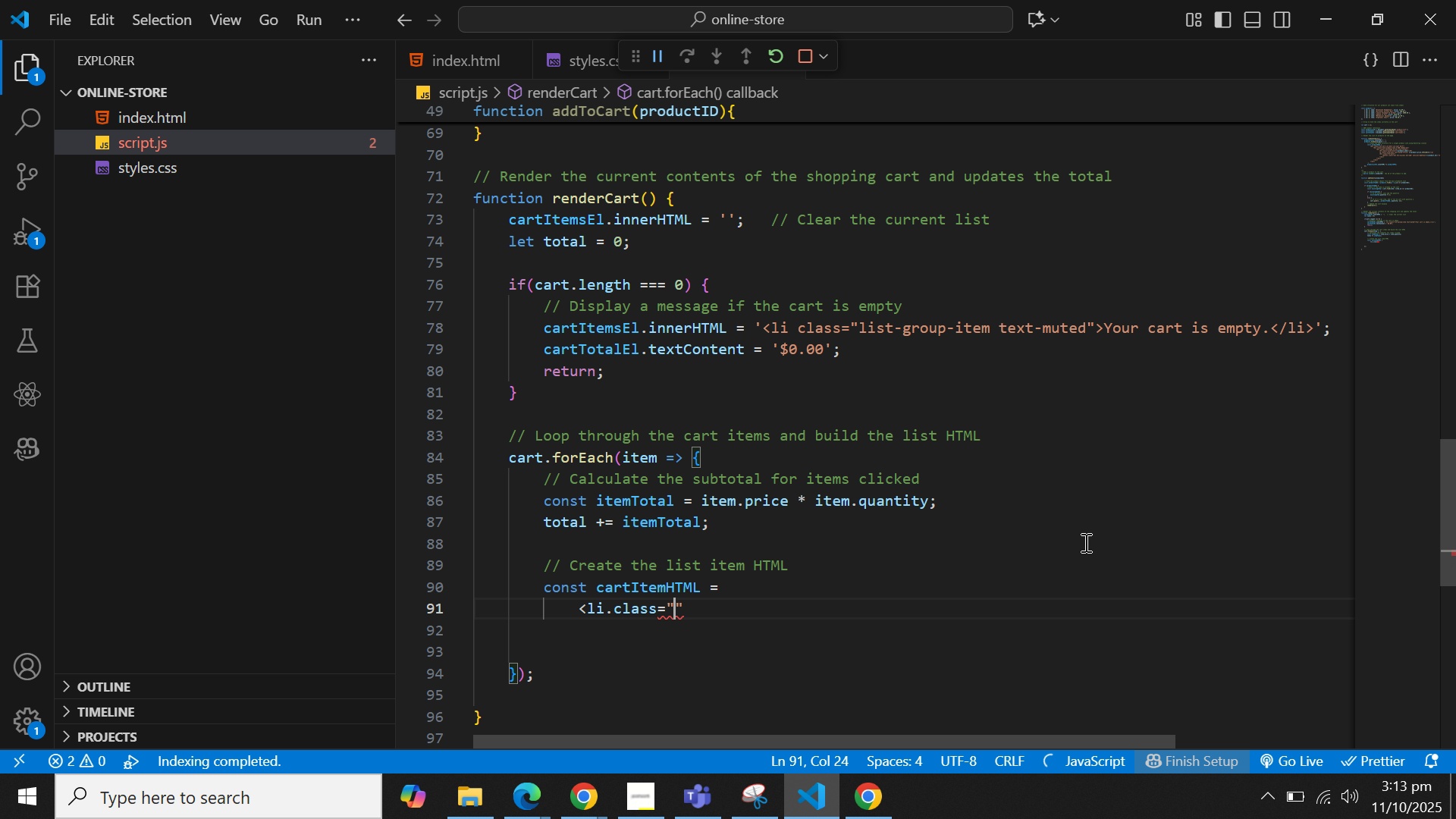 
key(ArrowRight)
 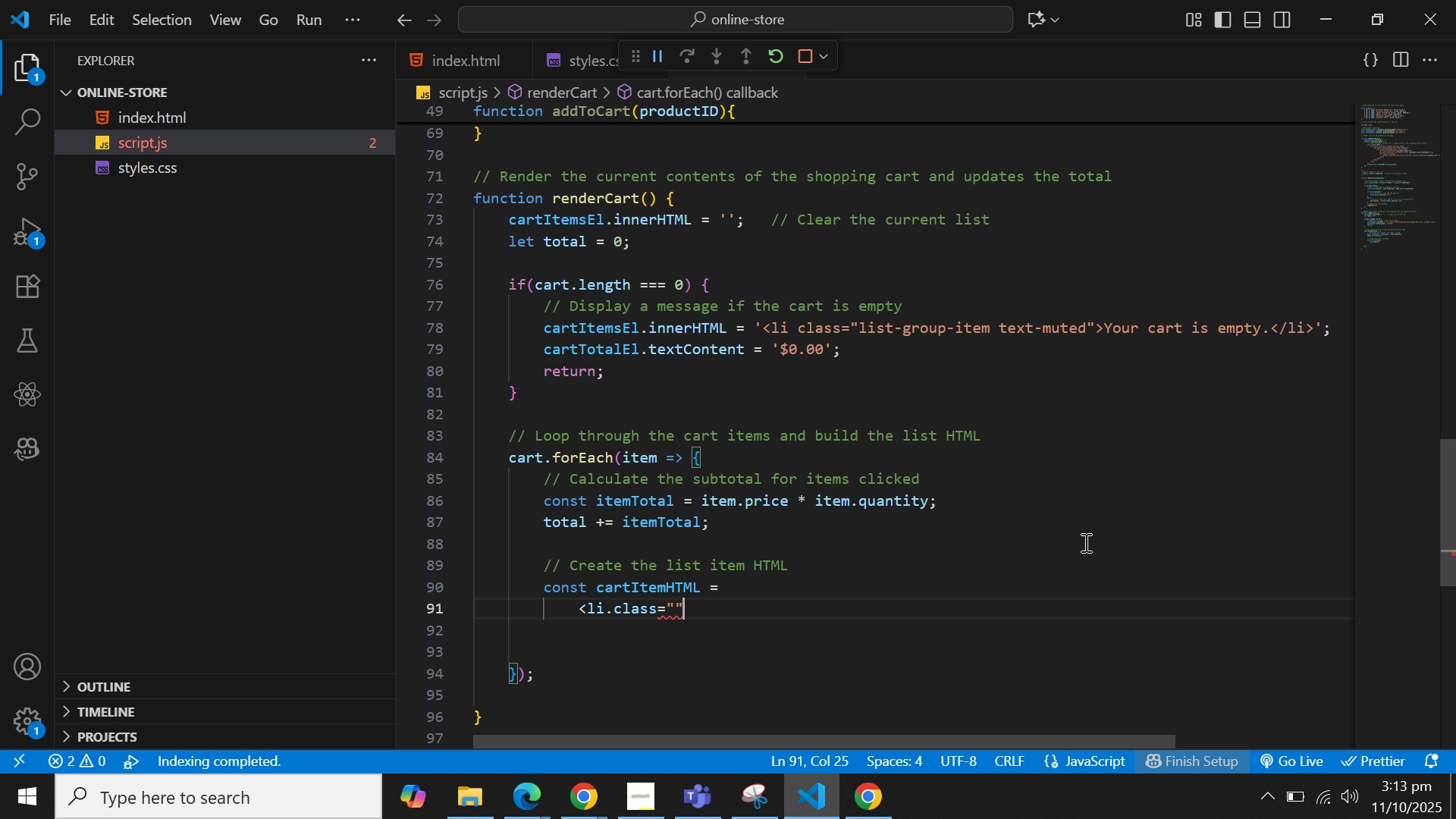 
hold_key(key=ShiftLeft, duration=0.54)
 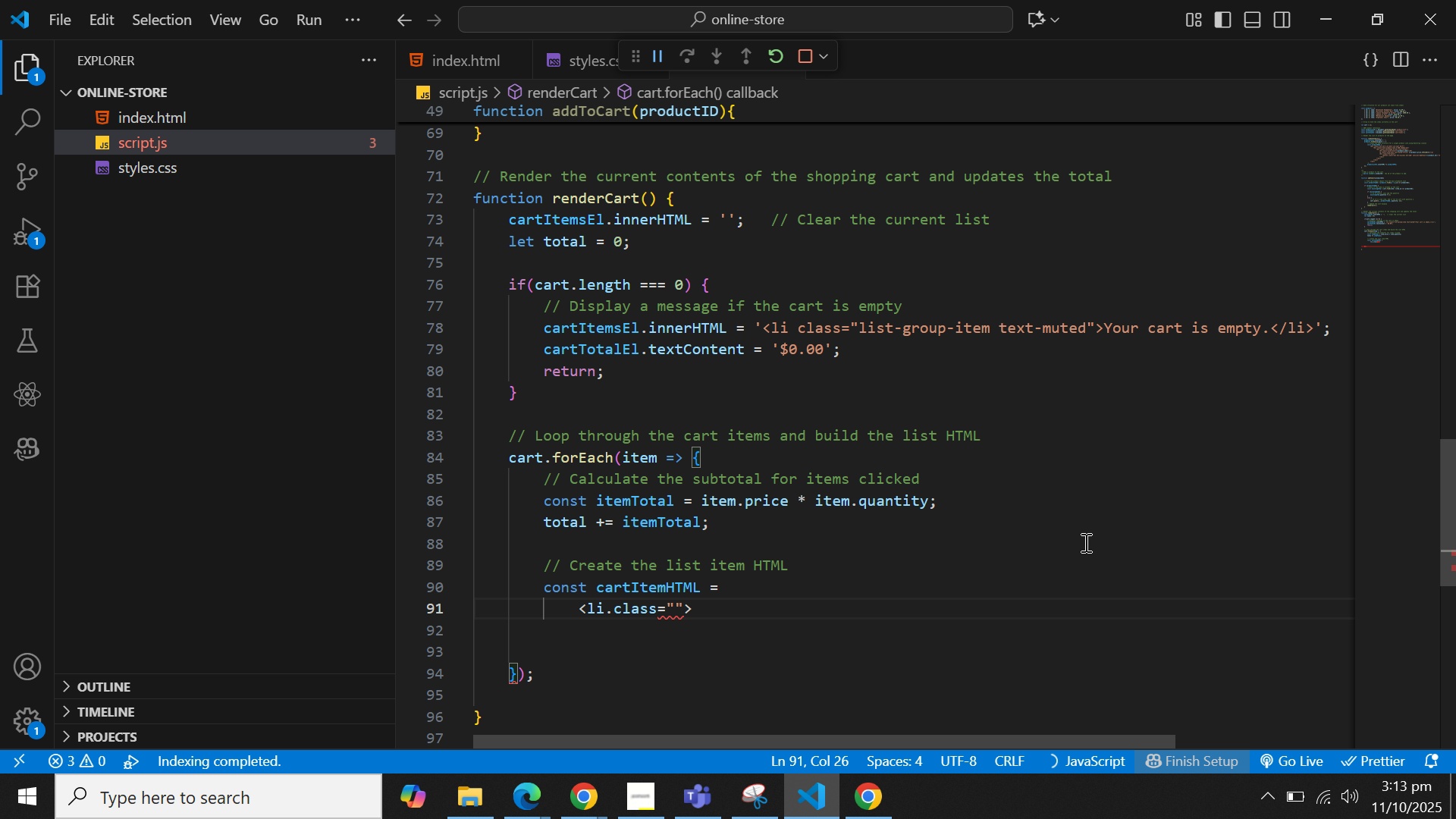 
key(Period)
 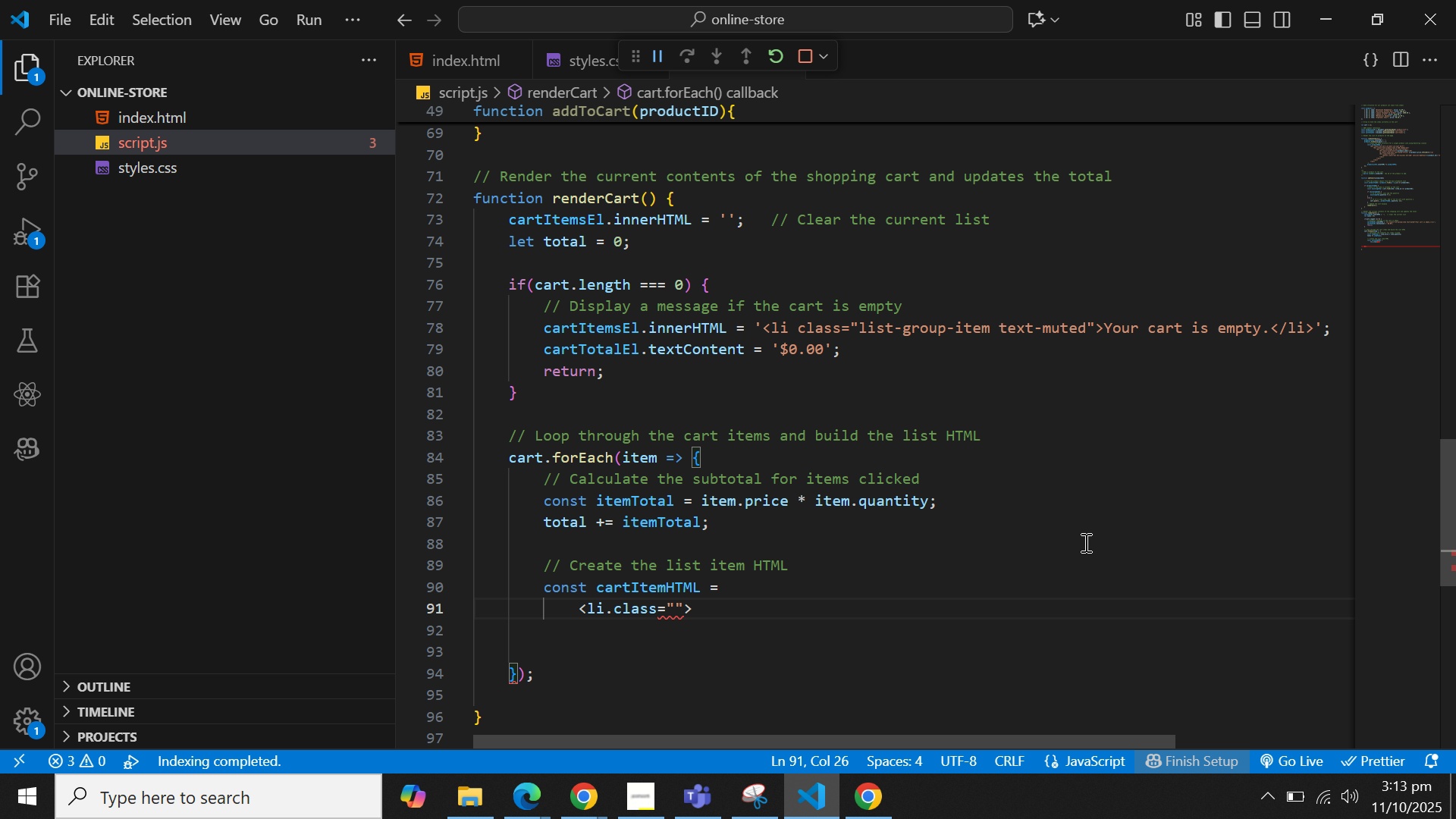 
hold_key(key=ArrowLeft, duration=0.64)
 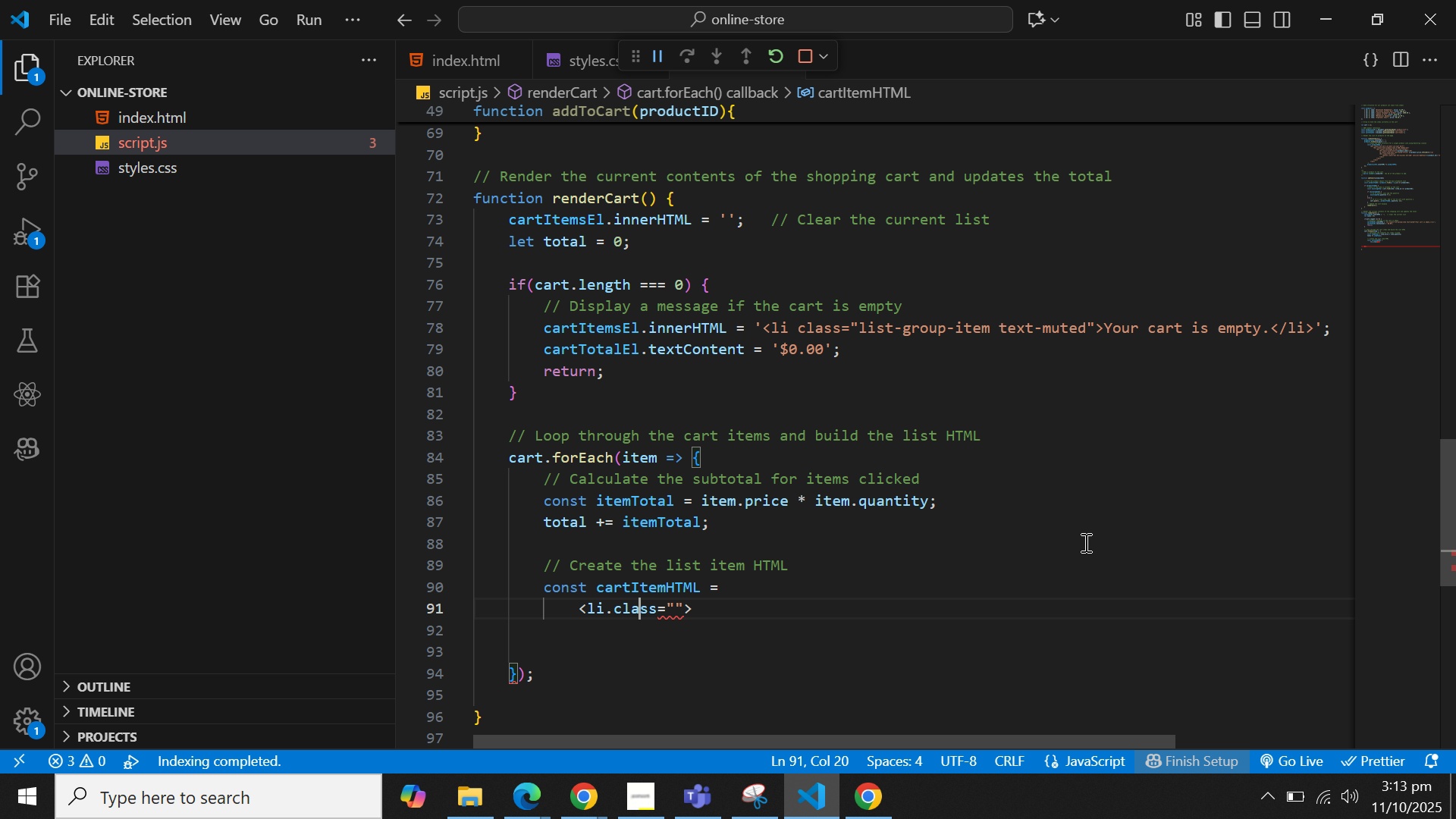 
key(ArrowLeft)
 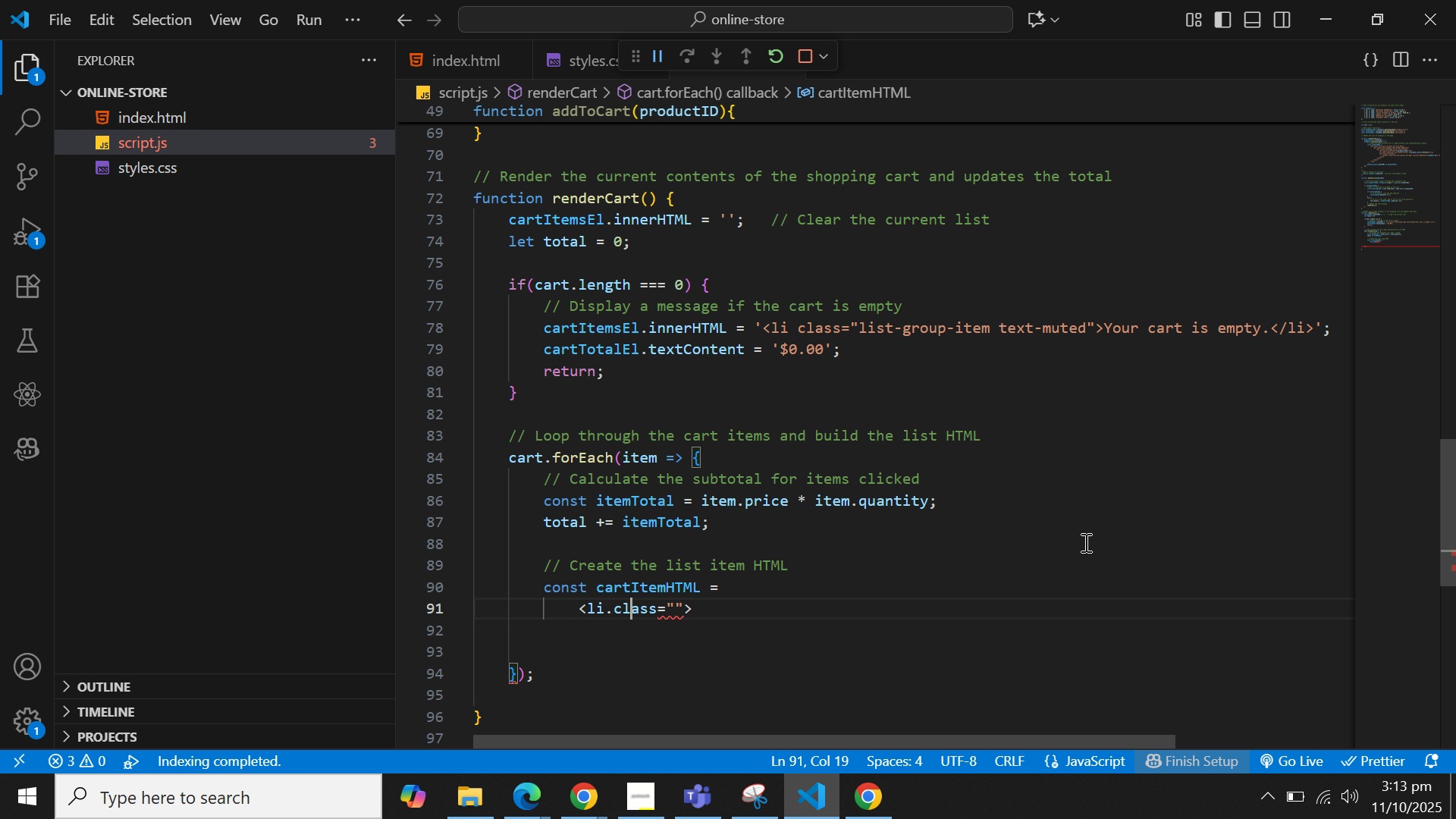 
key(ArrowLeft)
 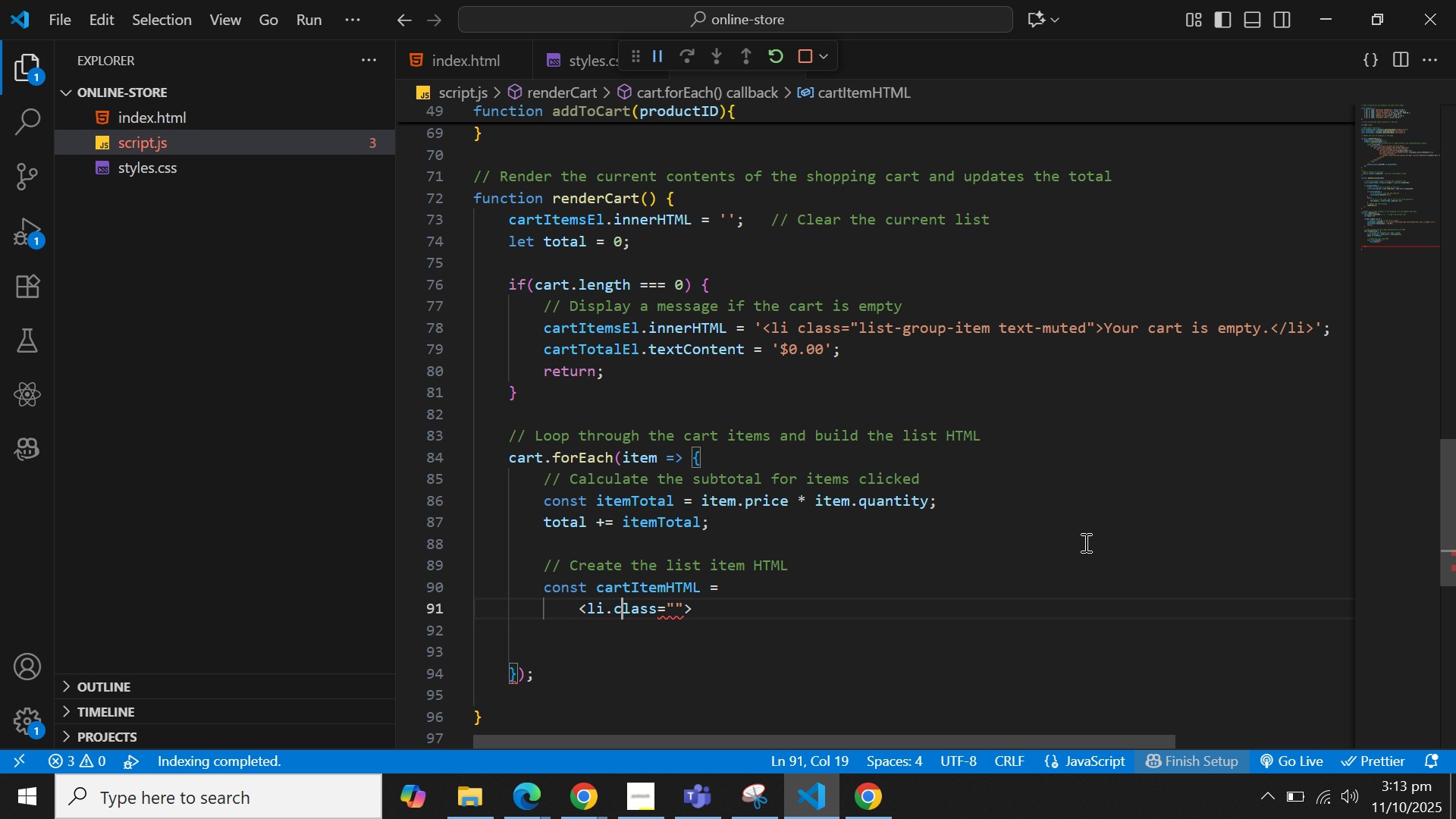 
key(ArrowLeft)
 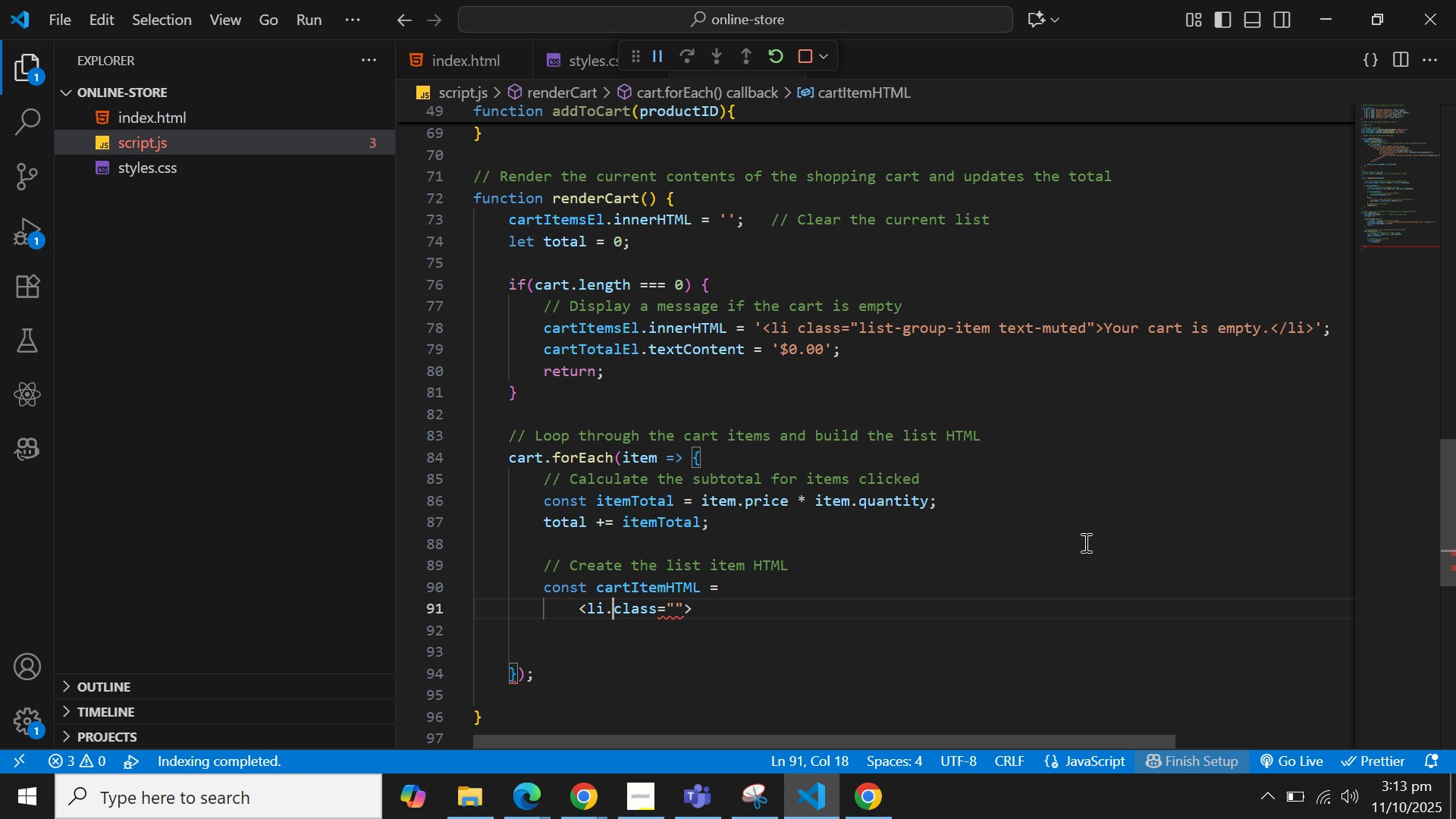 
key(ArrowLeft)
 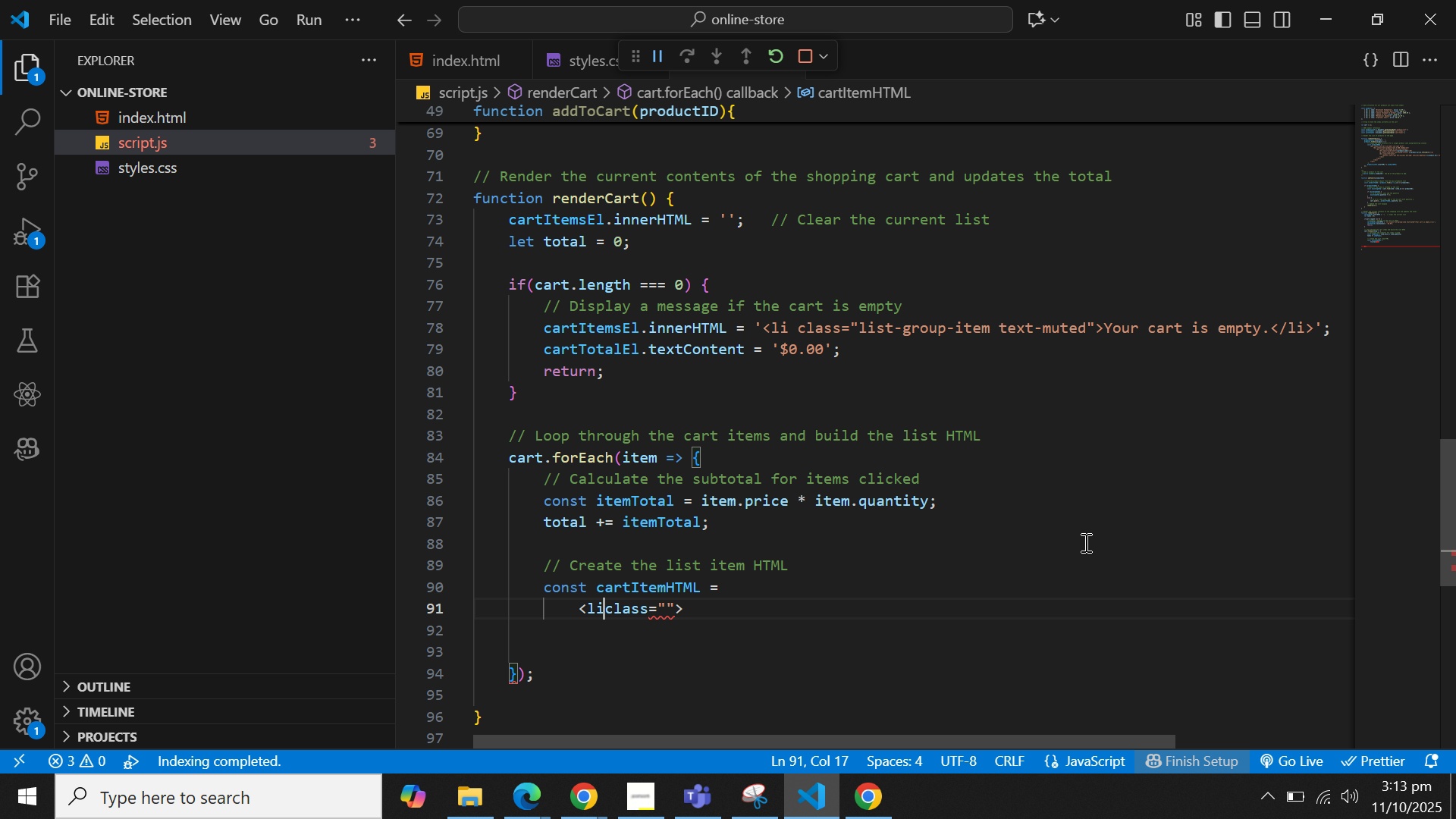 
key(Backspace)
 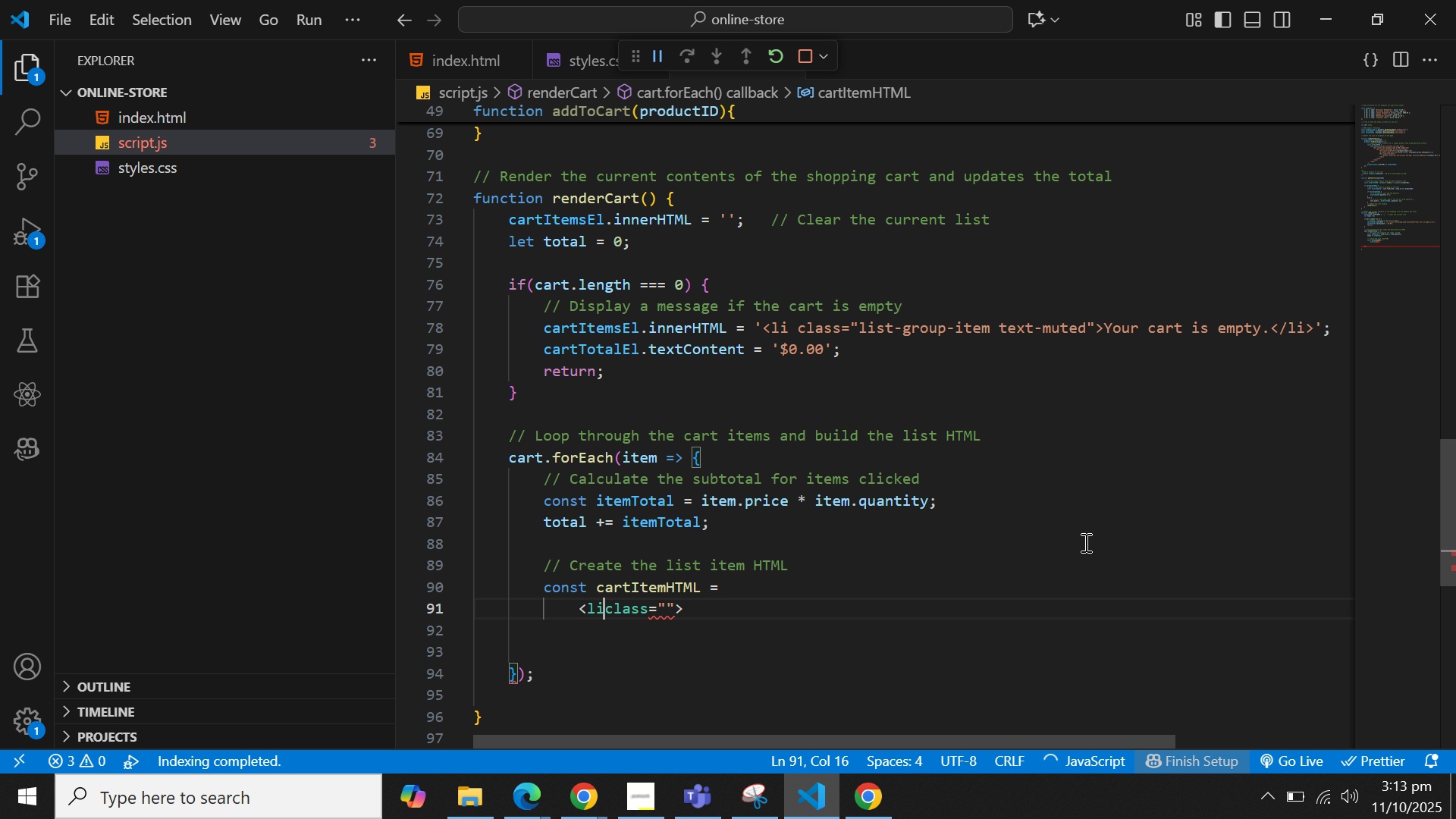 
key(Space)
 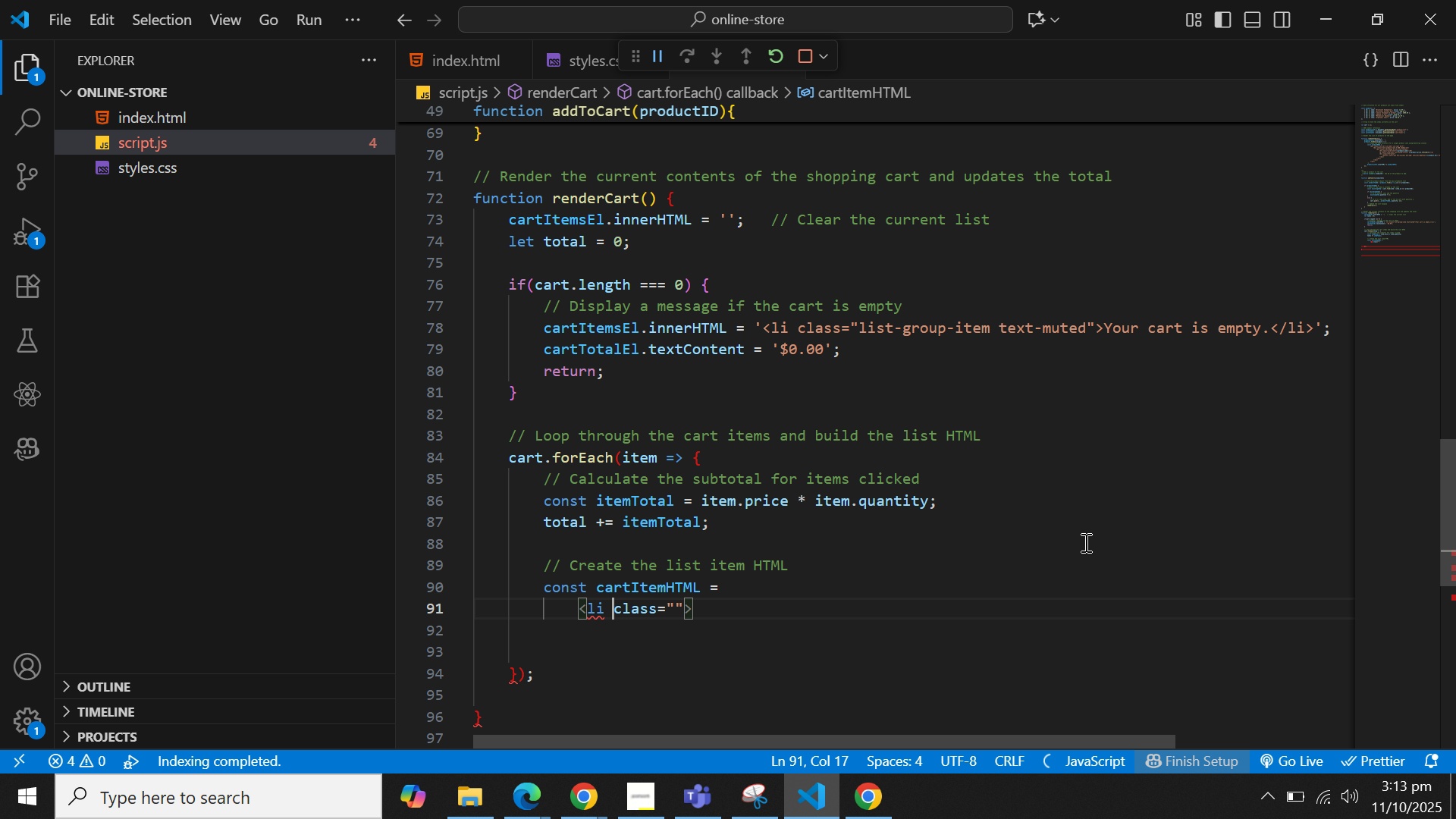 
key(Control+ArrowRight)
 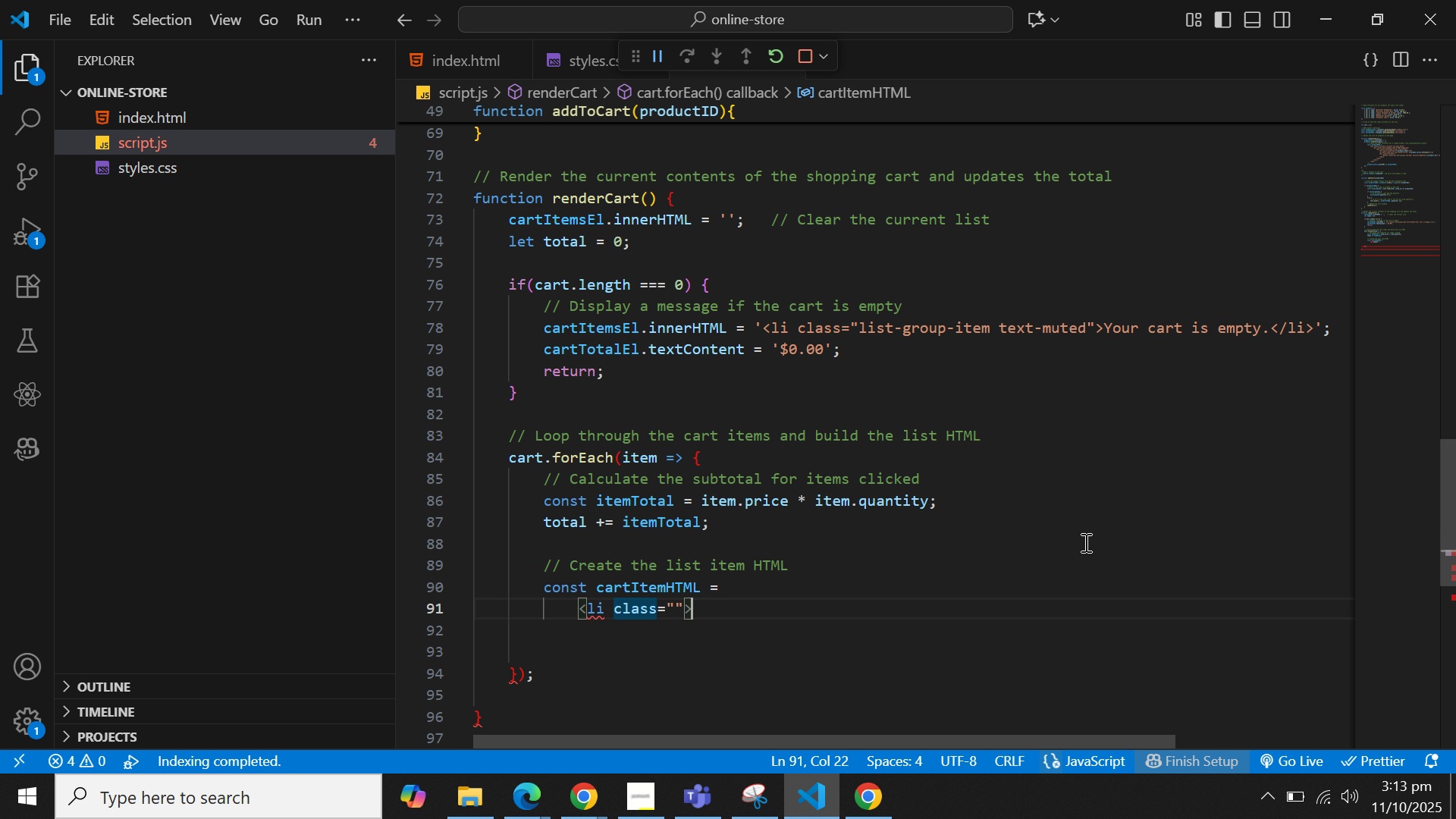 
key(Control+ArrowRight)
 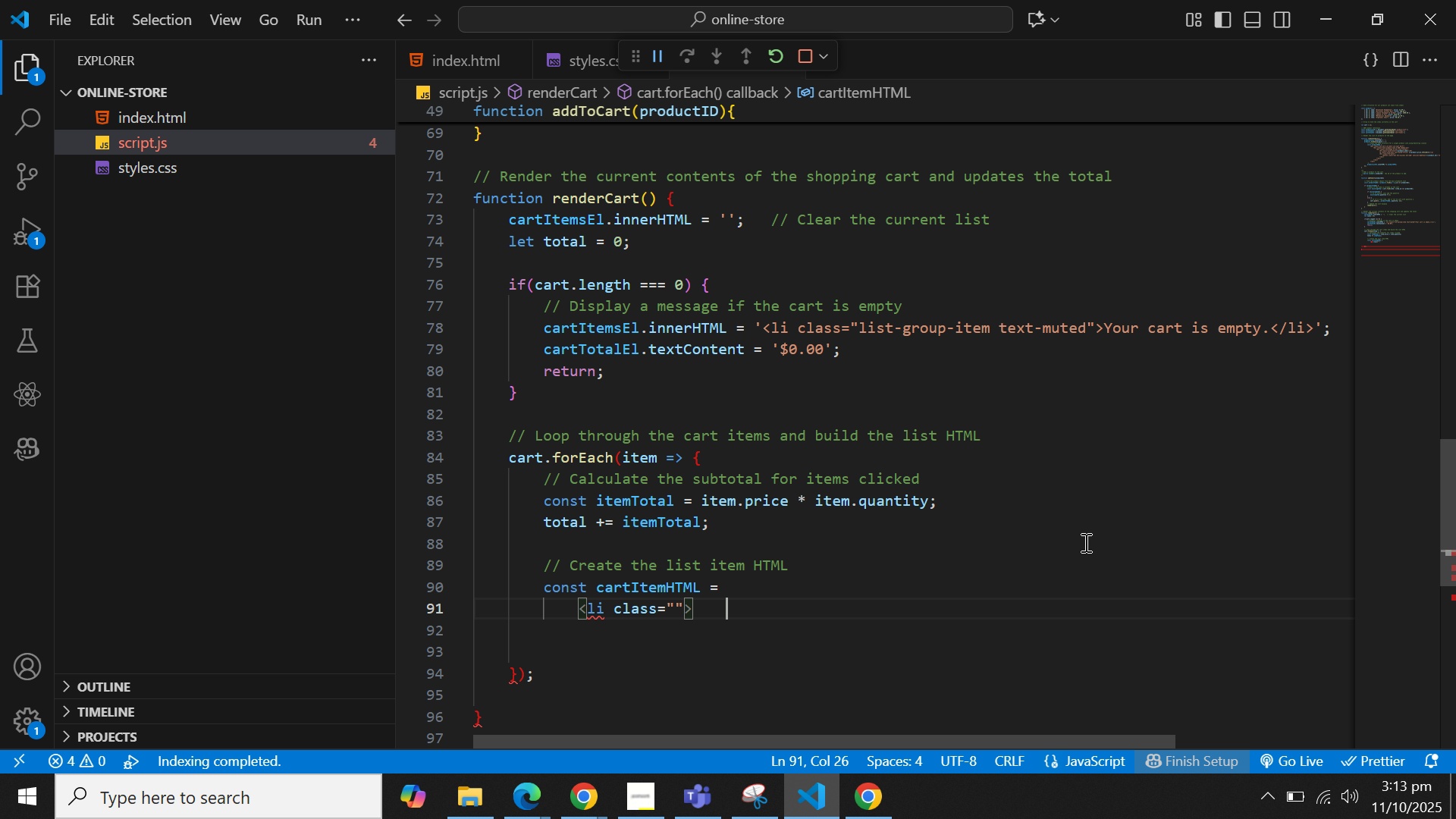 
key(Control+ArrowRight)
 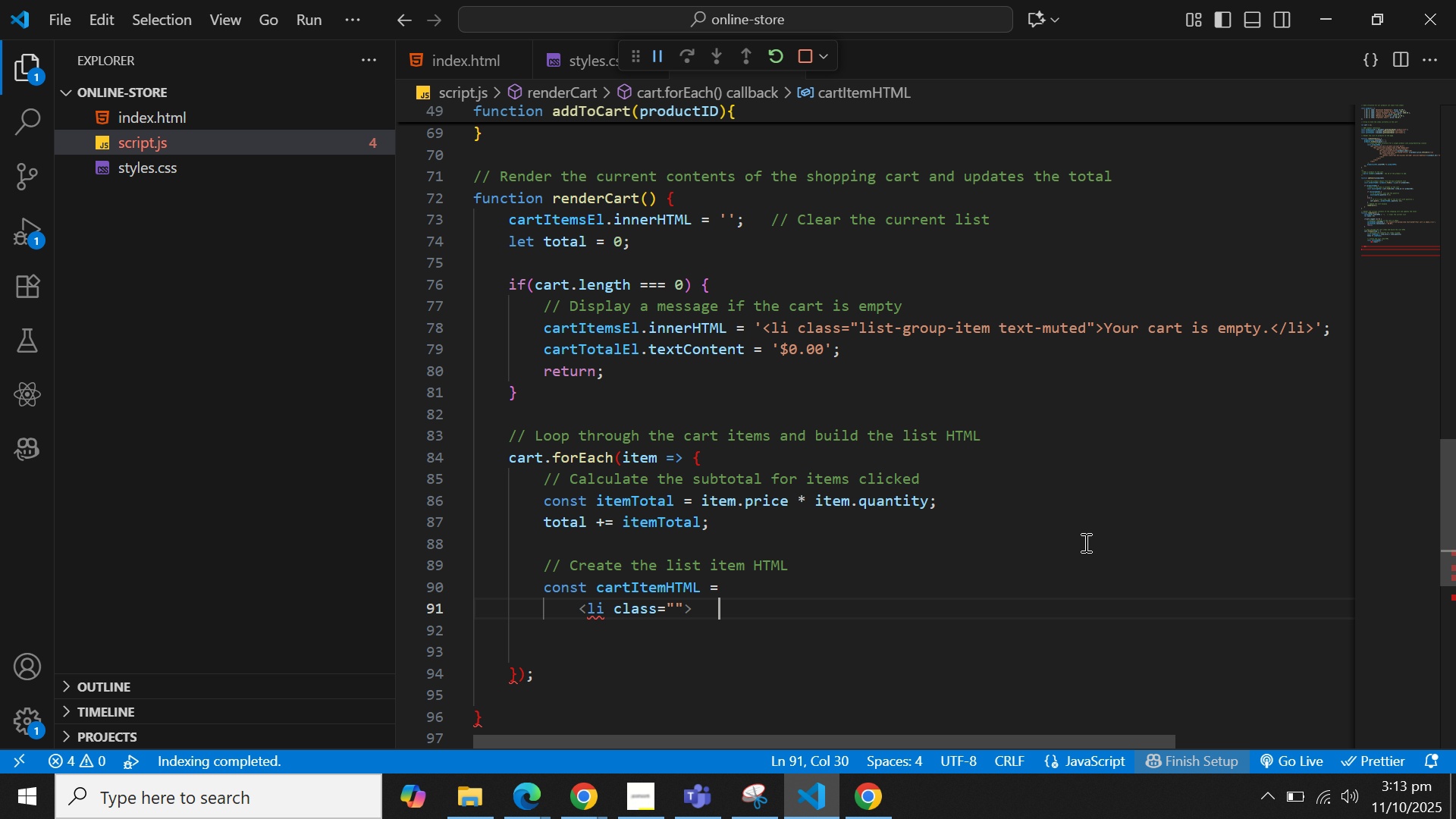 
key(ArrowLeft)
 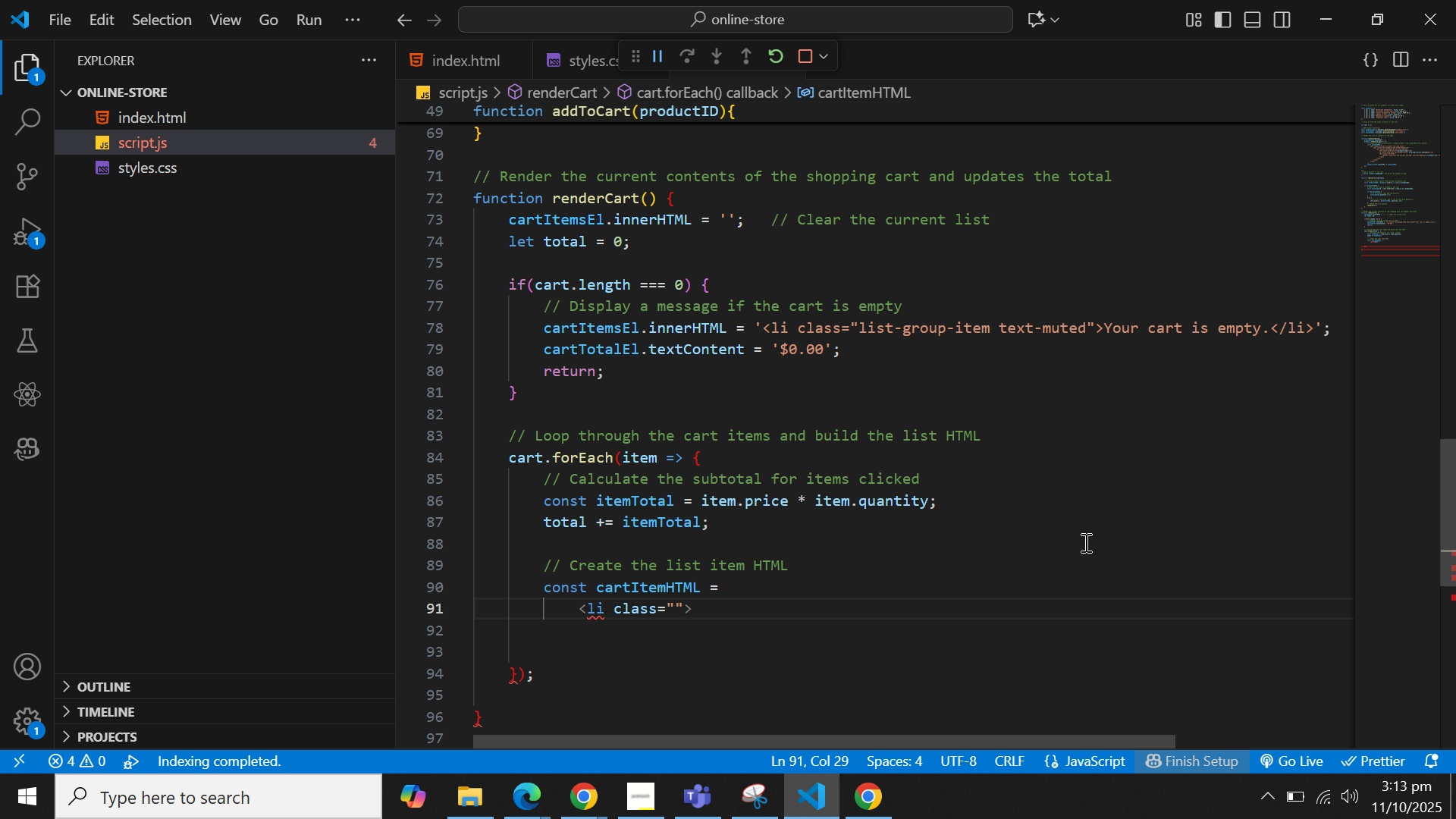 
key(Backspace)
 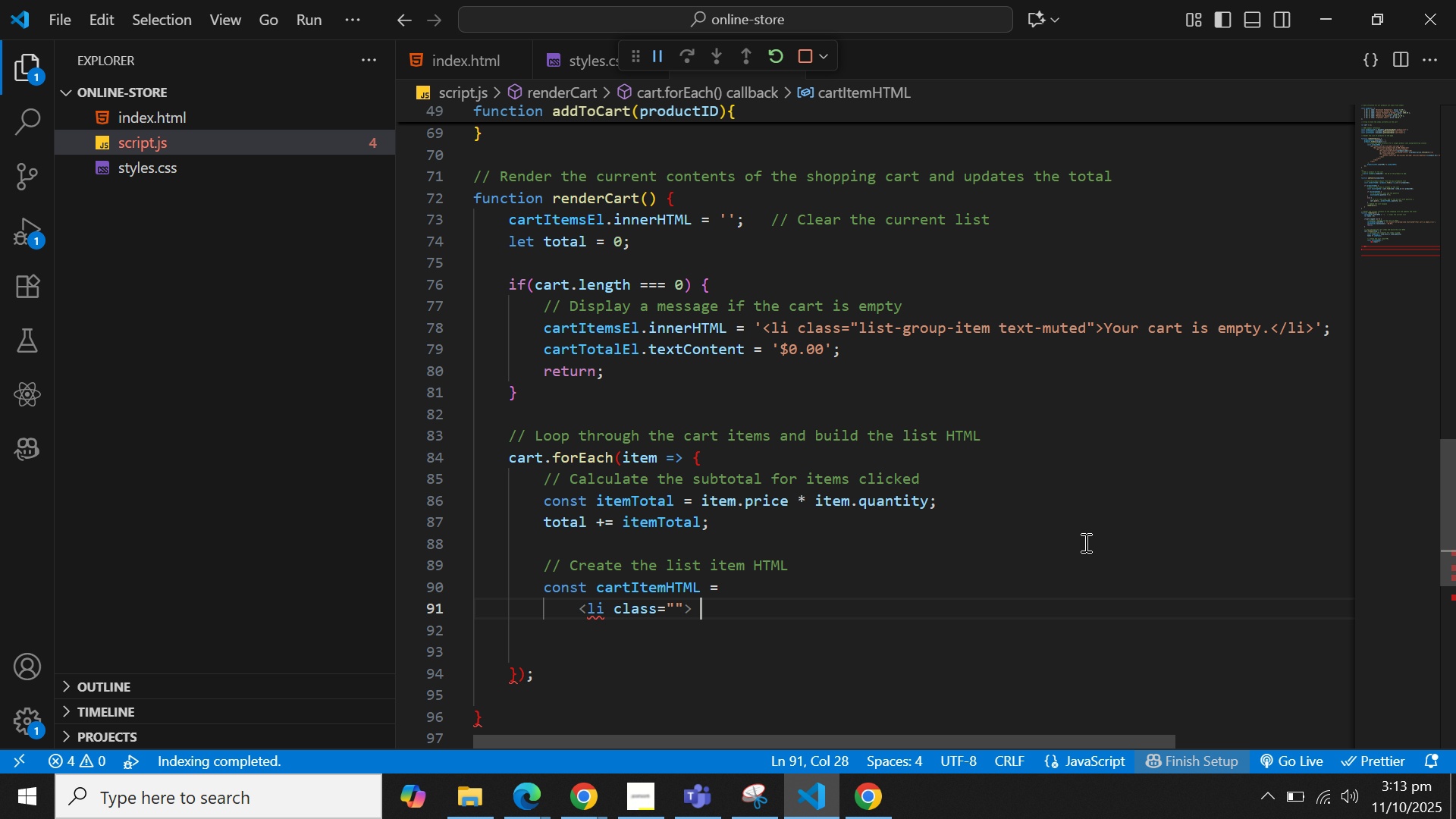 
key(Backspace)
 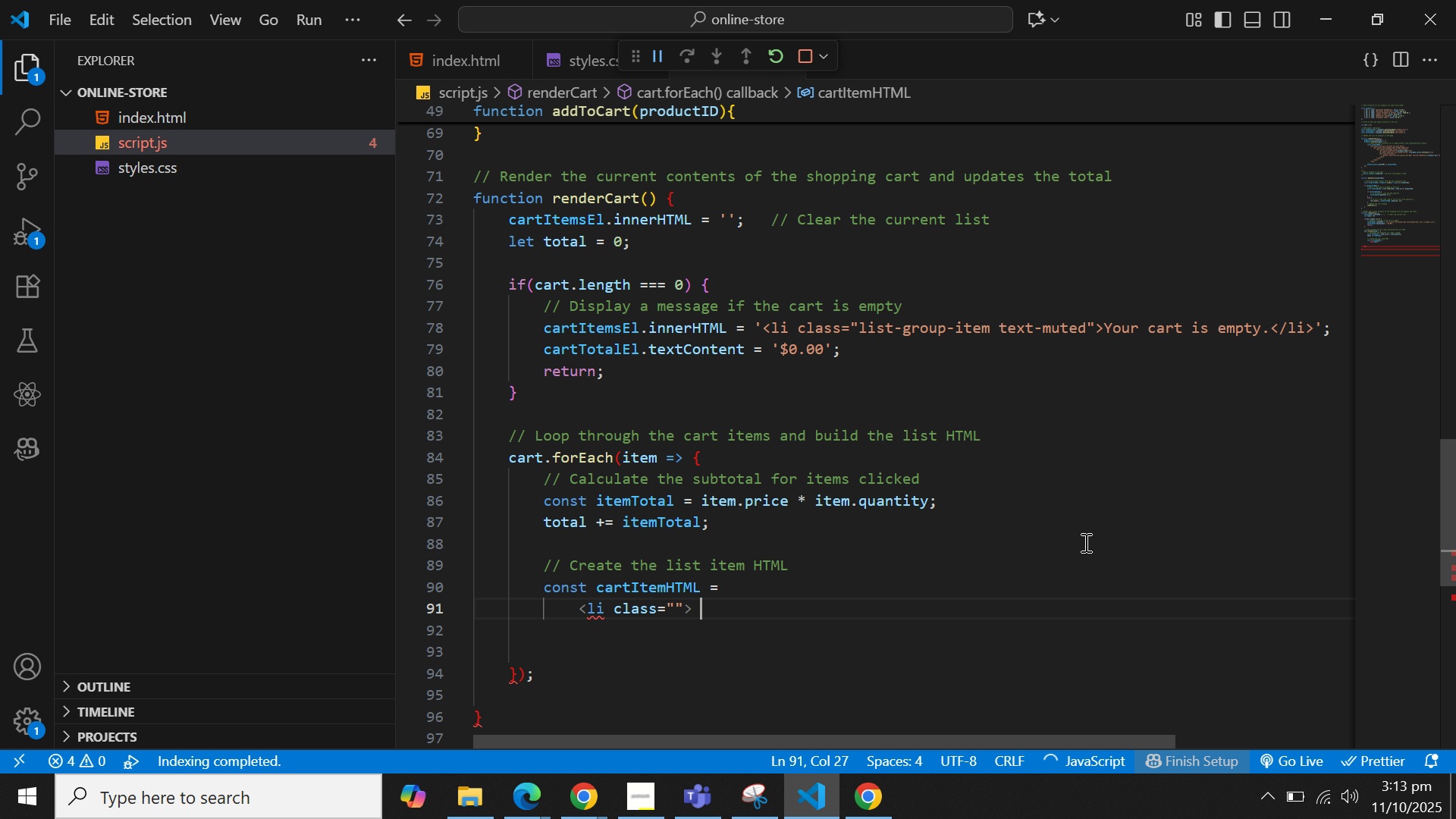 
key(Backspace)
 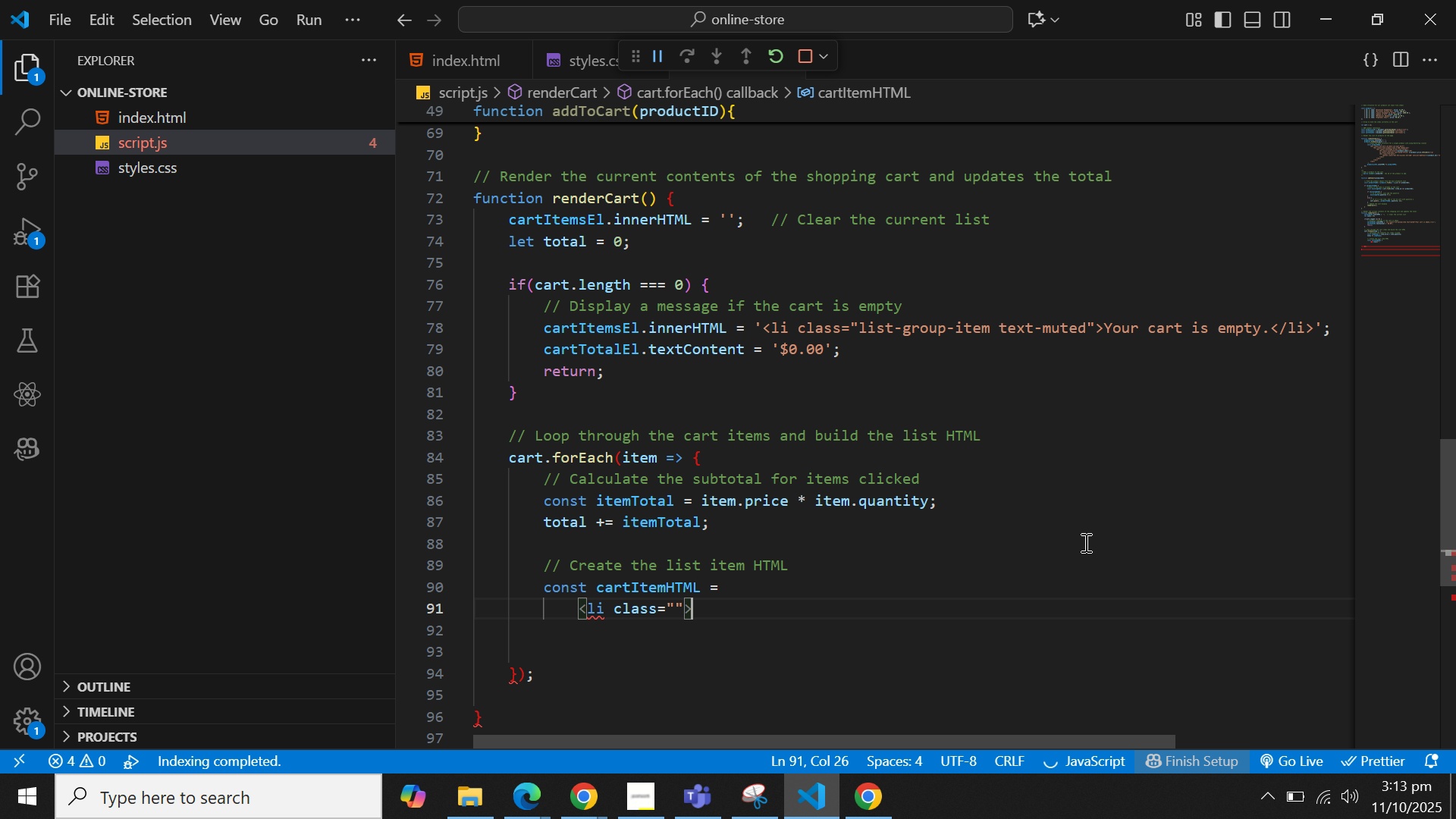 
key(Backspace)
 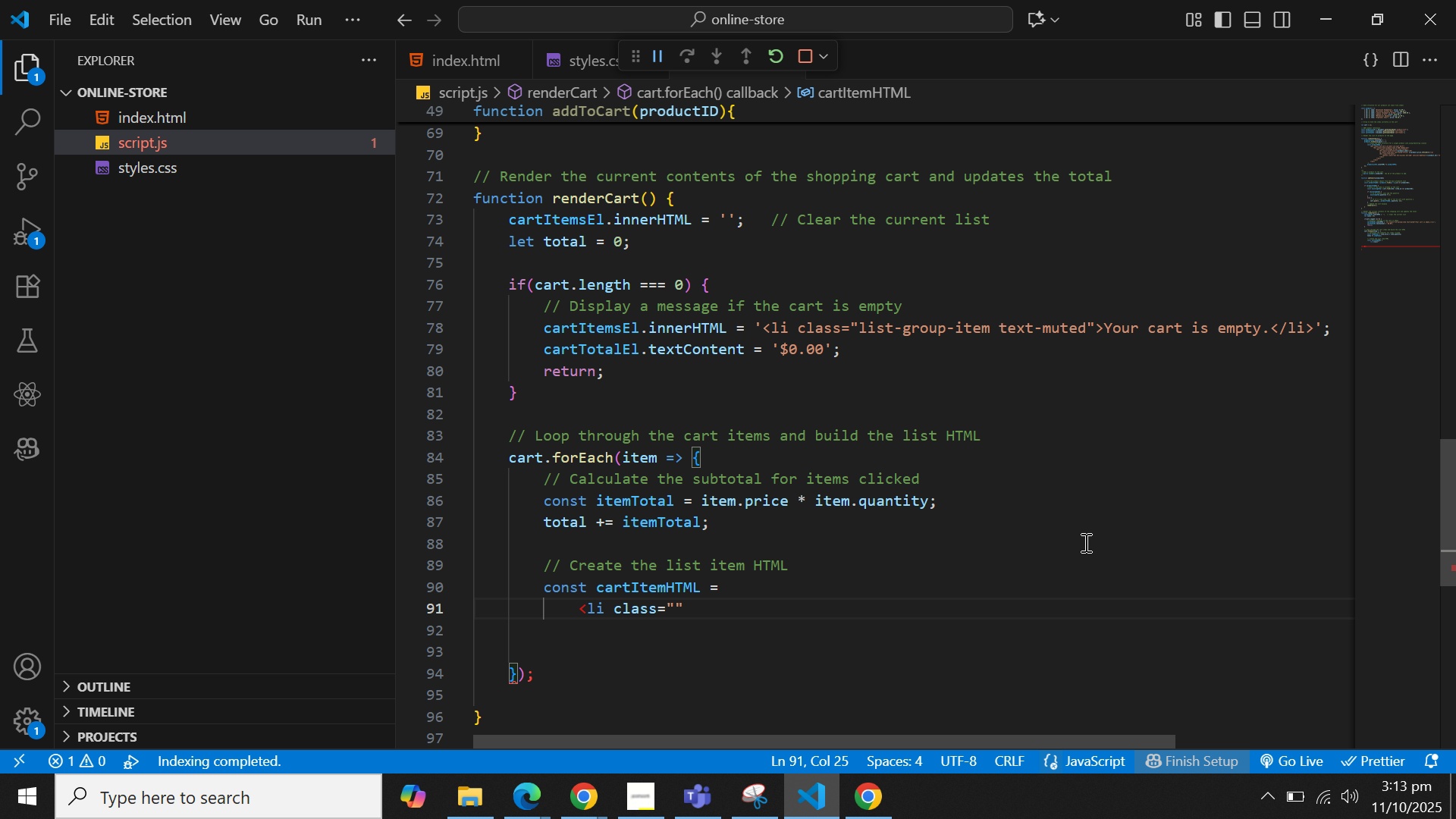 
key(Shift+Period)
 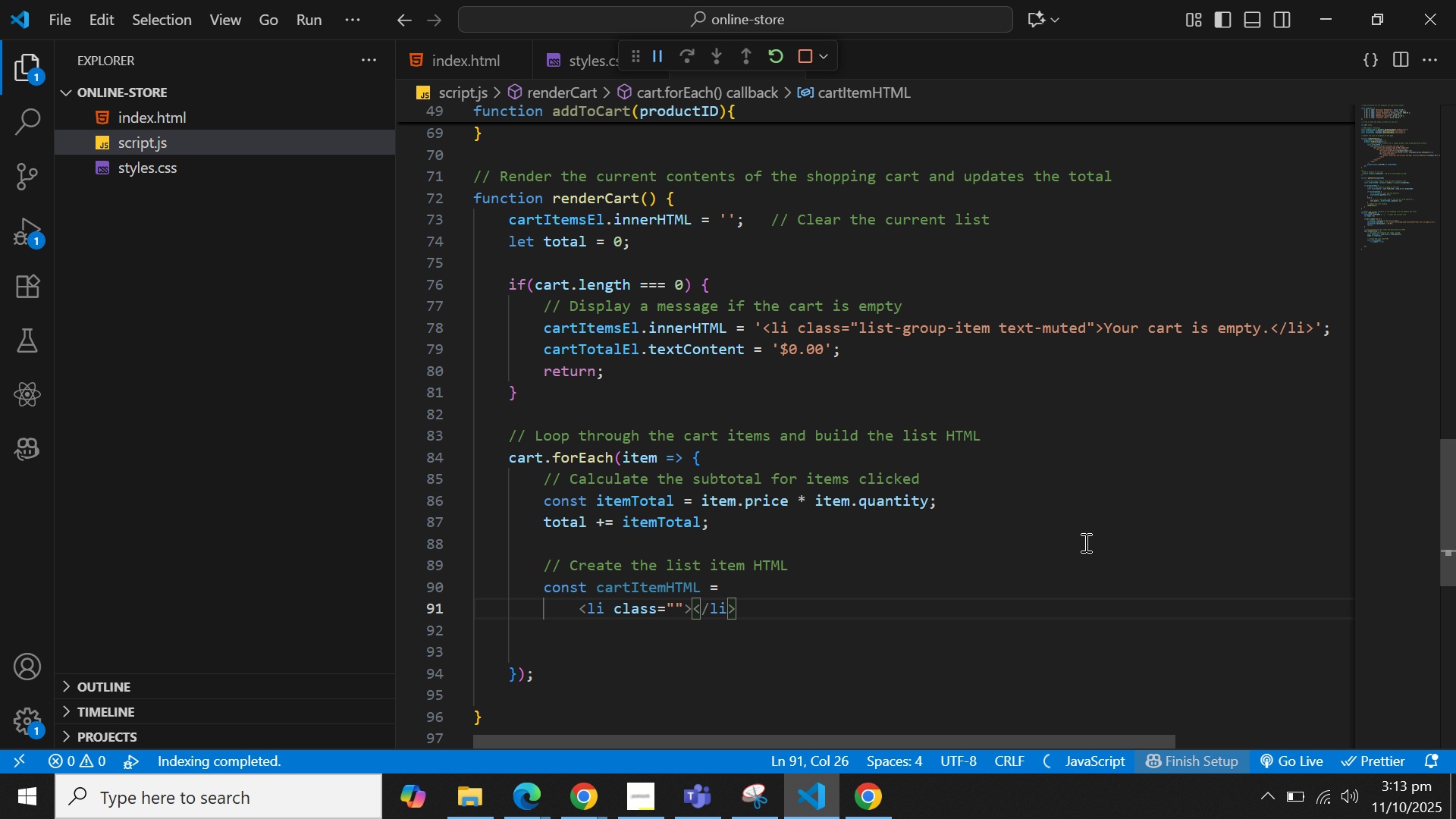 
key(ArrowLeft)
 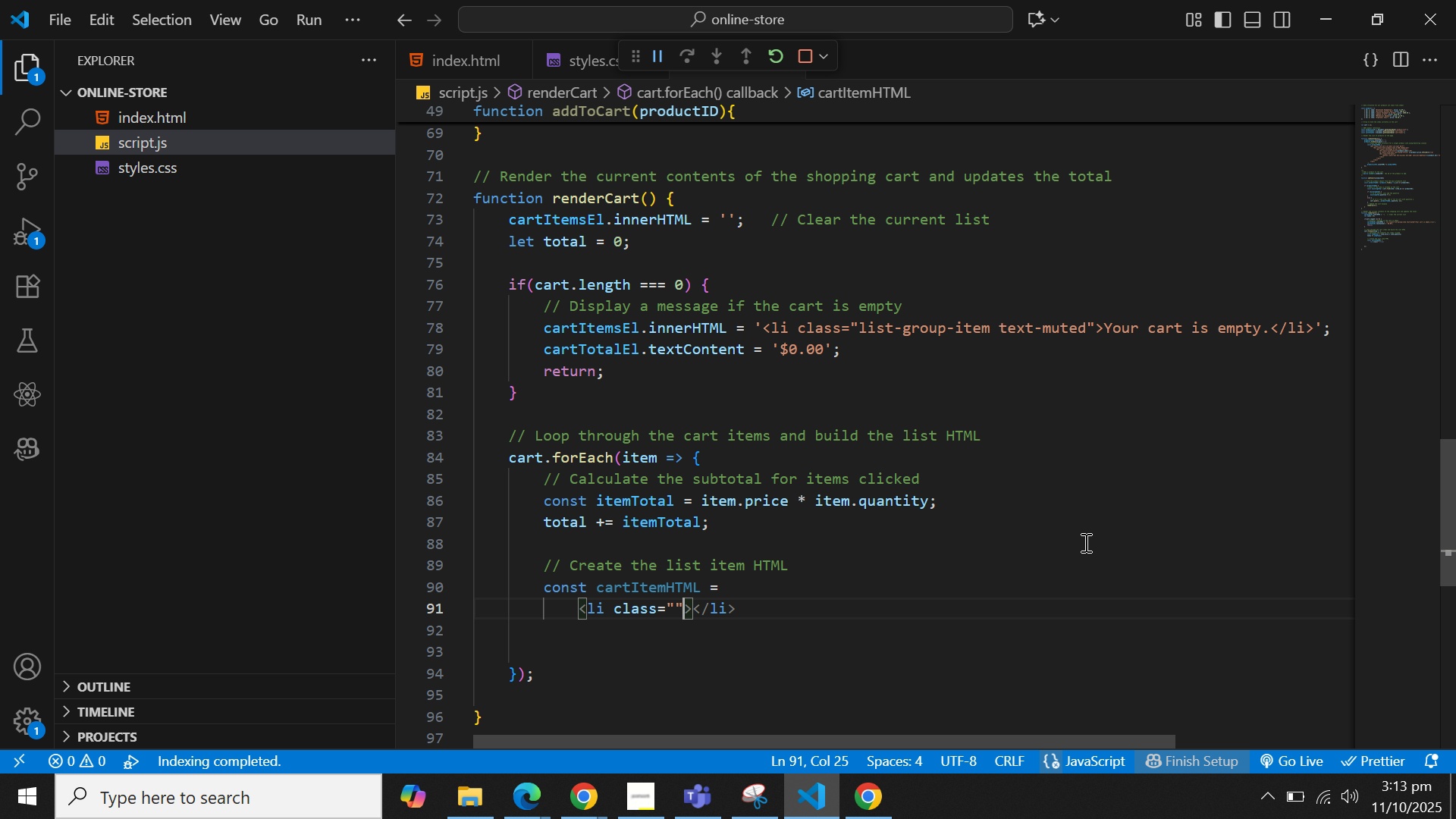 
key(ArrowLeft)
 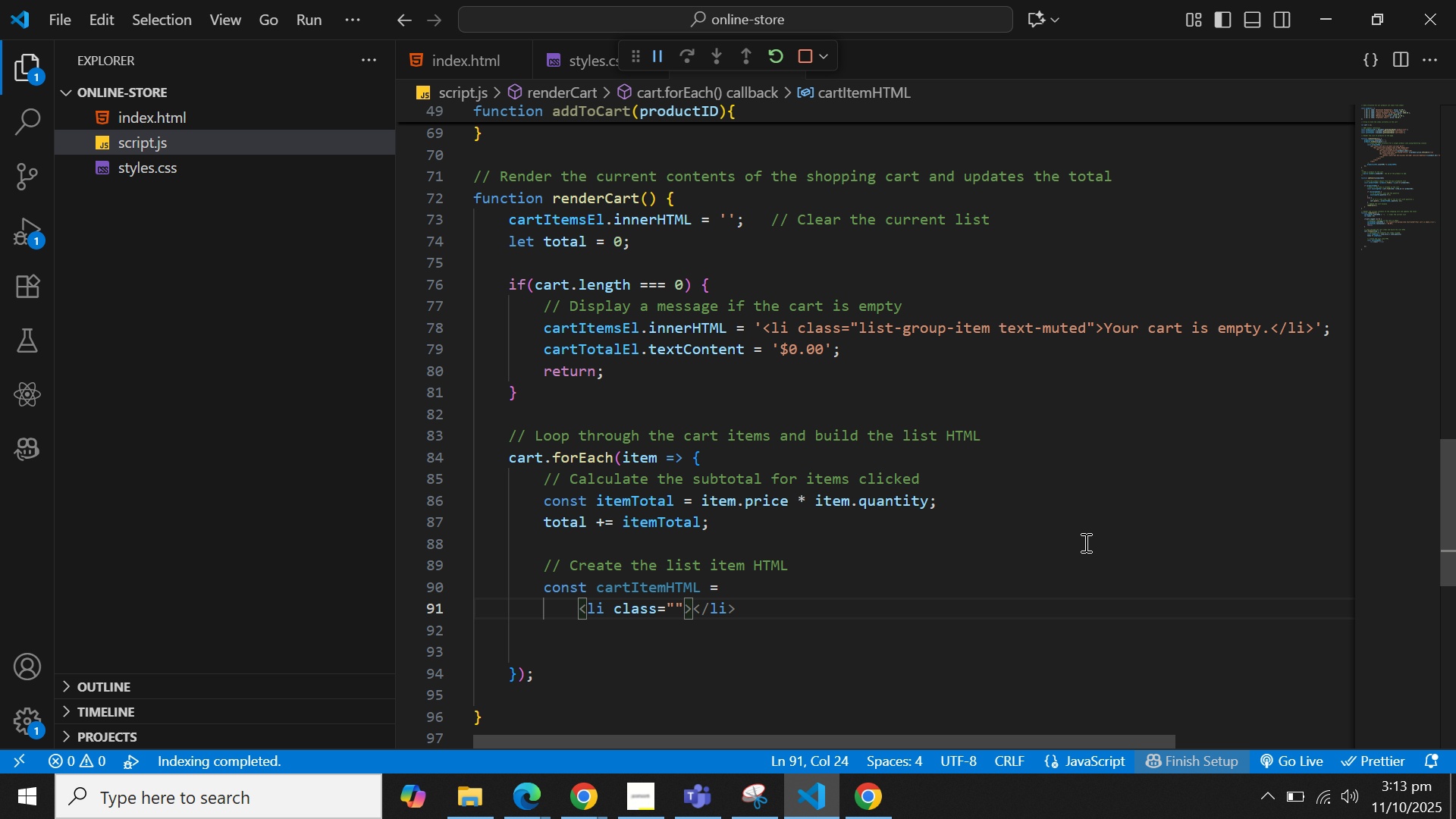 
type(list-group-item)
 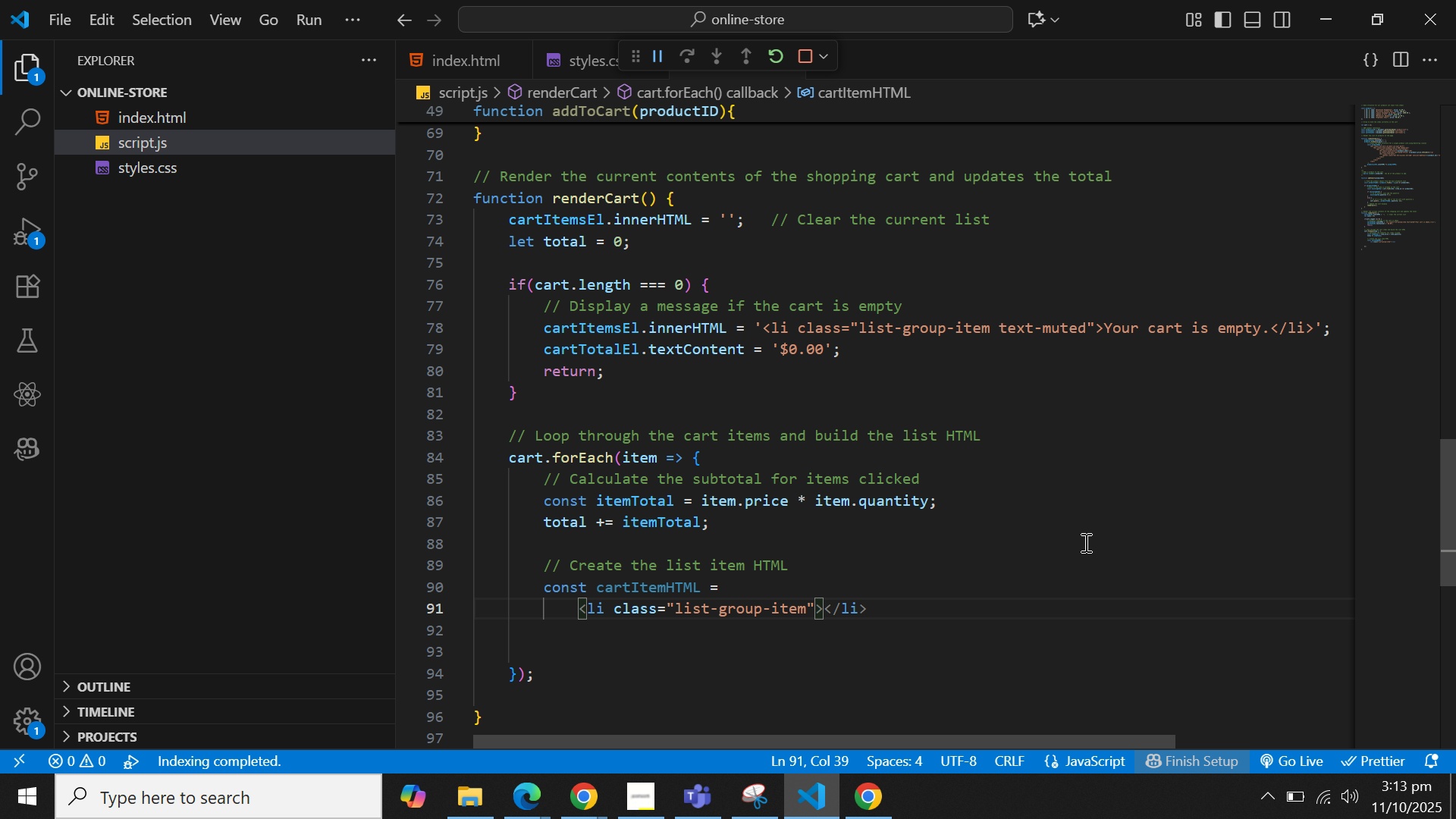 
type( d-flex justify-contnetn)
key(Backspace)
key(Backspace)
key(Backspace)
key(Backspace)
type(ent )
key(Backspace)
type(-beywee)
key(Backspace)
key(Backspace)
key(Backspace)
key(Backspace)
type(tween align-items)
 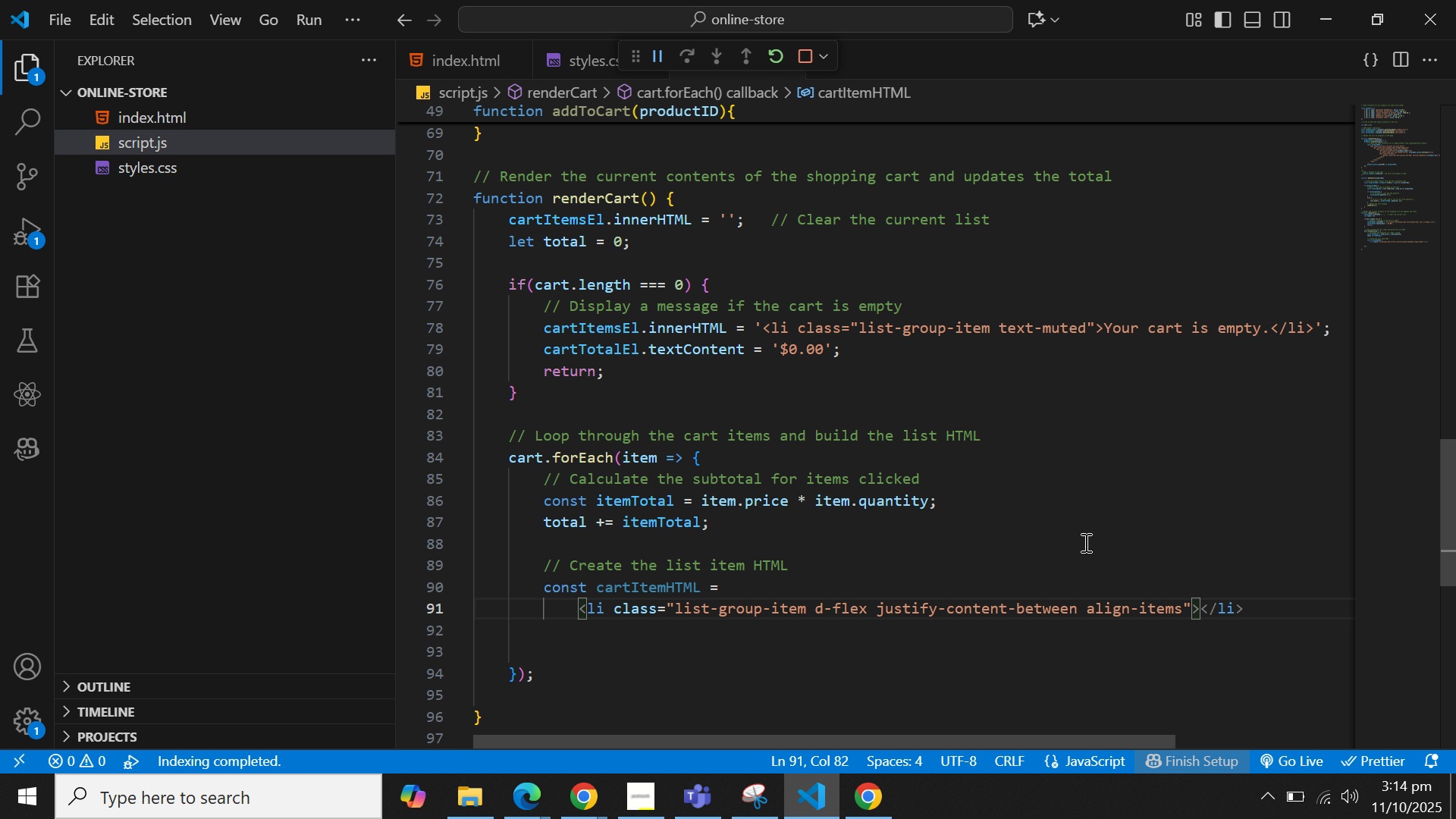 
type(-center)
 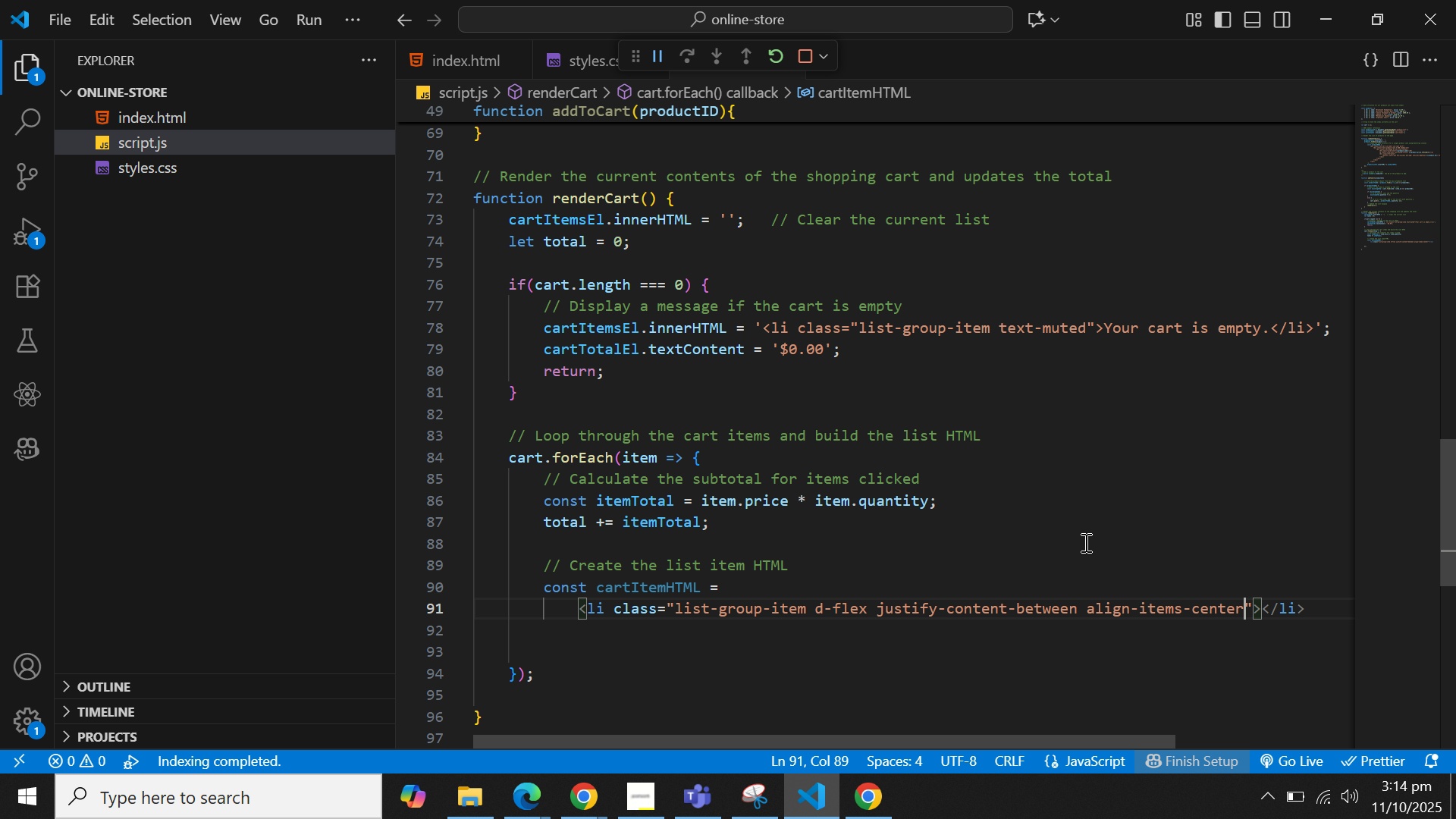 
key(ArrowRight)
 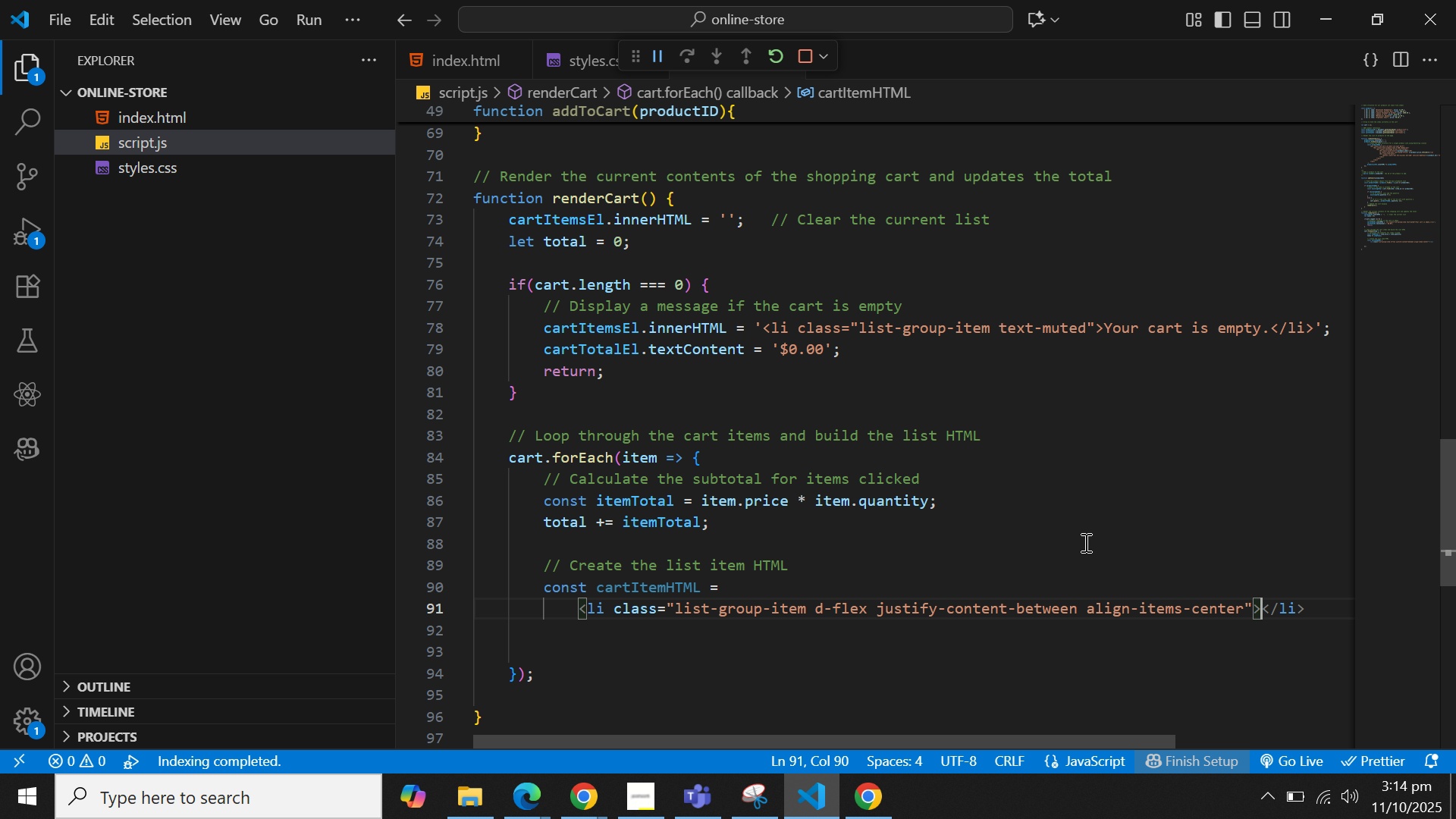 
key(ArrowRight)
 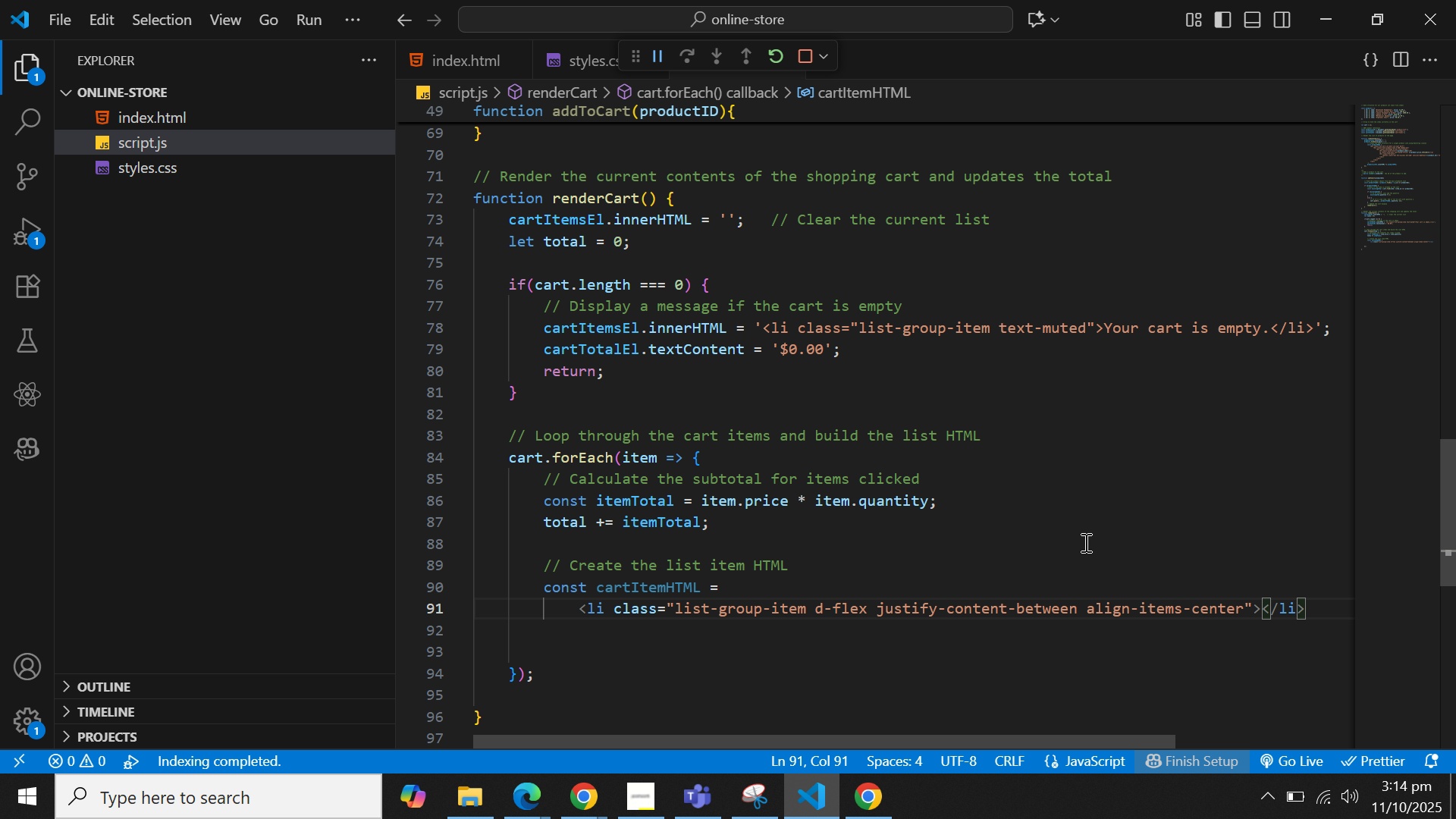 
wait(6.24)
 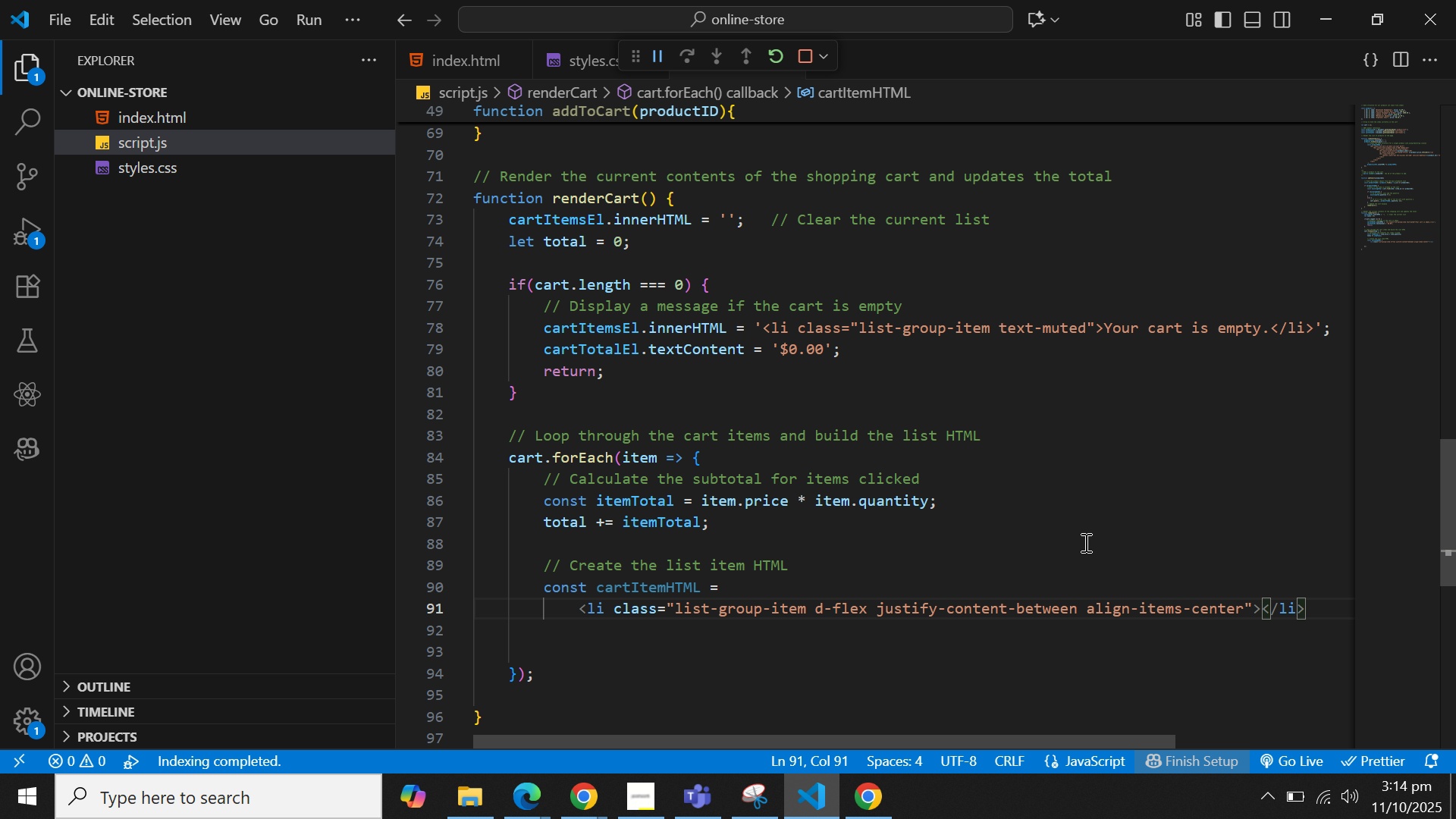 
key(ArrowRight)
 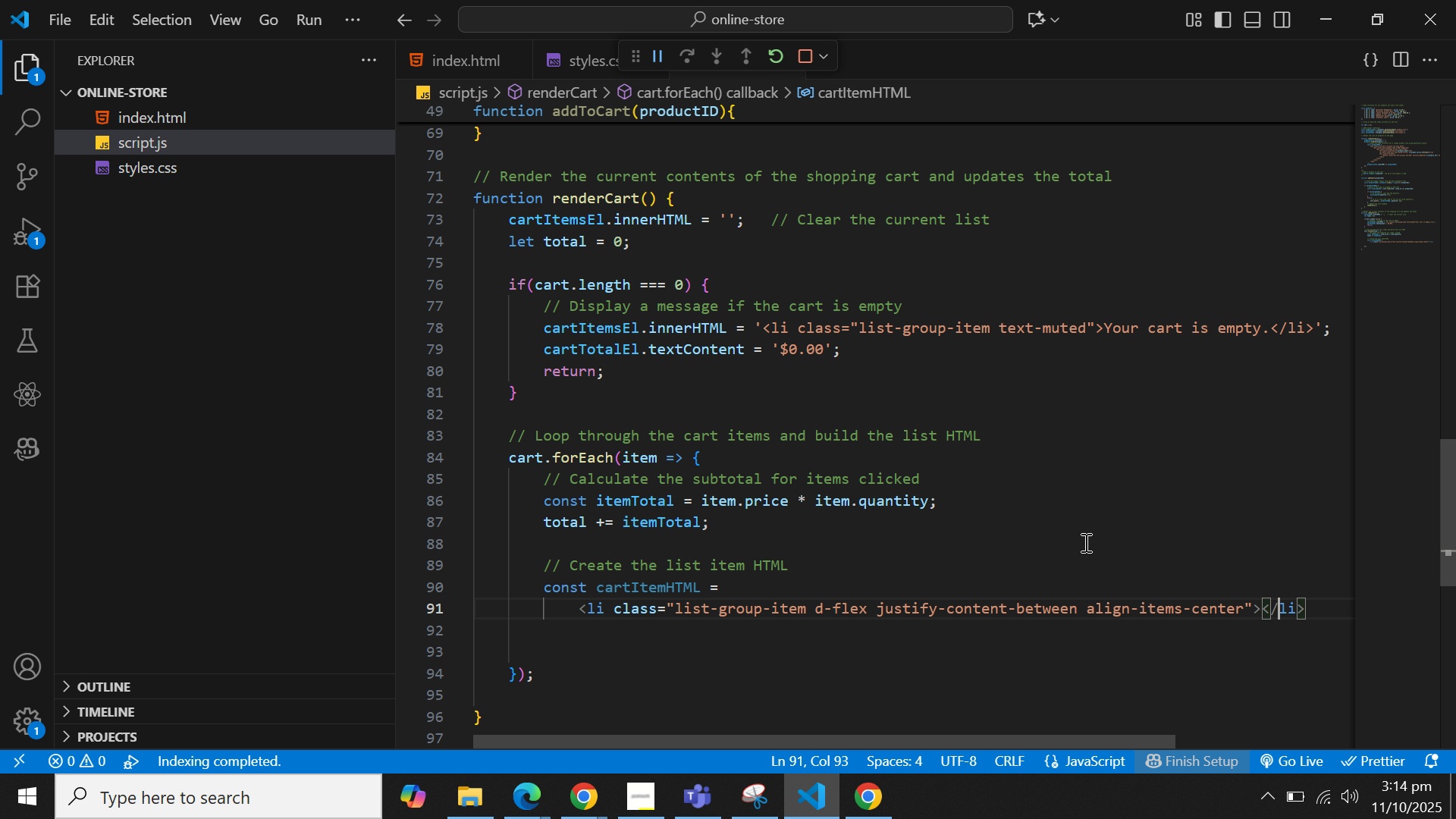 
key(ArrowRight)
 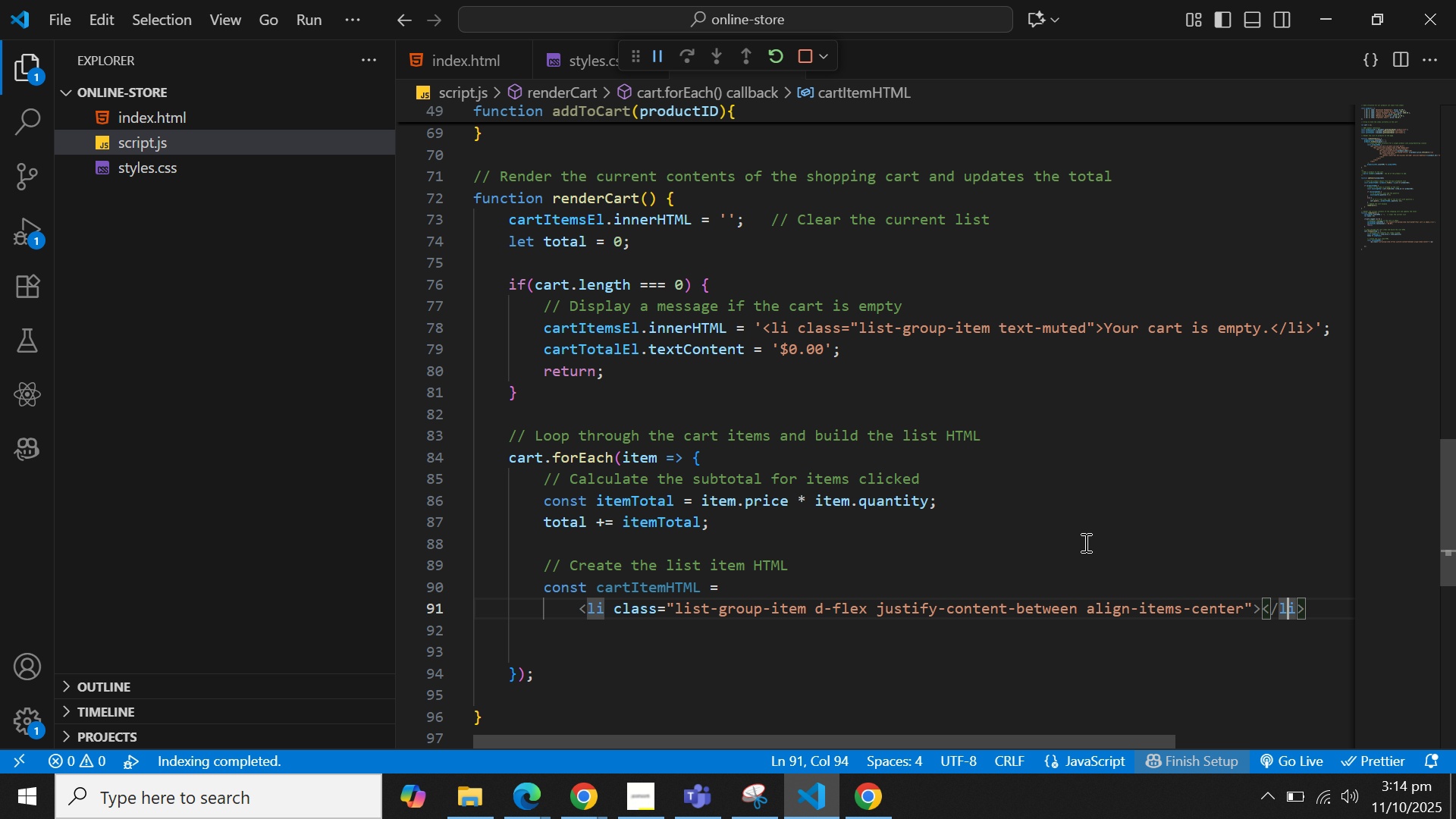 
key(ArrowRight)
 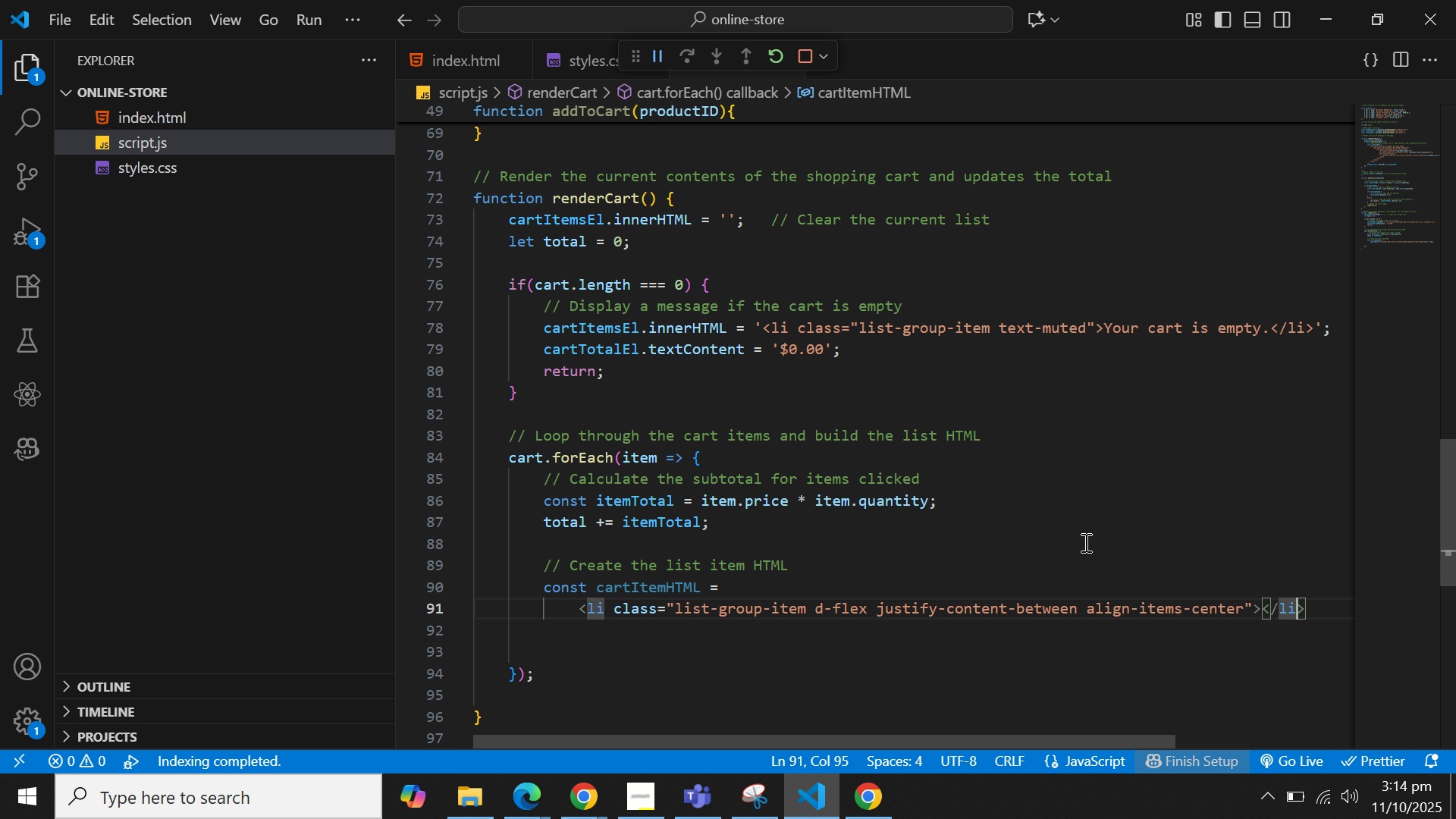 
key(ArrowRight)
 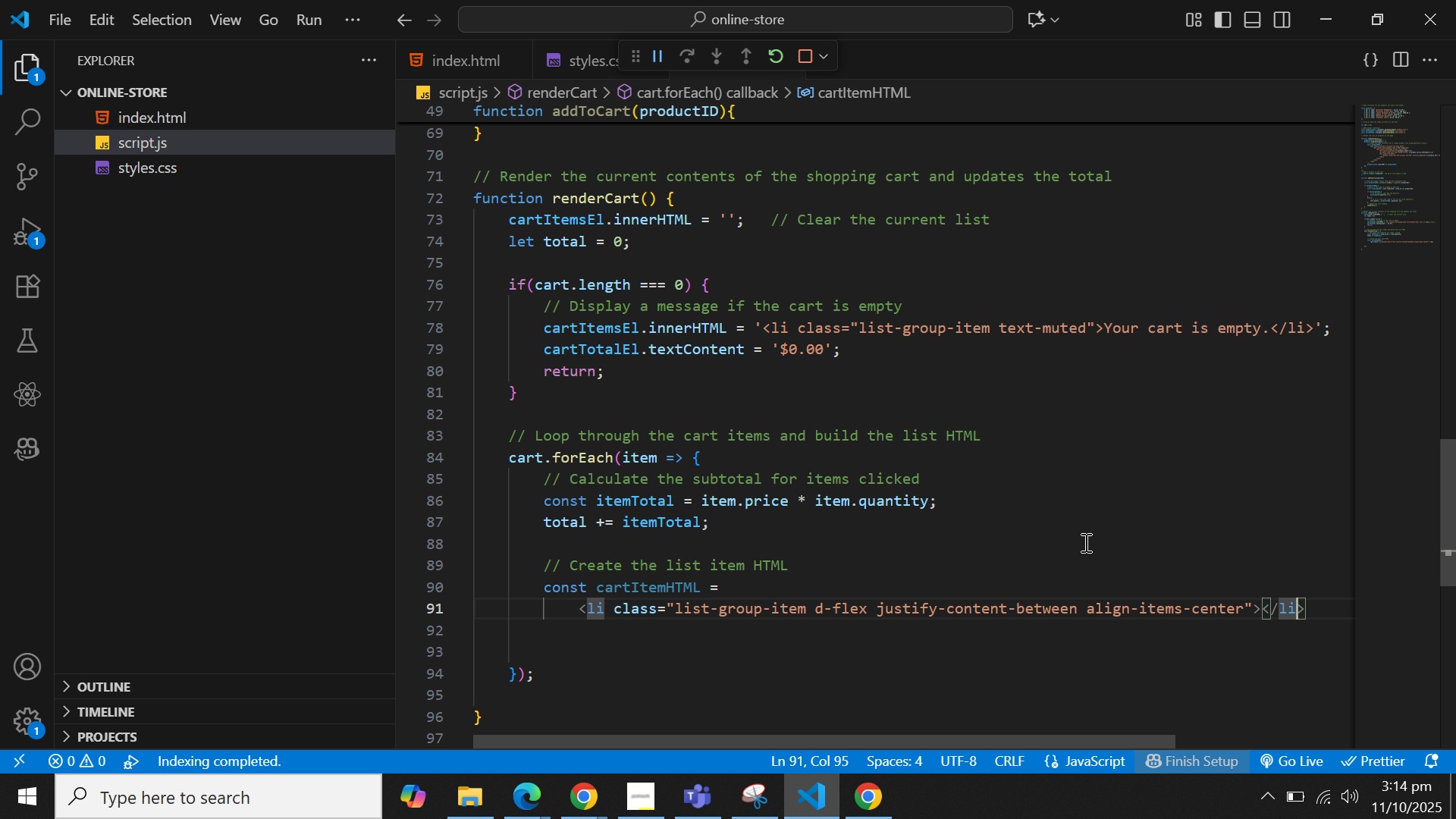 
key(ArrowLeft)
 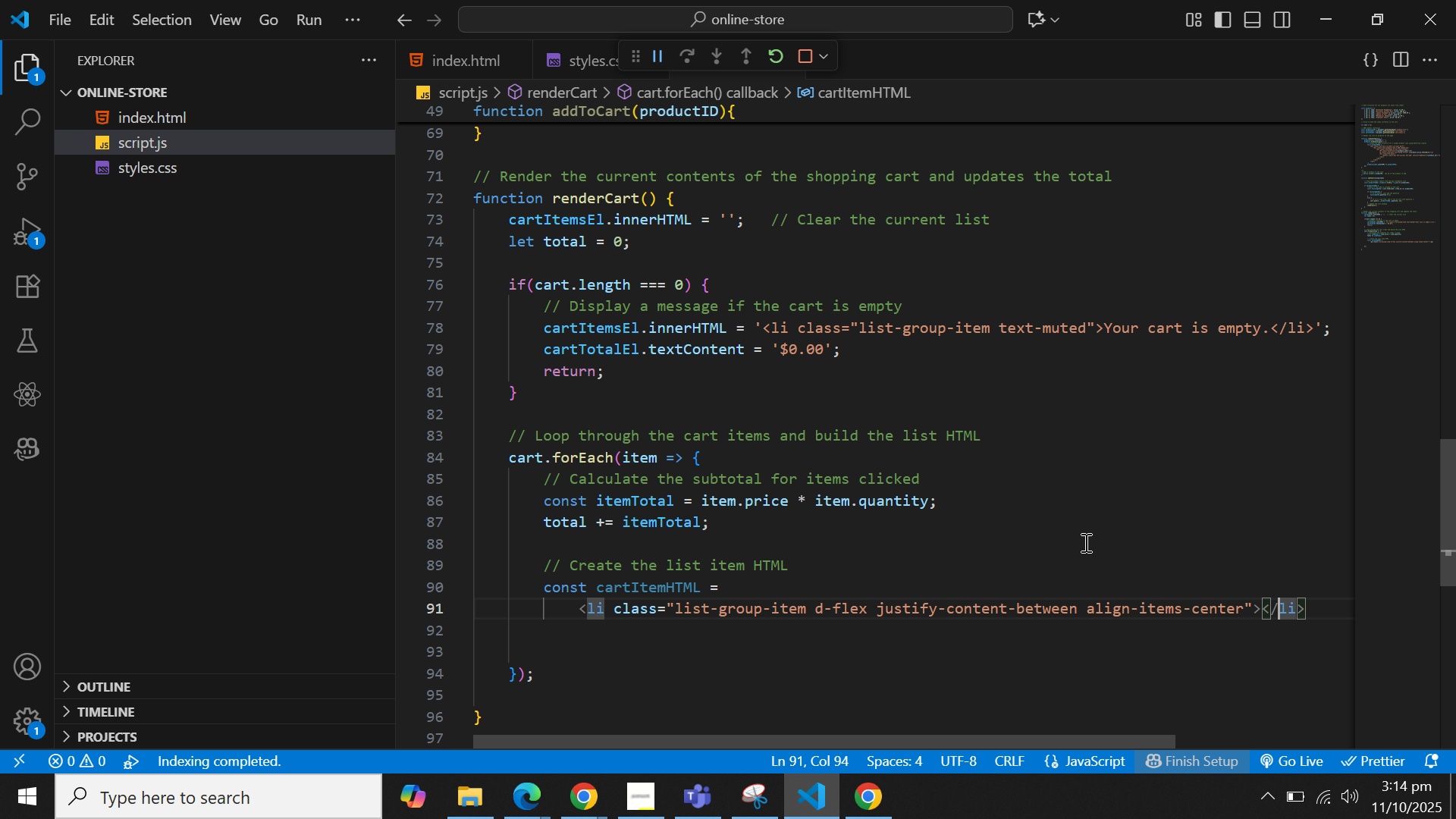 
key(ArrowLeft)
 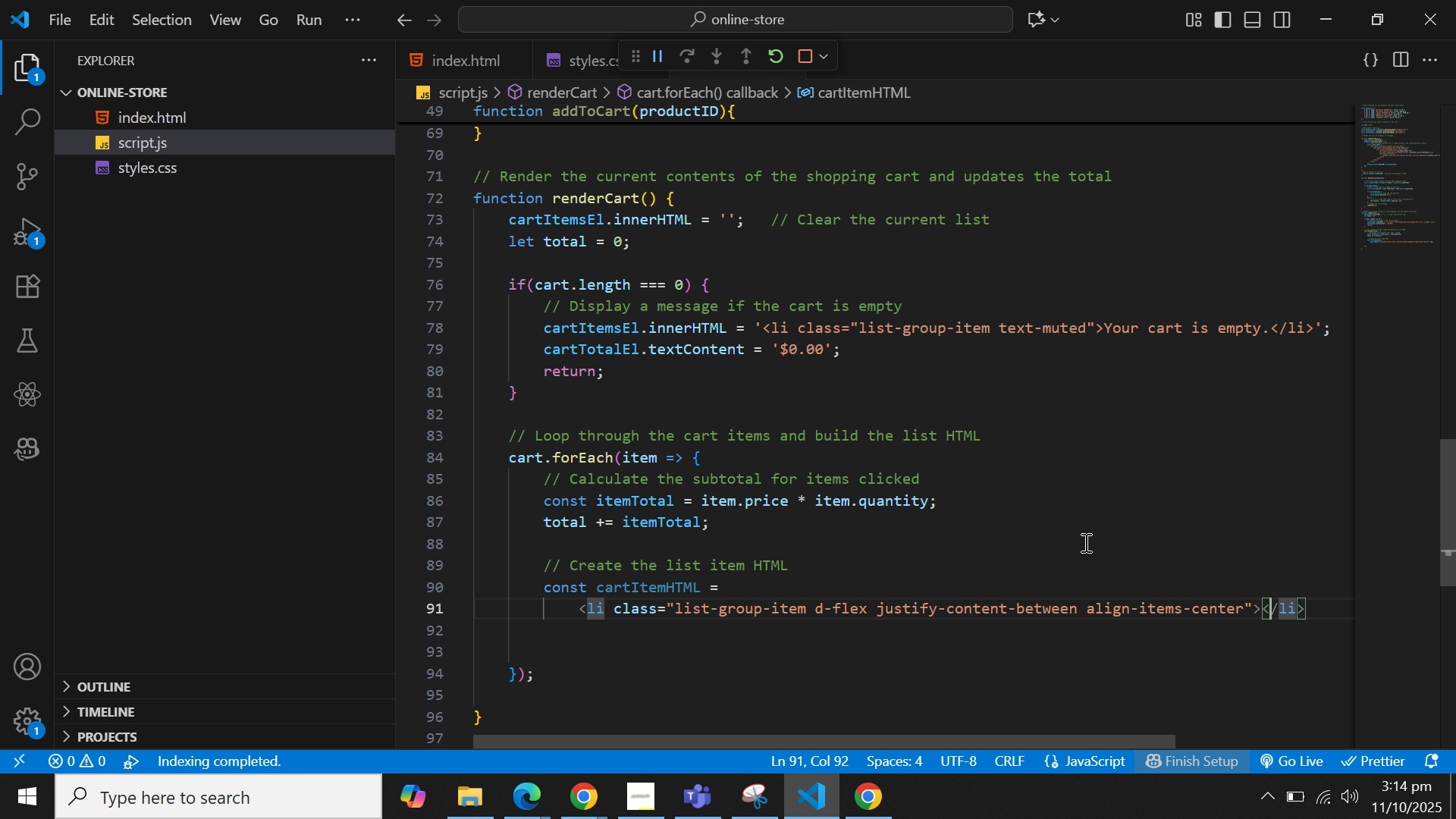 
key(ArrowLeft)
 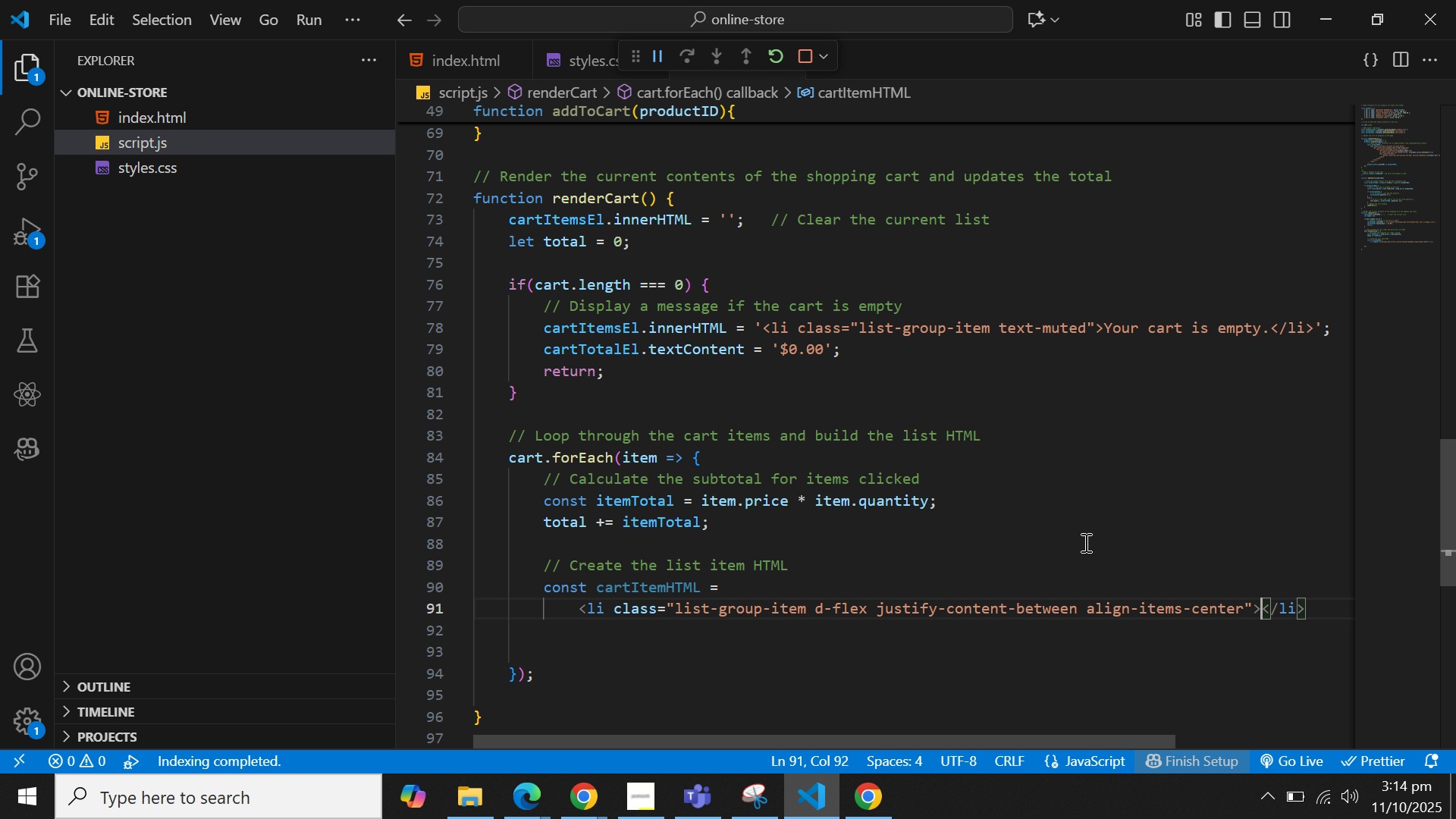 
key(ArrowLeft)
 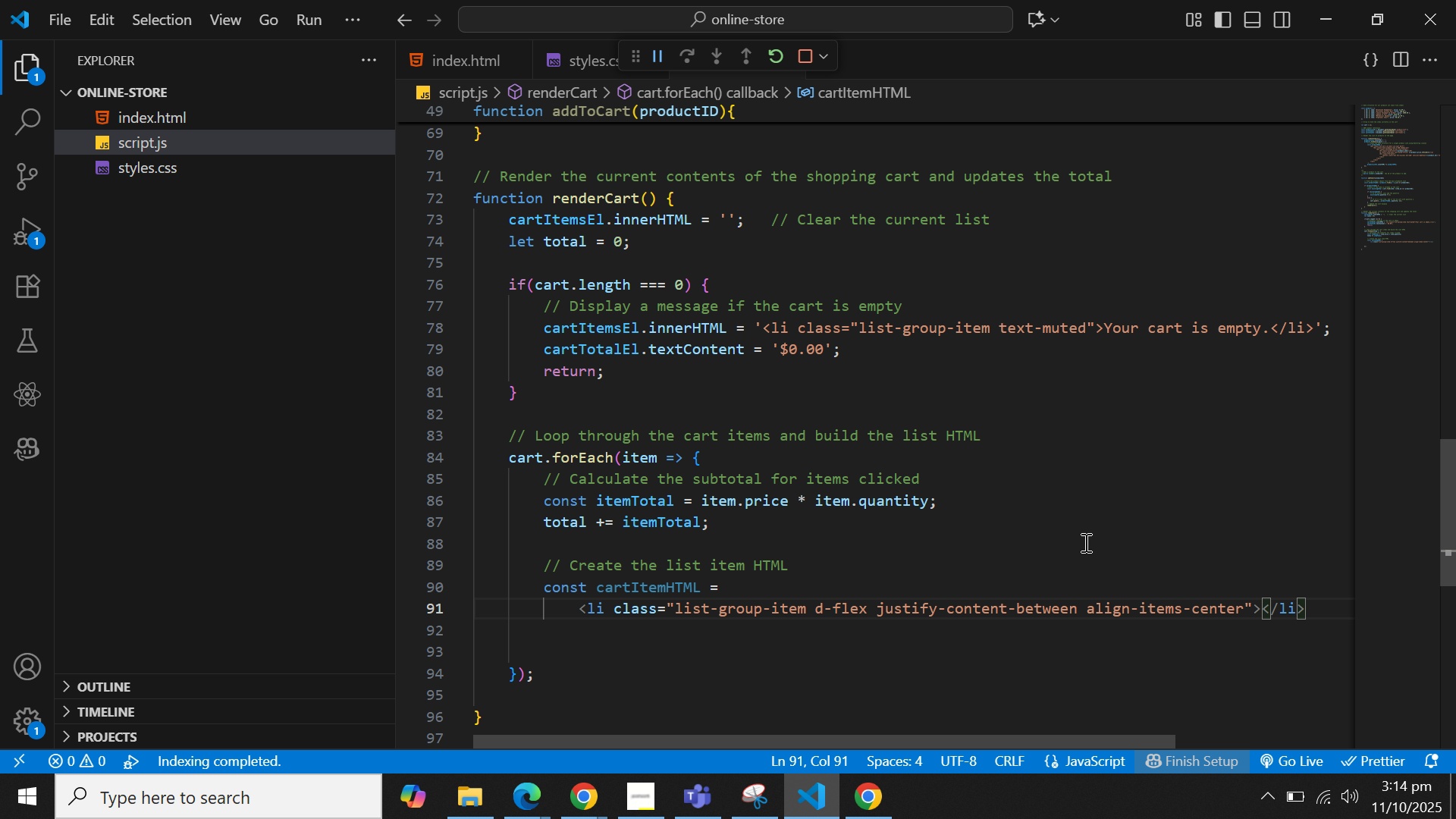 
key(Enter)
 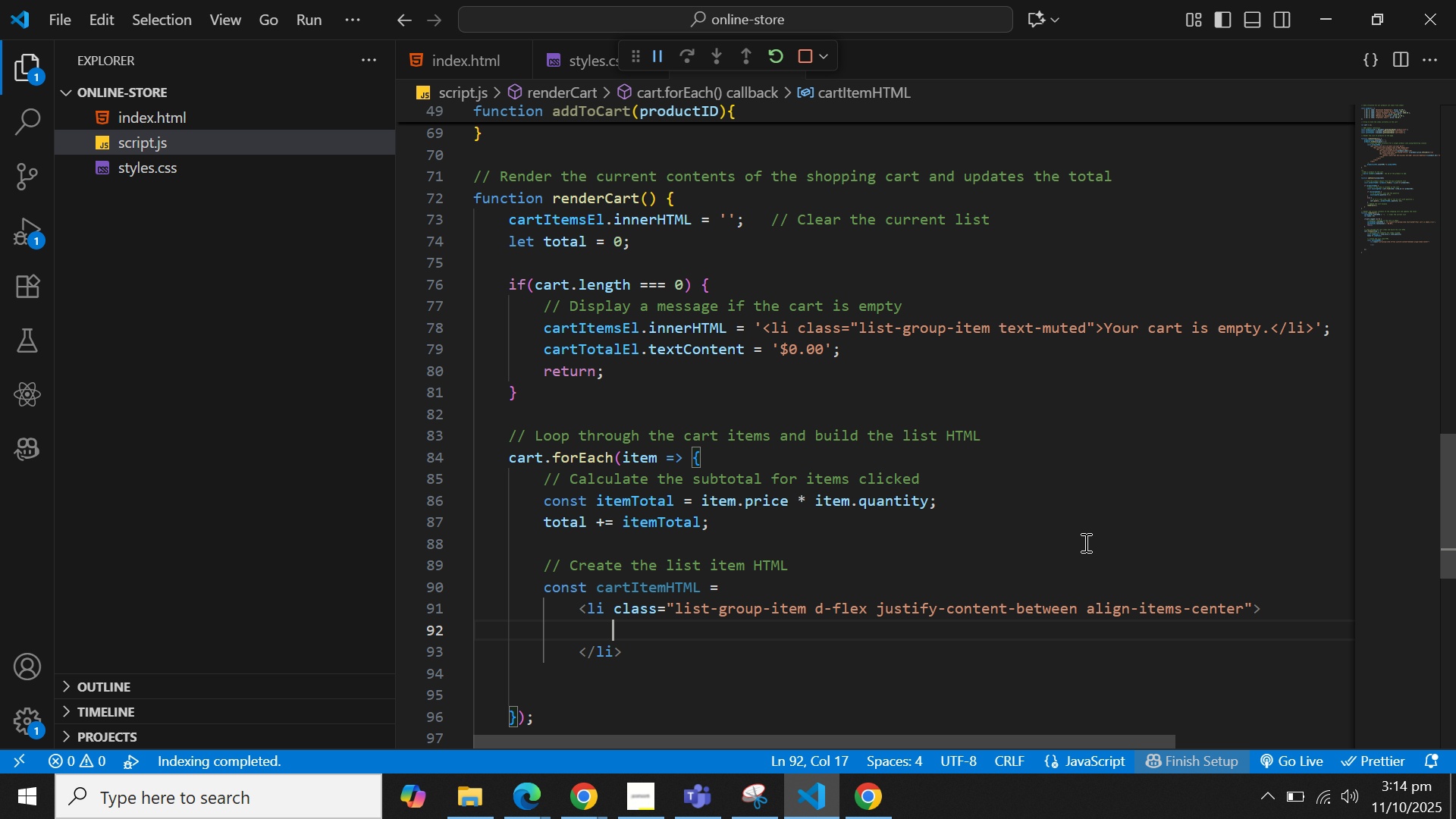 
type(<id)
key(Backspace)
key(Backspace)
type(div>)
 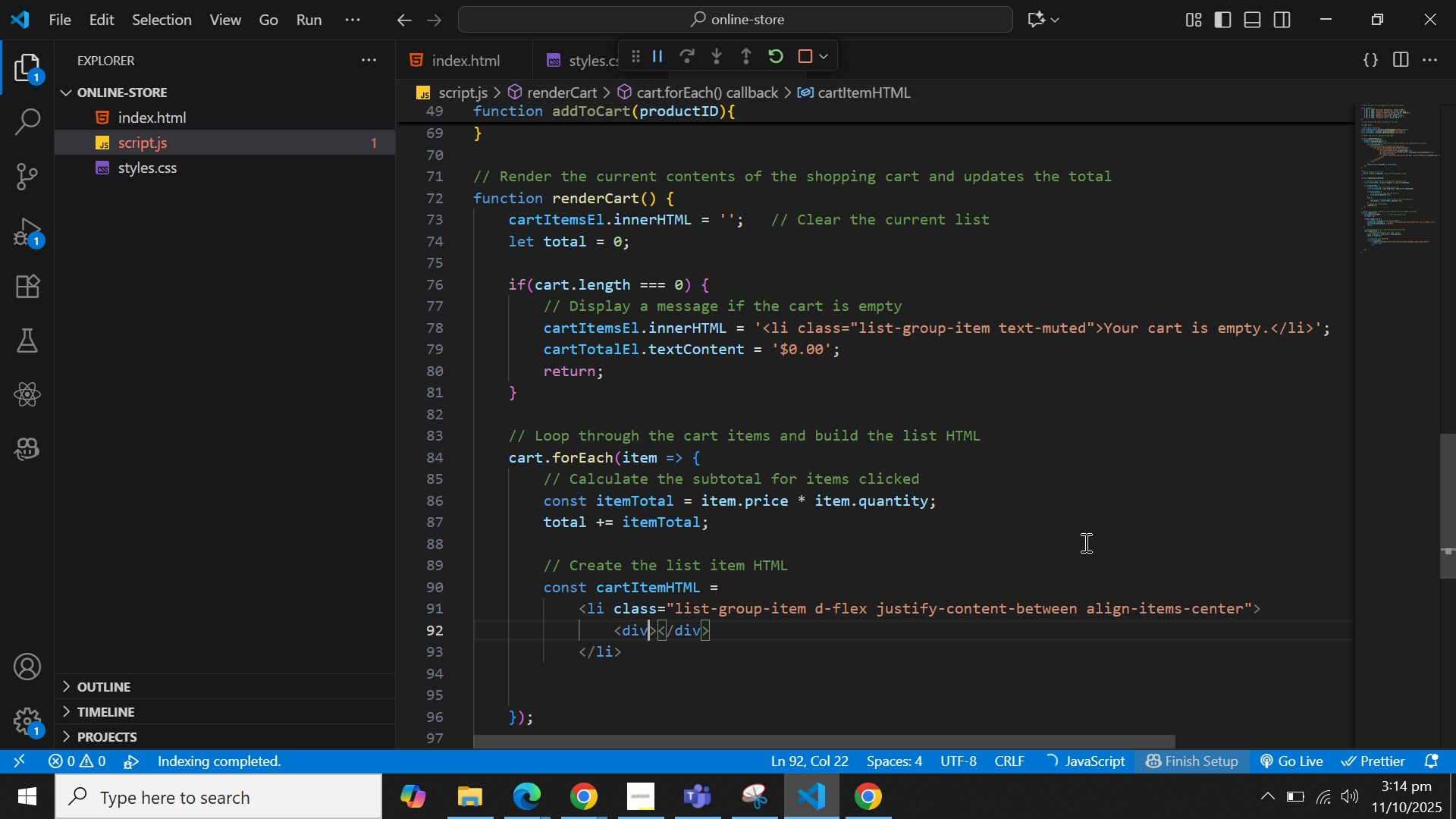 
 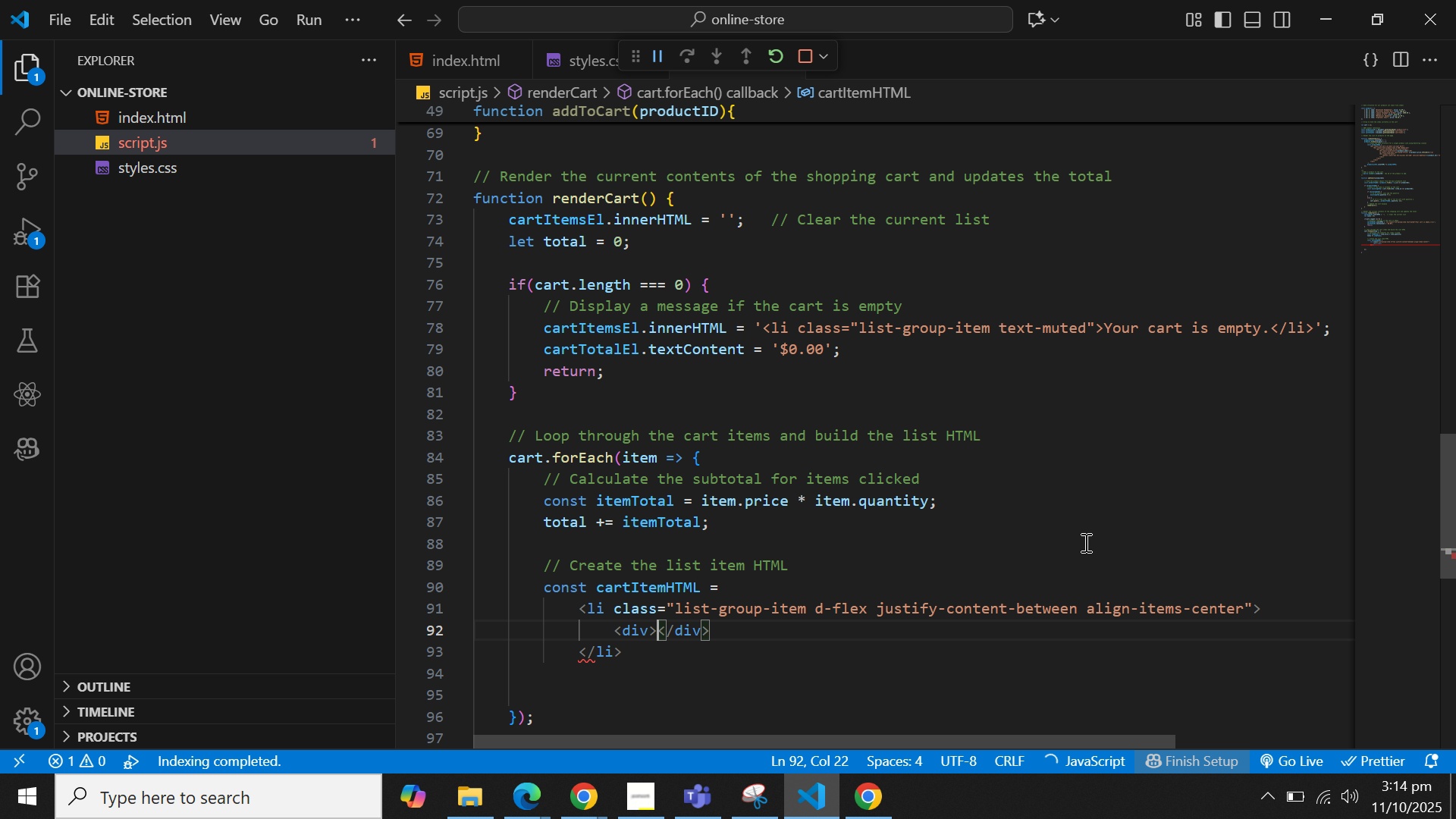 
key(ArrowLeft)
 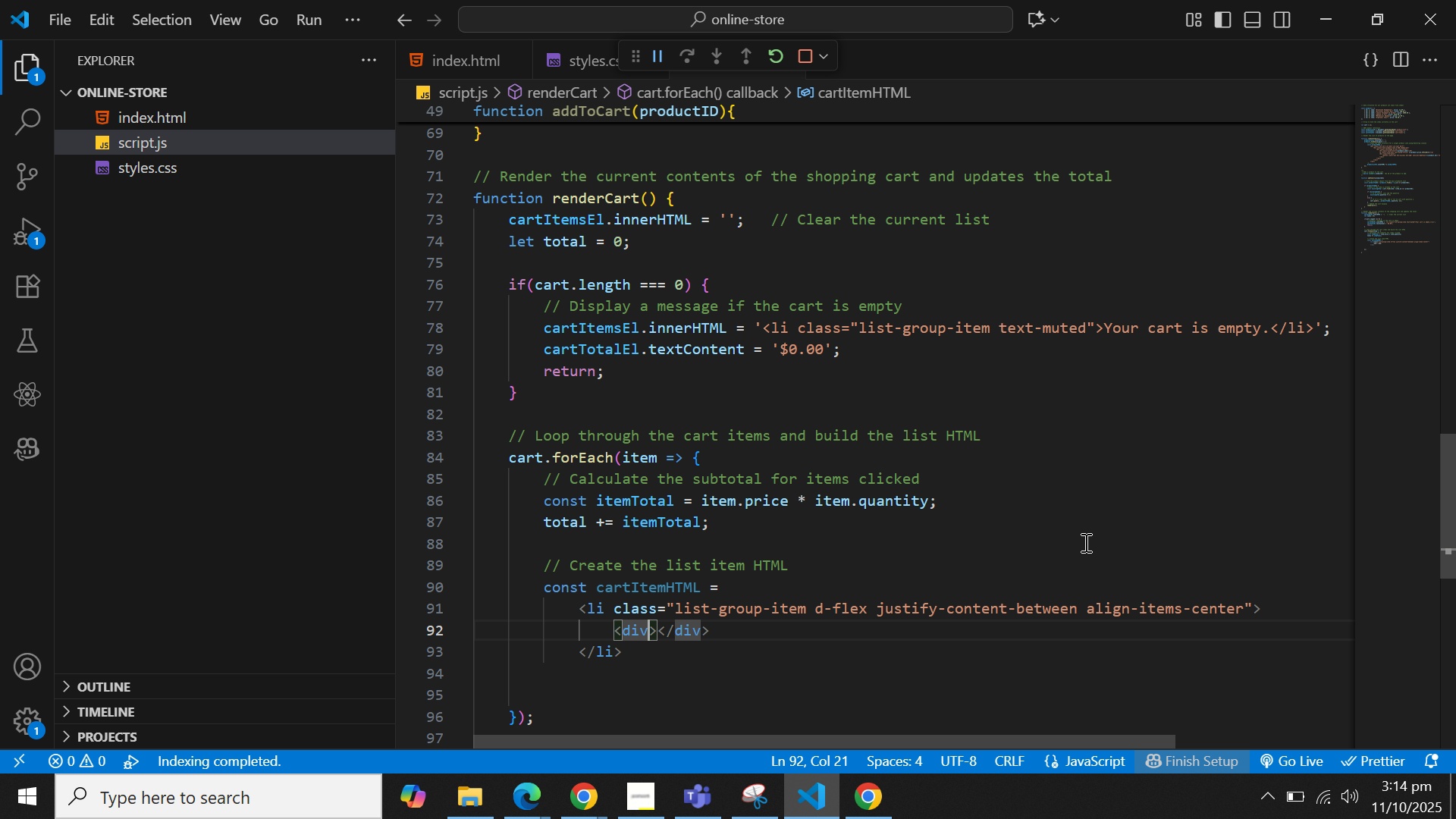 
type( c)
key(Backspace)
key(Backspace)
type( class)
 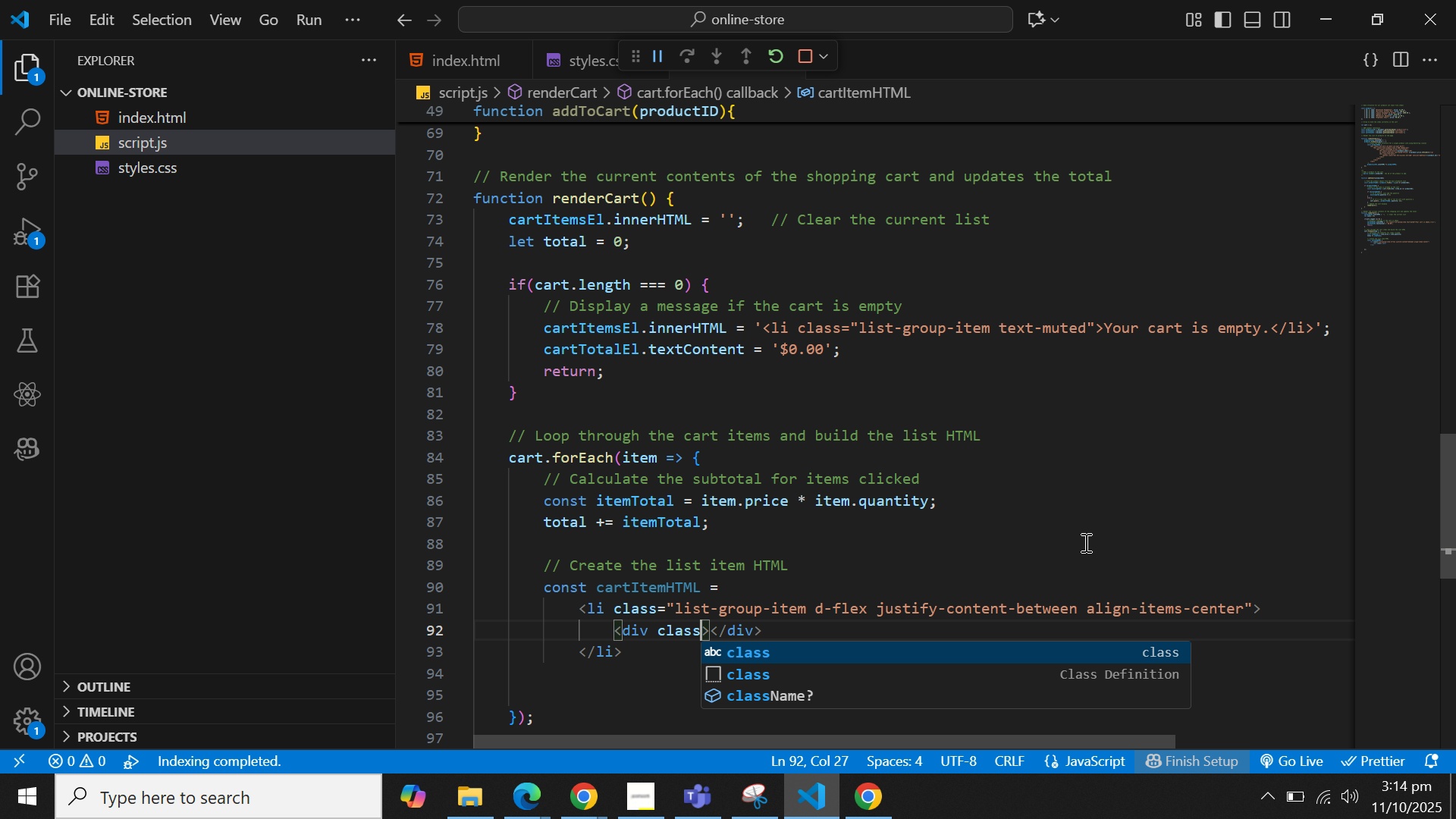 
key(Backspace)
 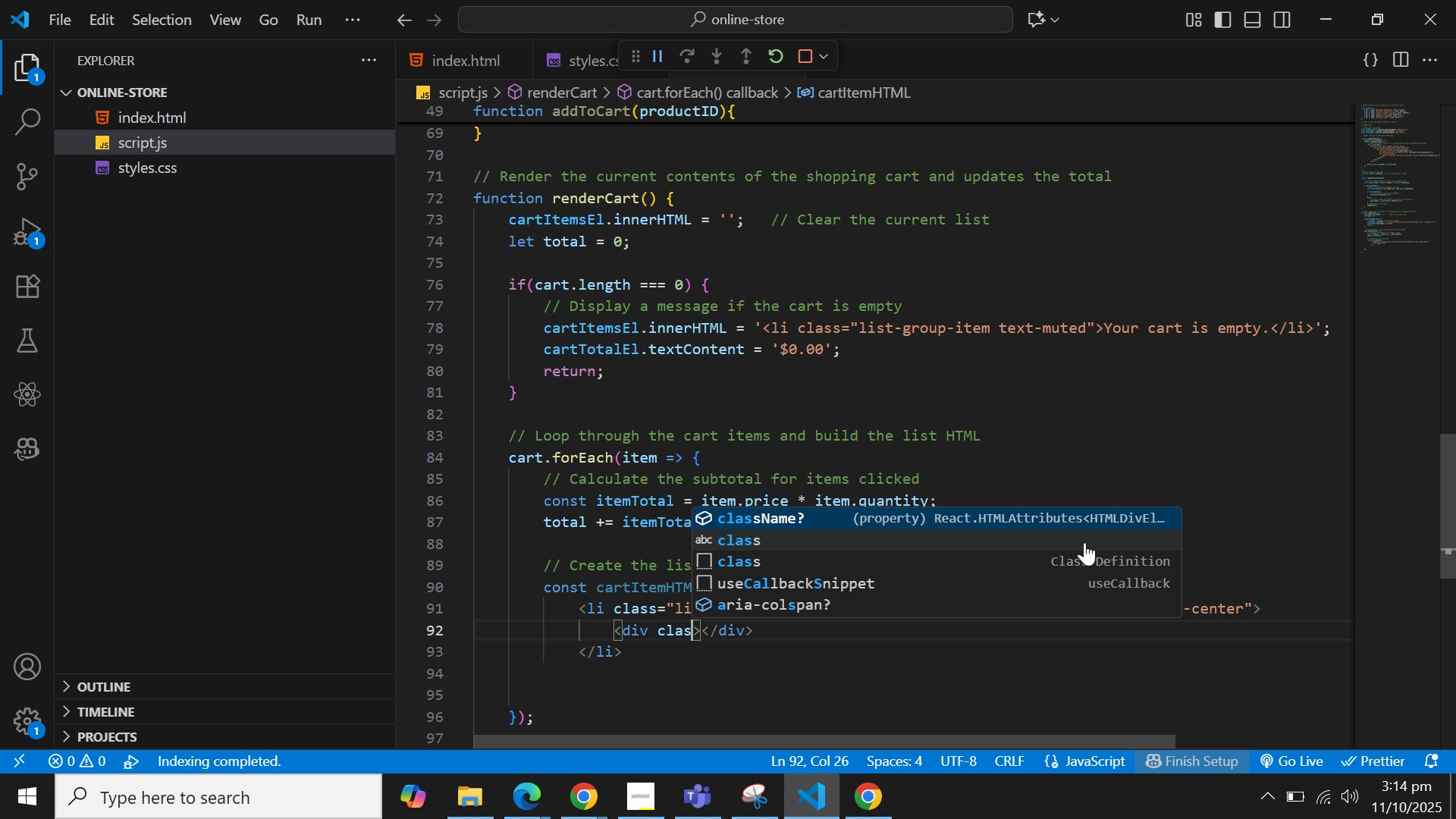 
key(Backspace)
 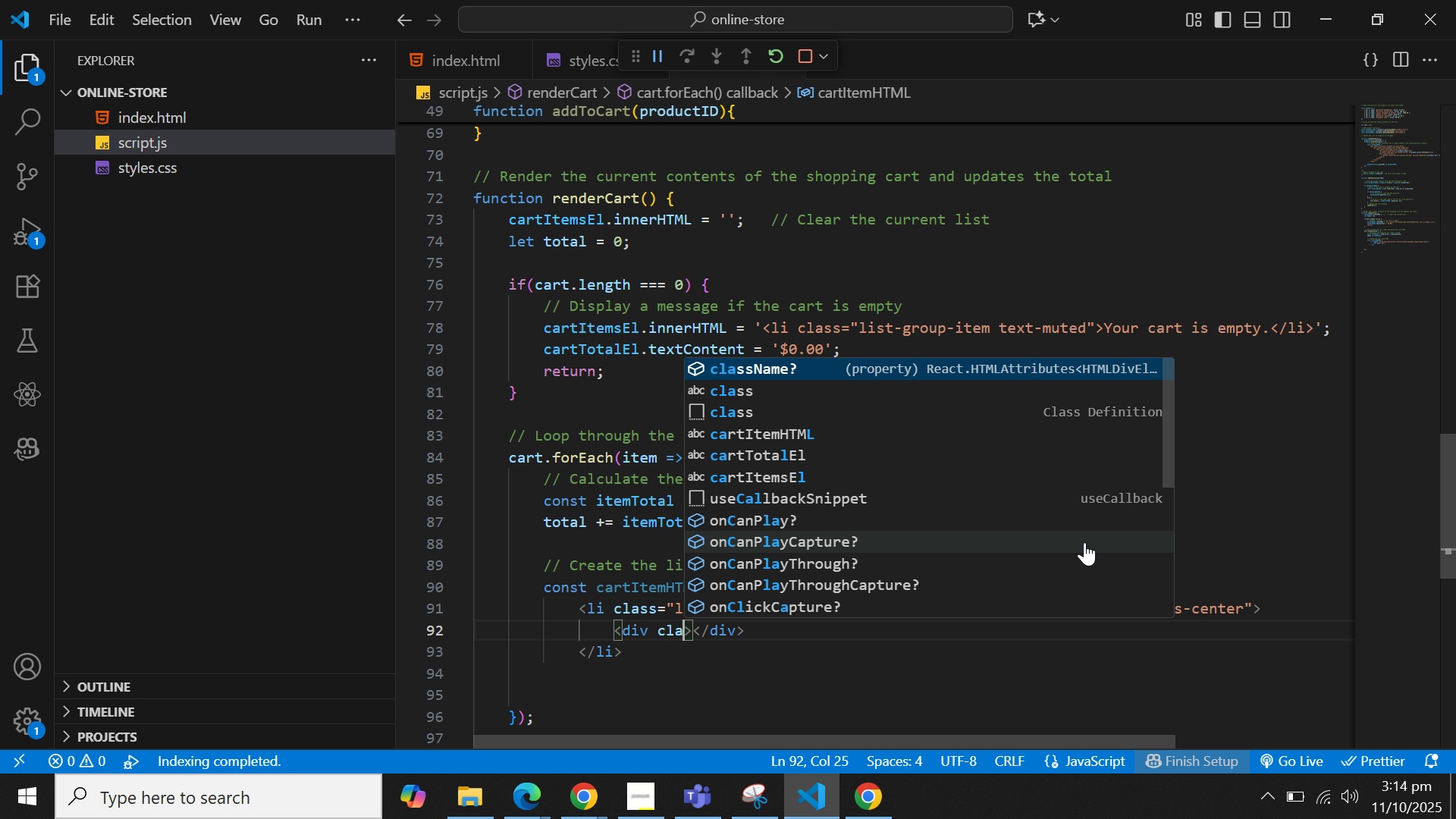 
key(Backspace)
 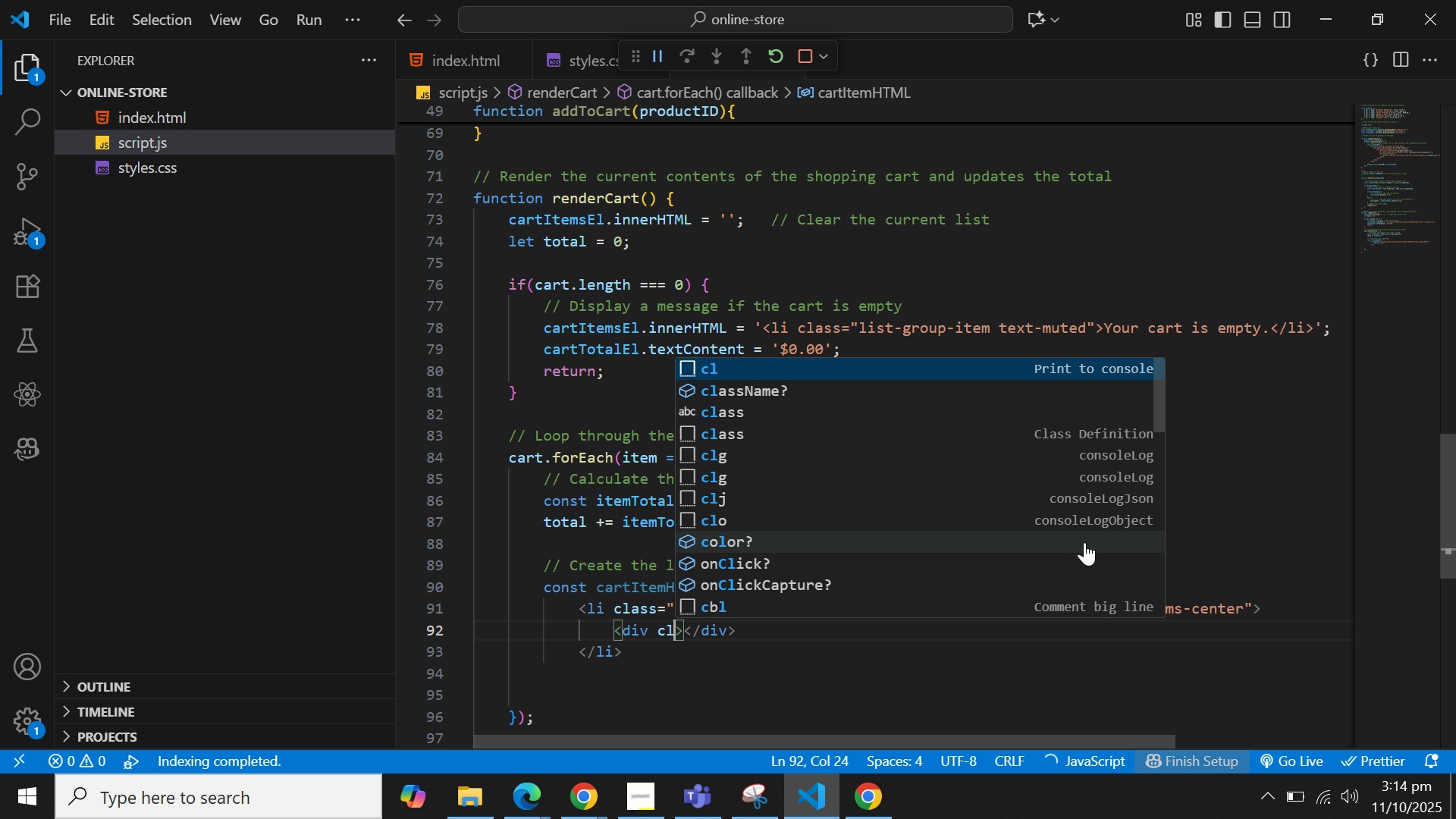 
key(Backspace)
 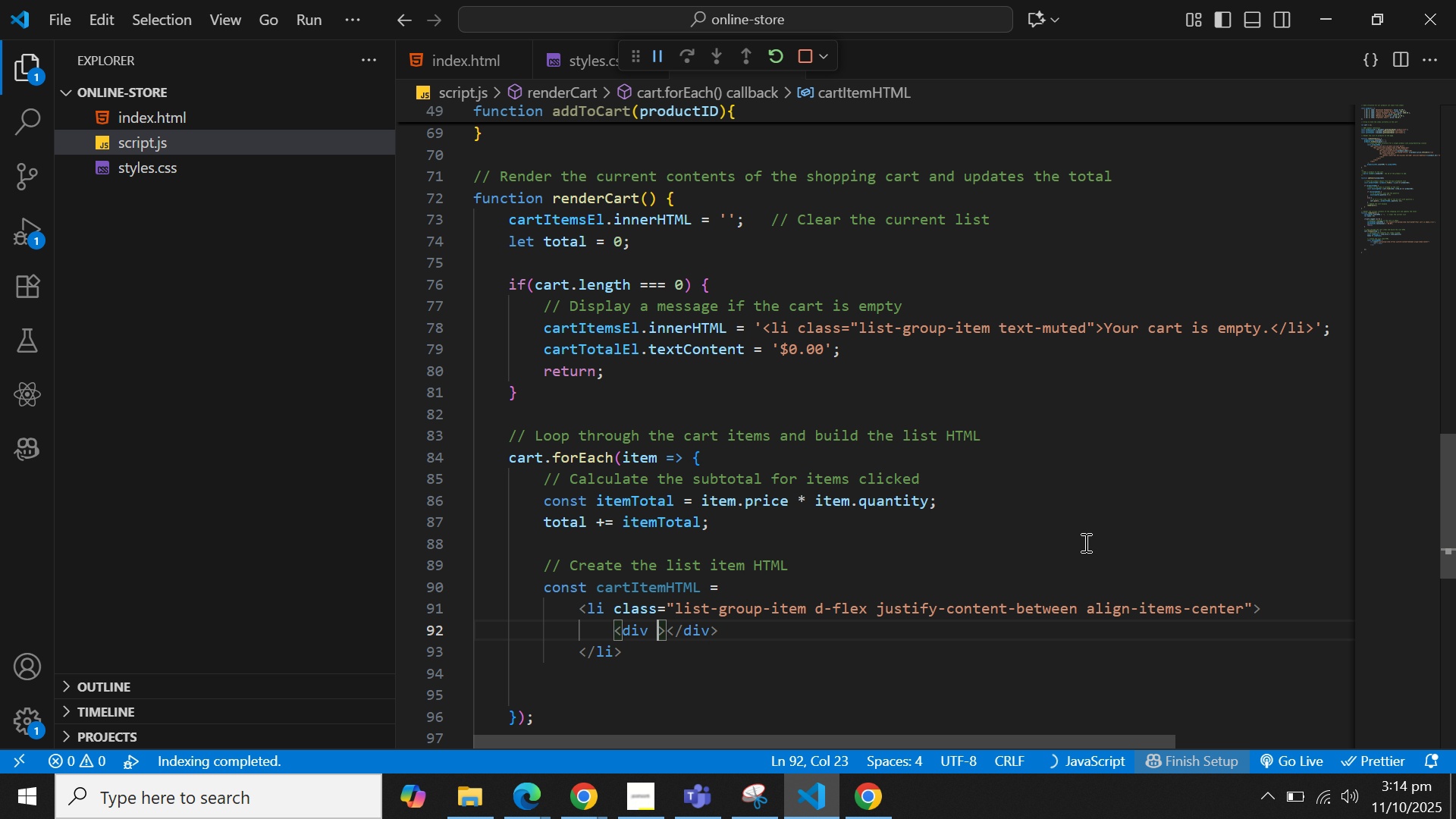 
key(Backspace)
 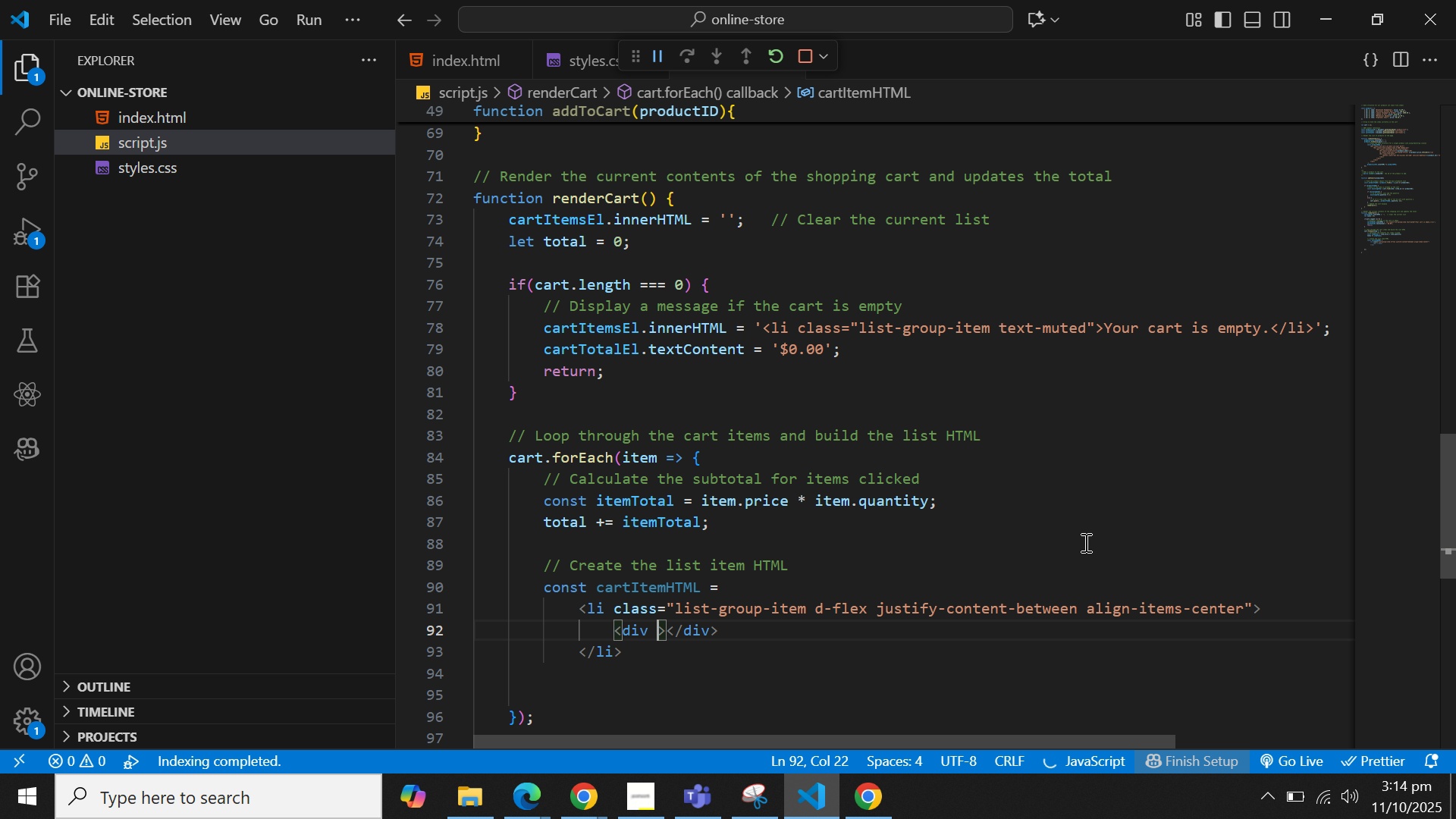 
key(Backspace)
 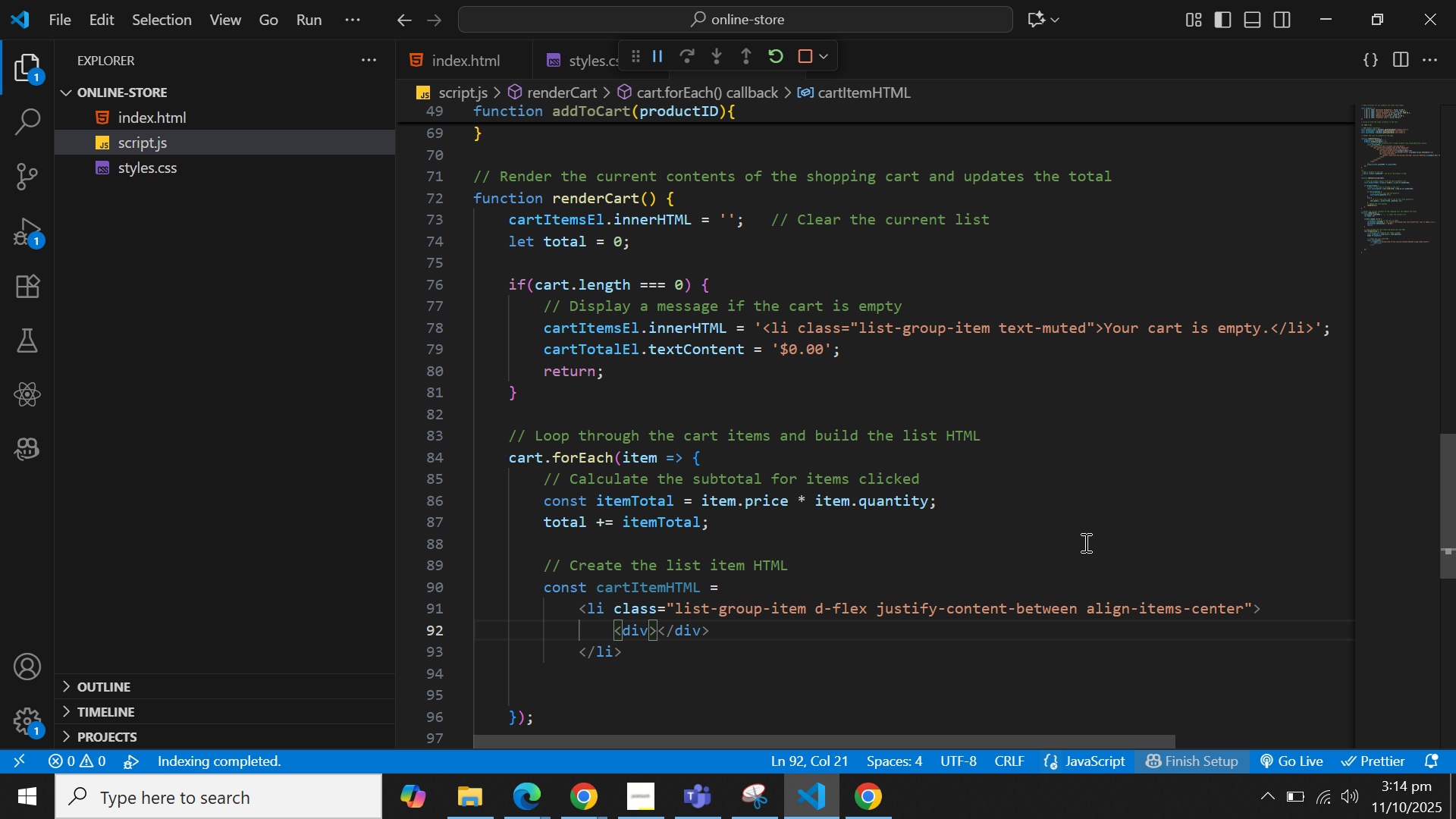 
key(ArrowRight)
 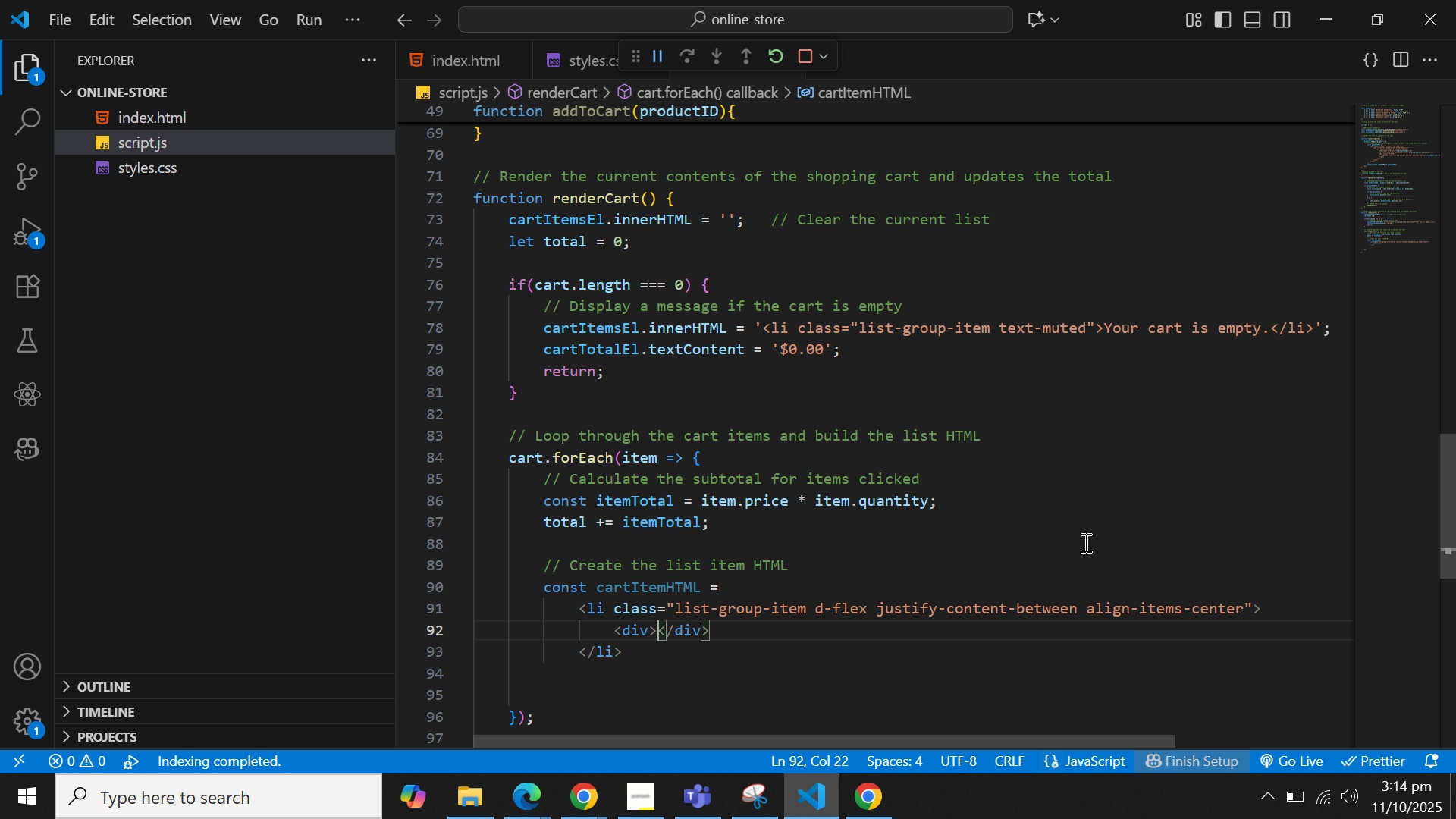 
key(Enter)
 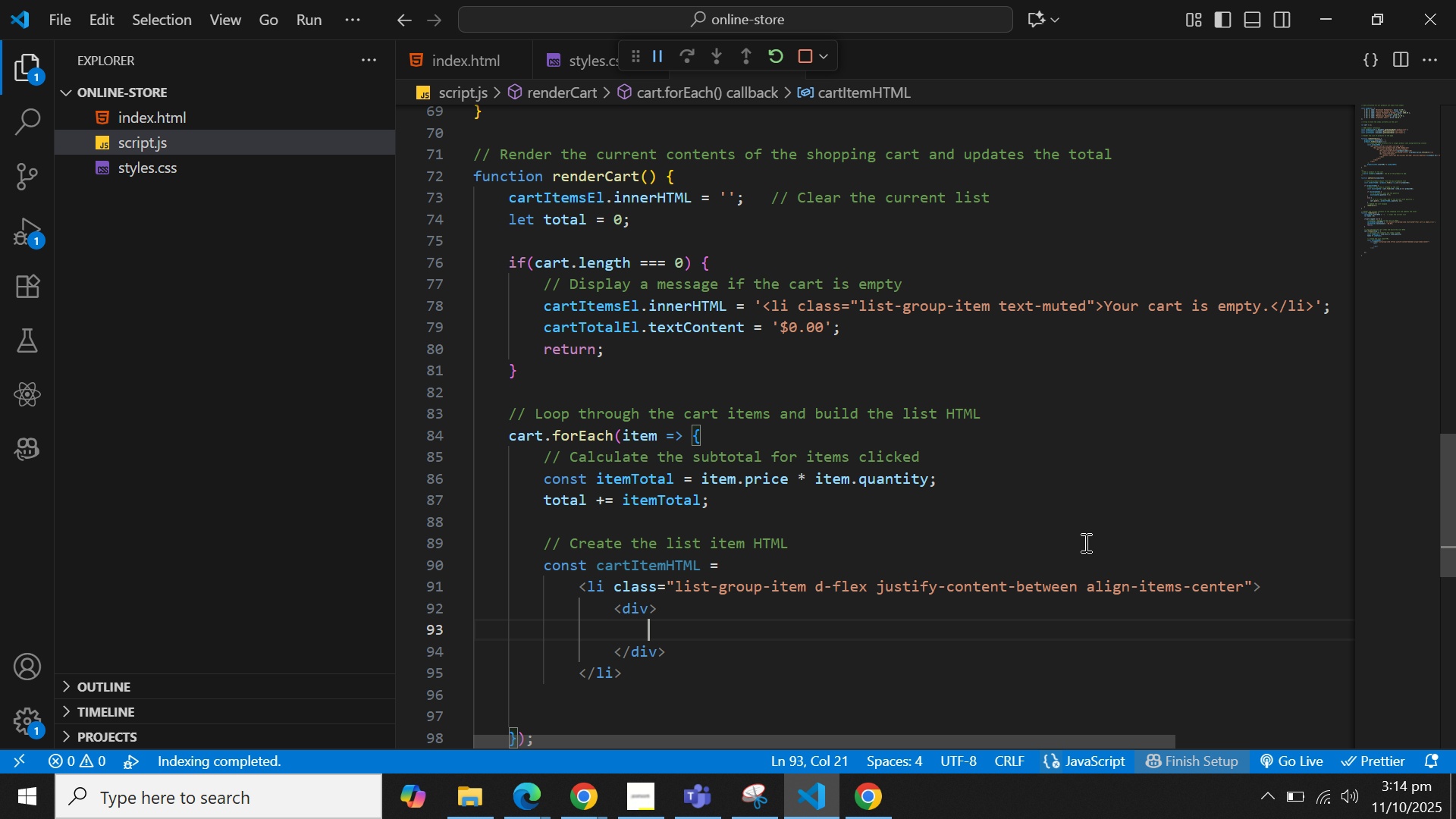 
type(${item.nam)
 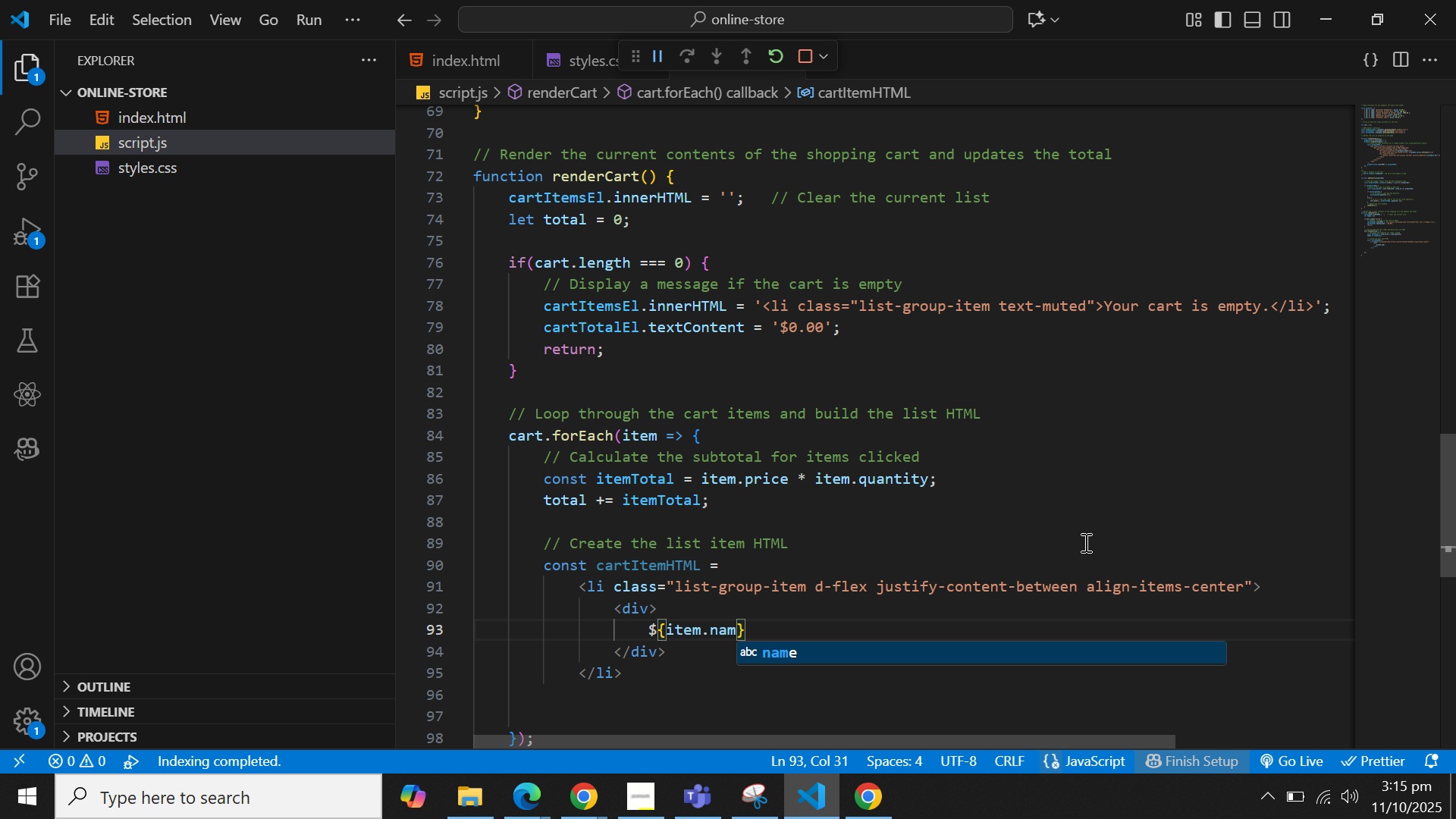 
key(Enter)
 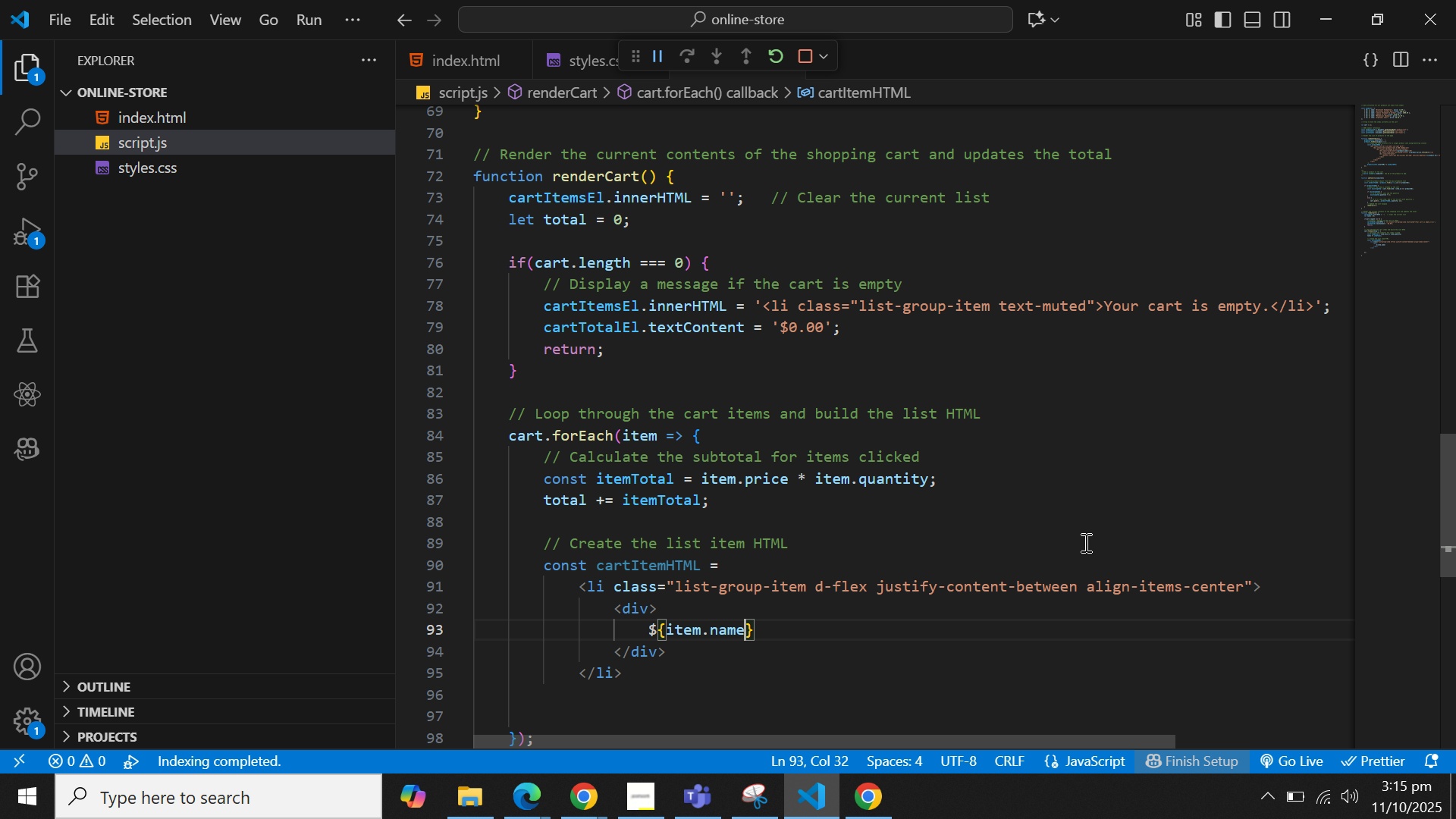 
key(ArrowRight)
 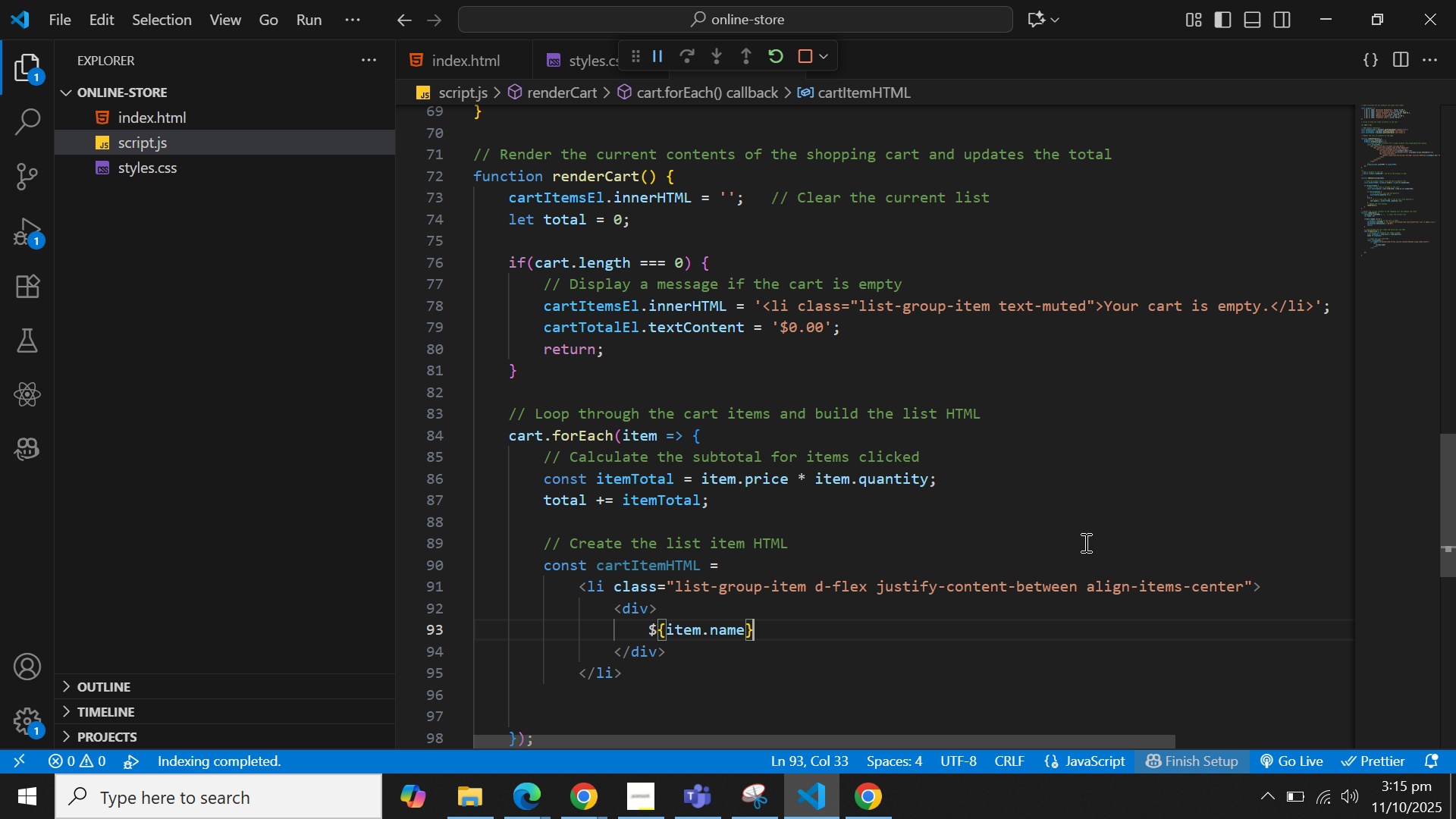 
key(Enter)
 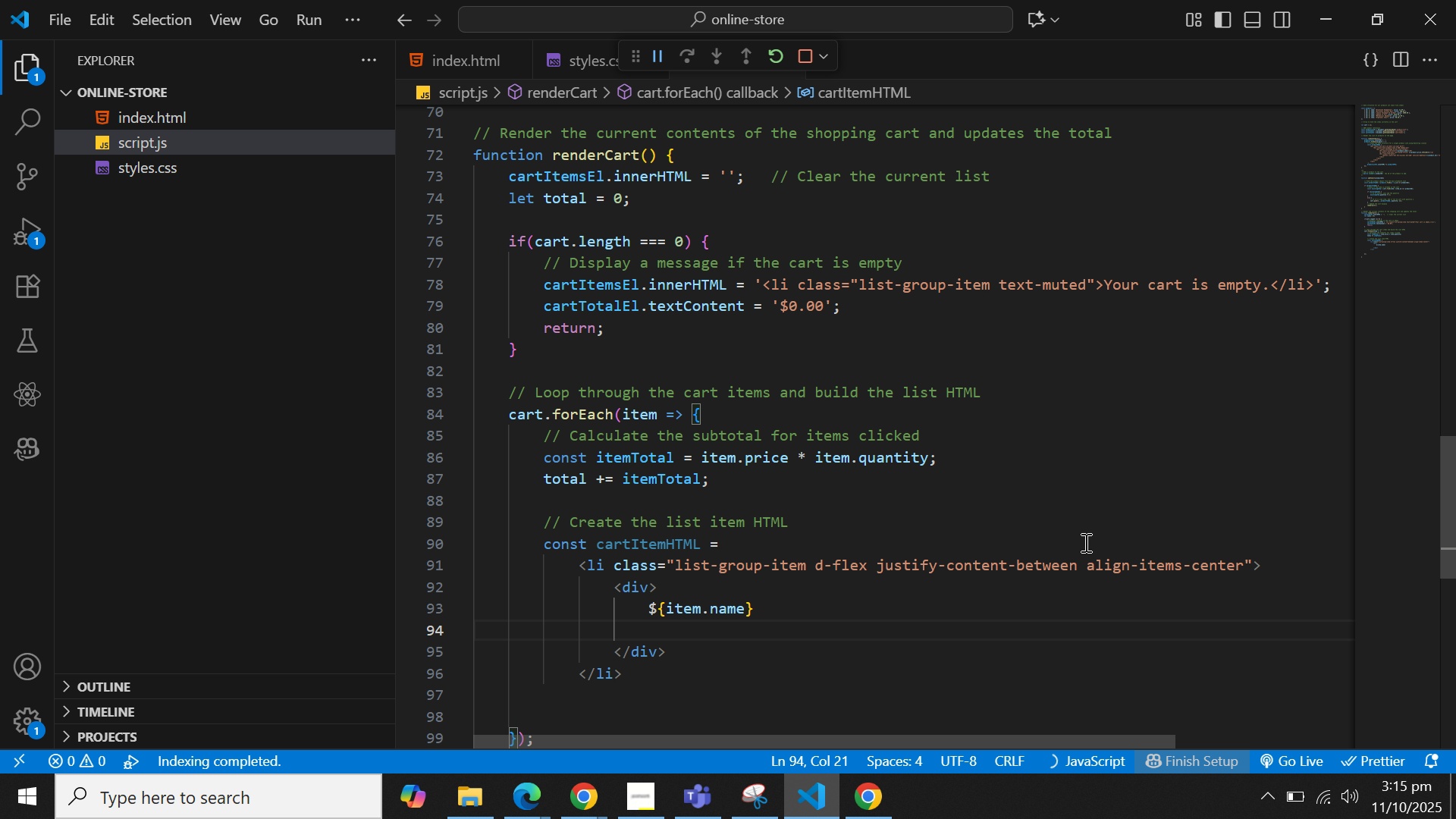 
type(,span class="badge bg-seconcd)
key(Backspace)
key(Backspace)
type(dary rounded-pi;;)
key(Backspace)
key(Backspace)
type(ll)
 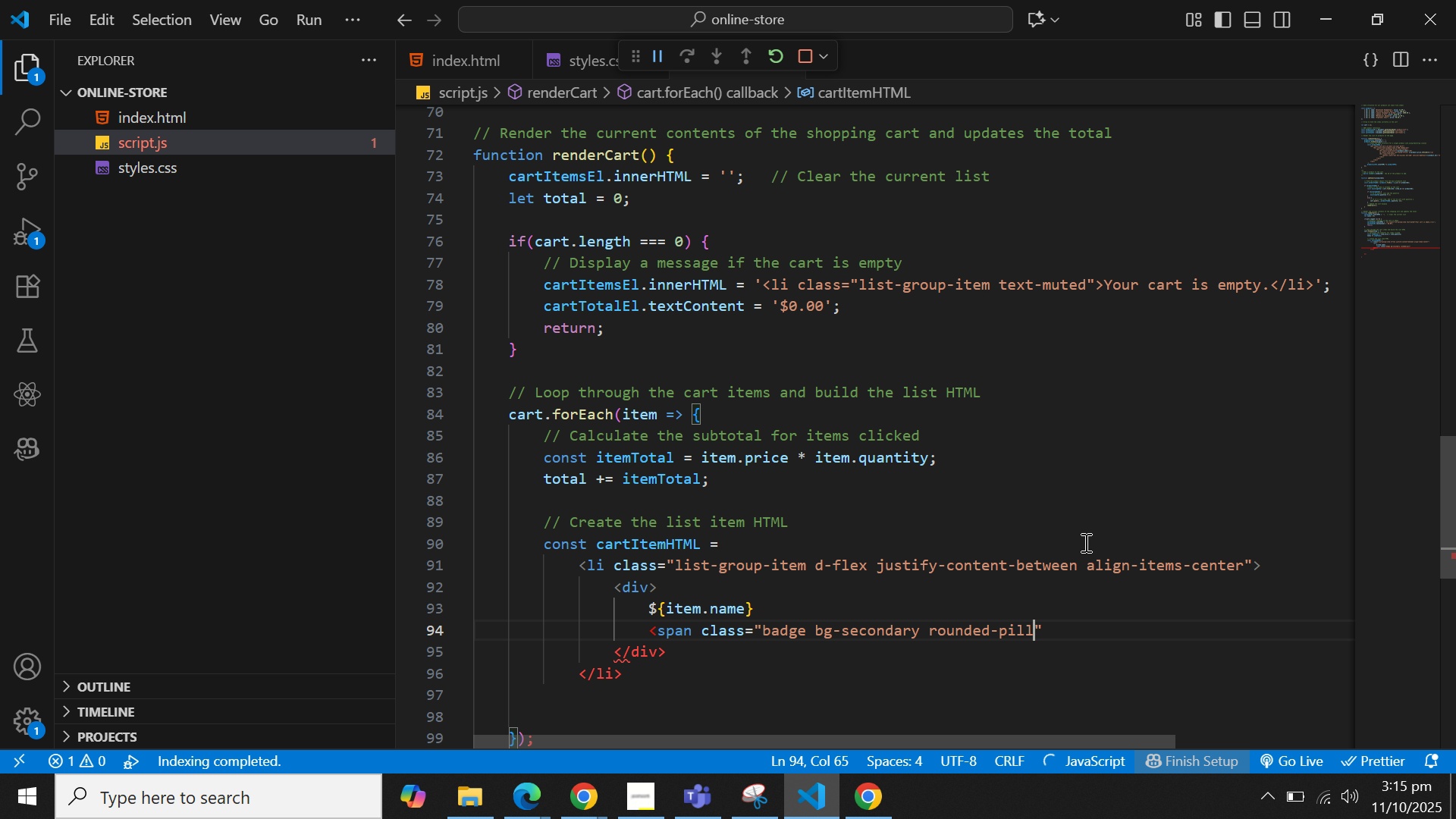 
 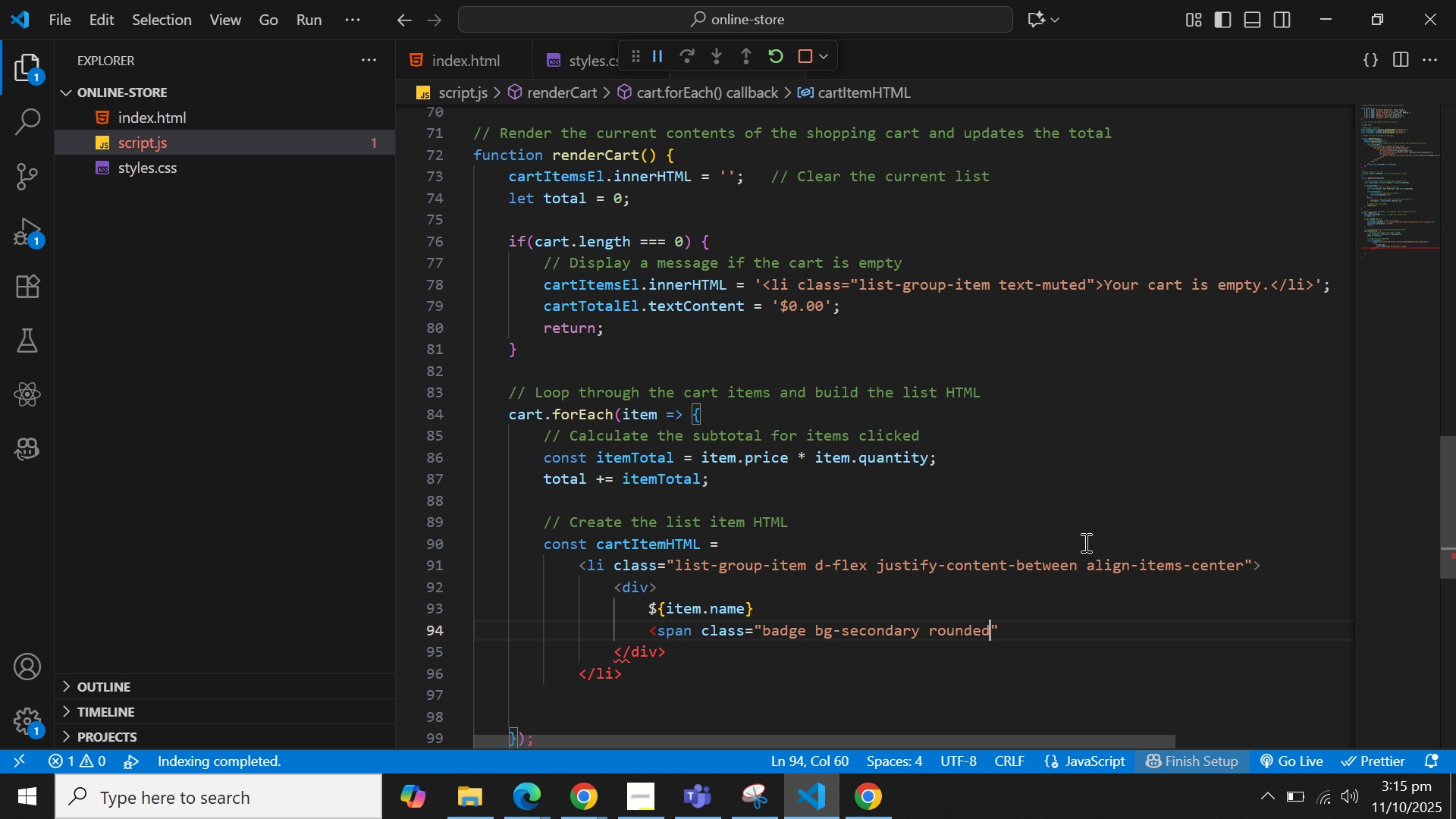 
key(ArrowRight)
 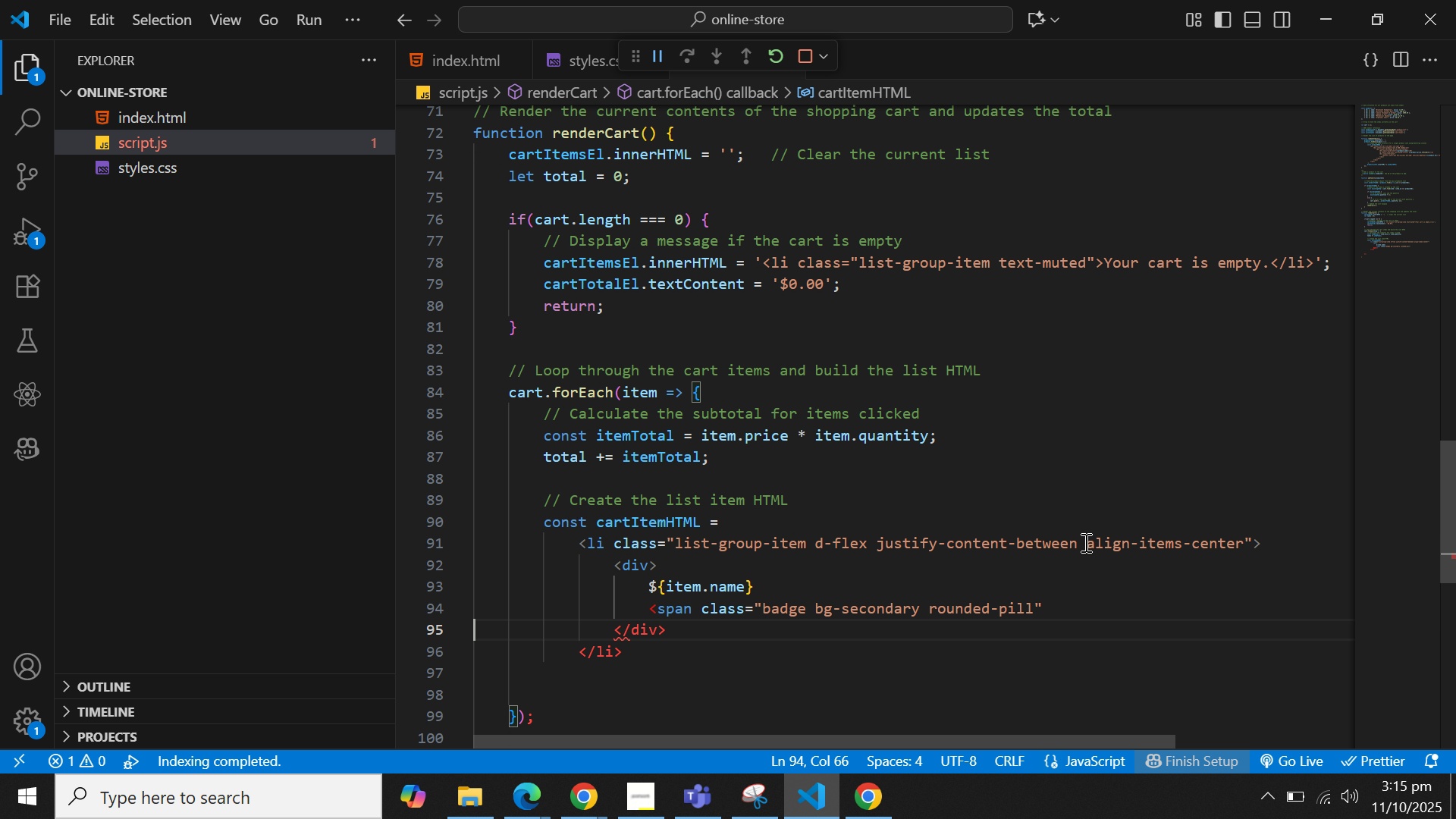 
key(ArrowRight)
 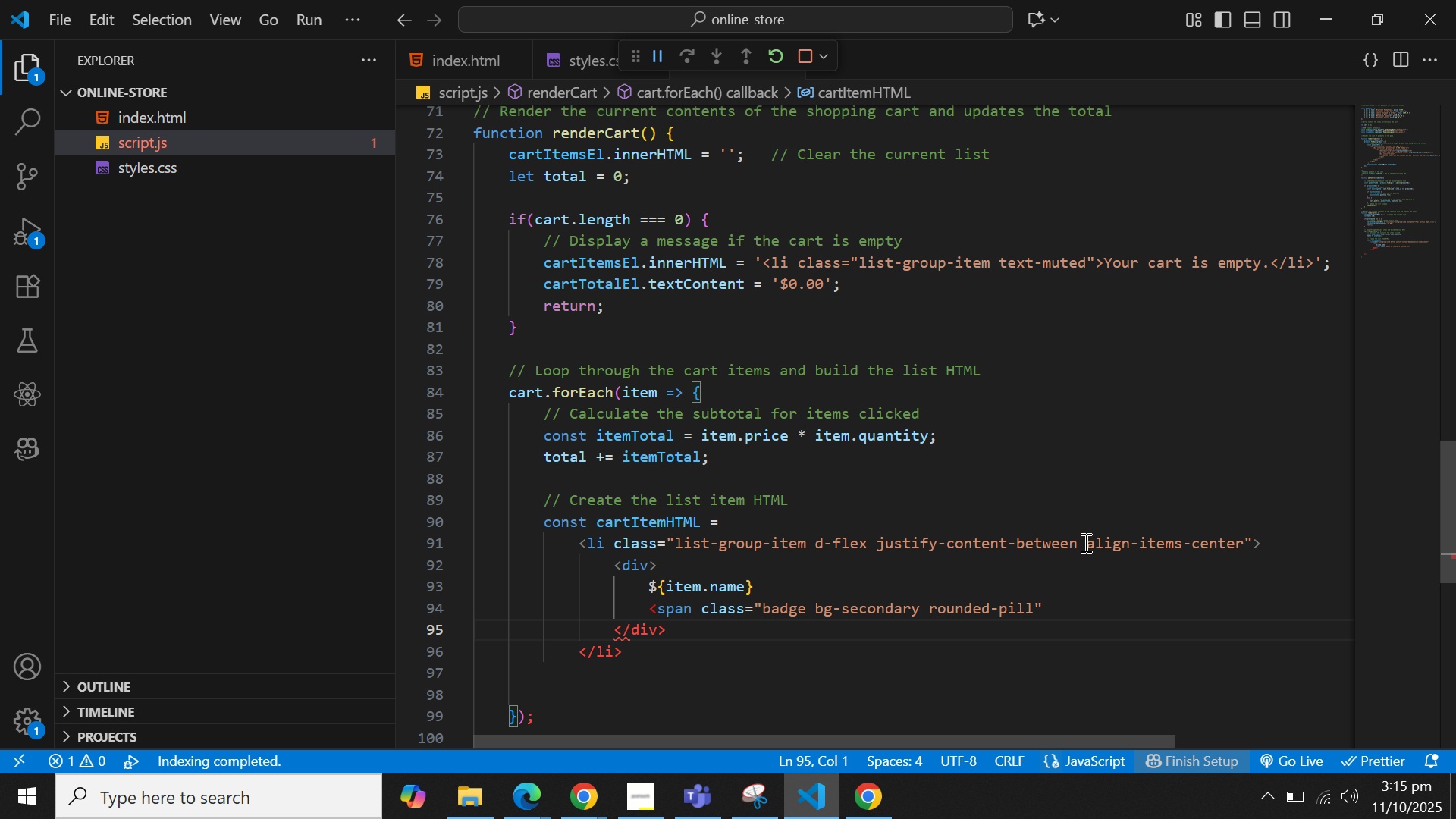 
key(ArrowLeft)
 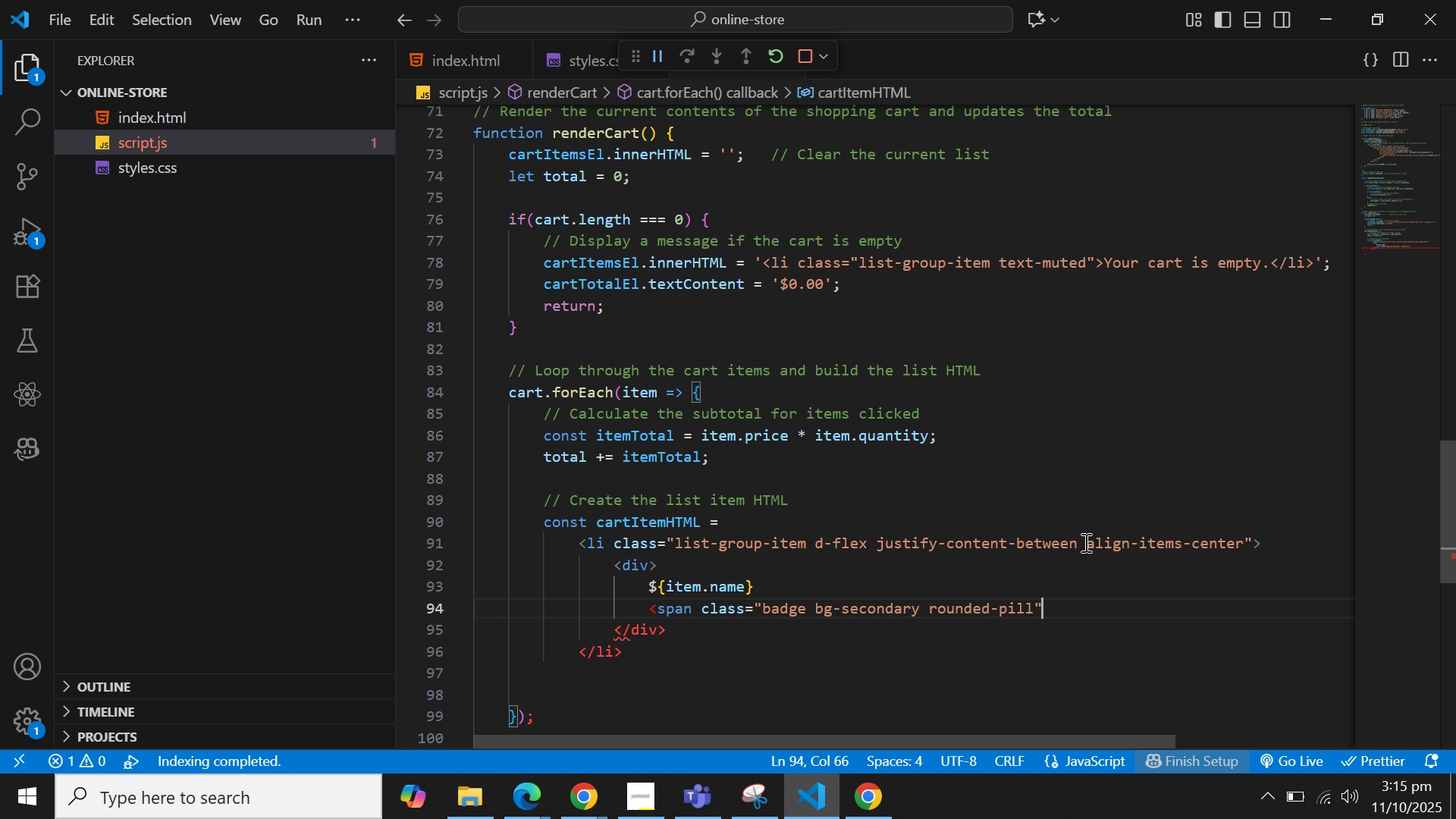 
key(Shift+Period)
 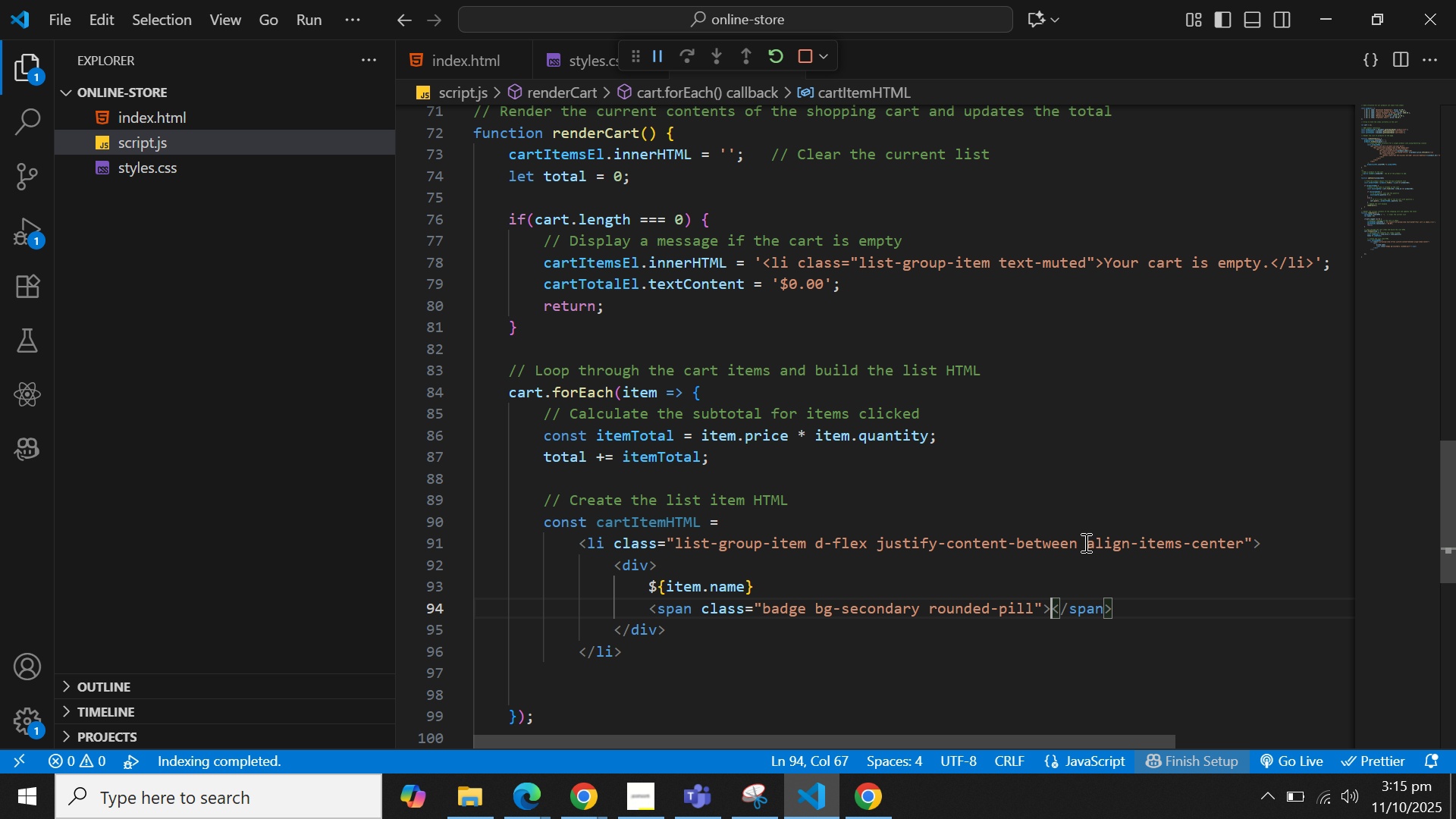 
type($item)
 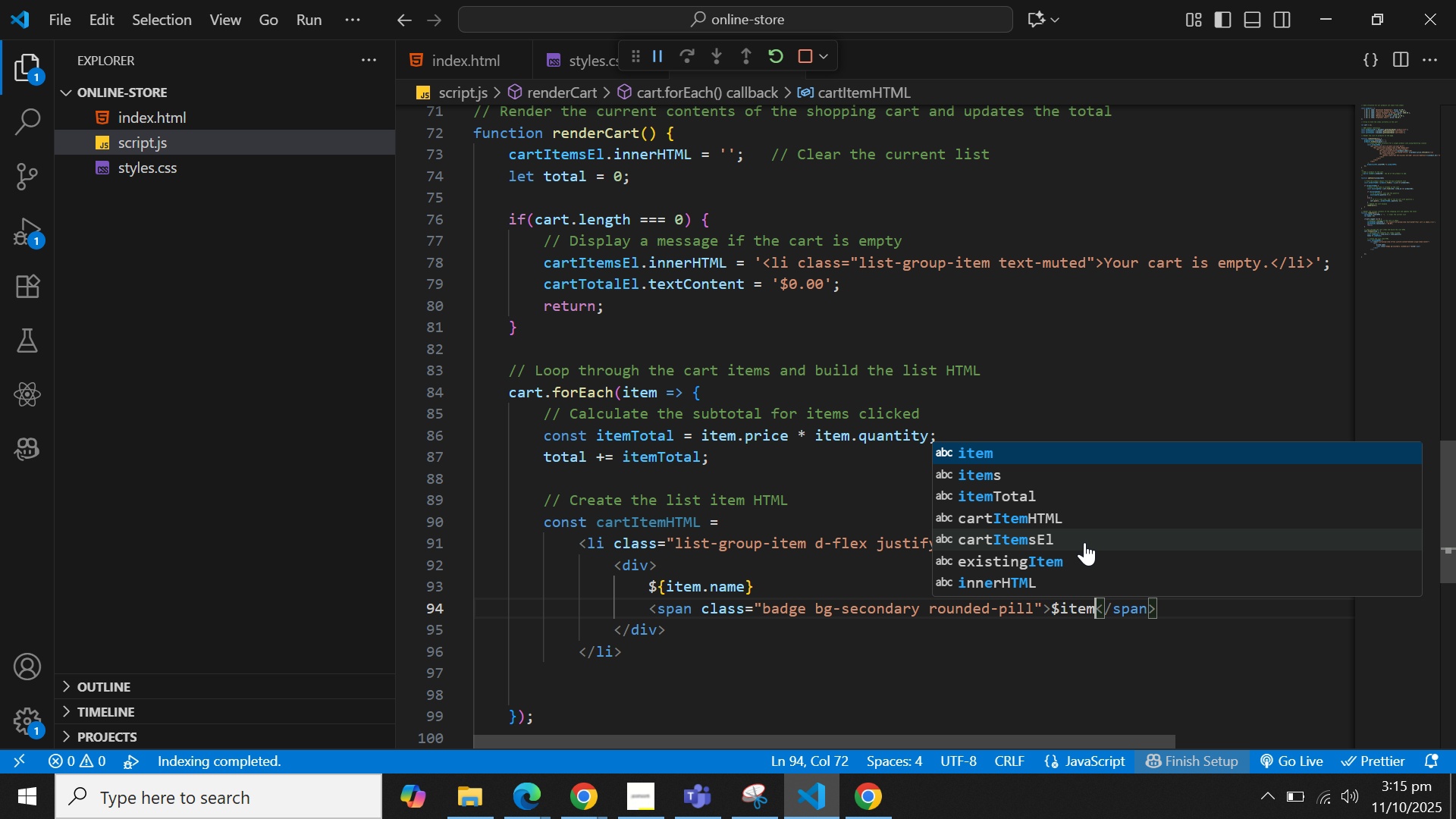 
key(ArrowLeft)
 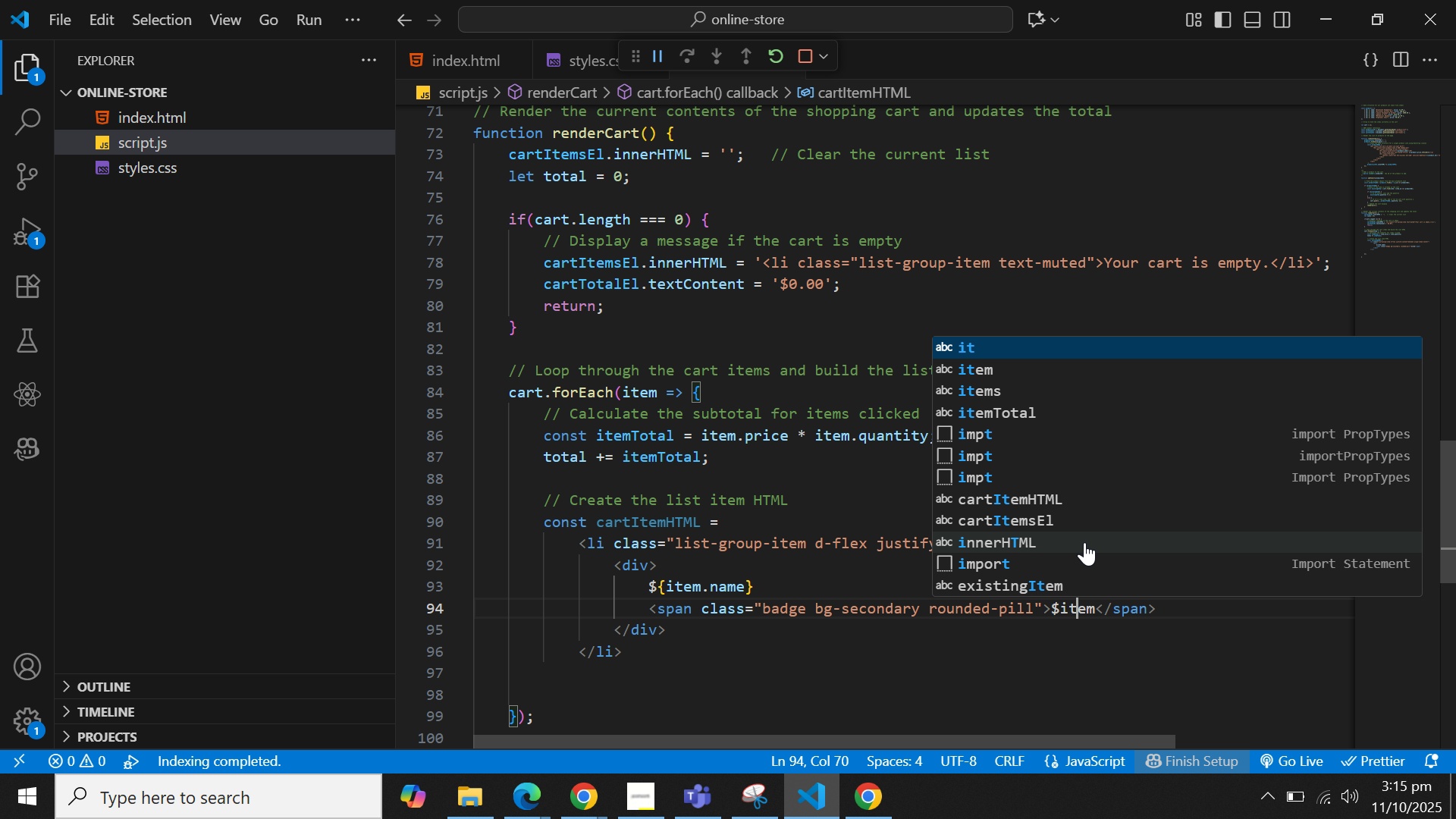 
key(ArrowLeft)
 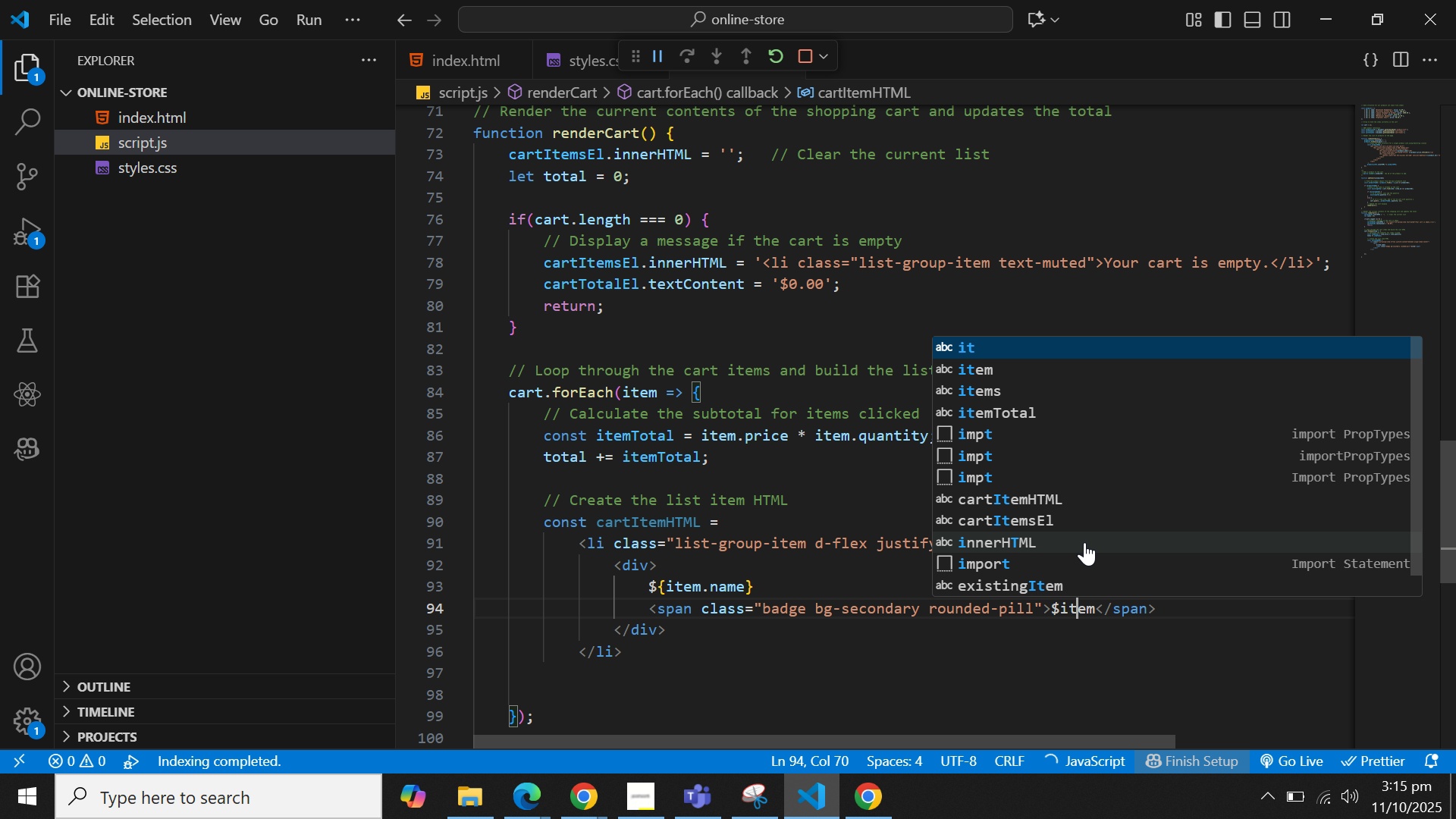 
key(ArrowLeft)
 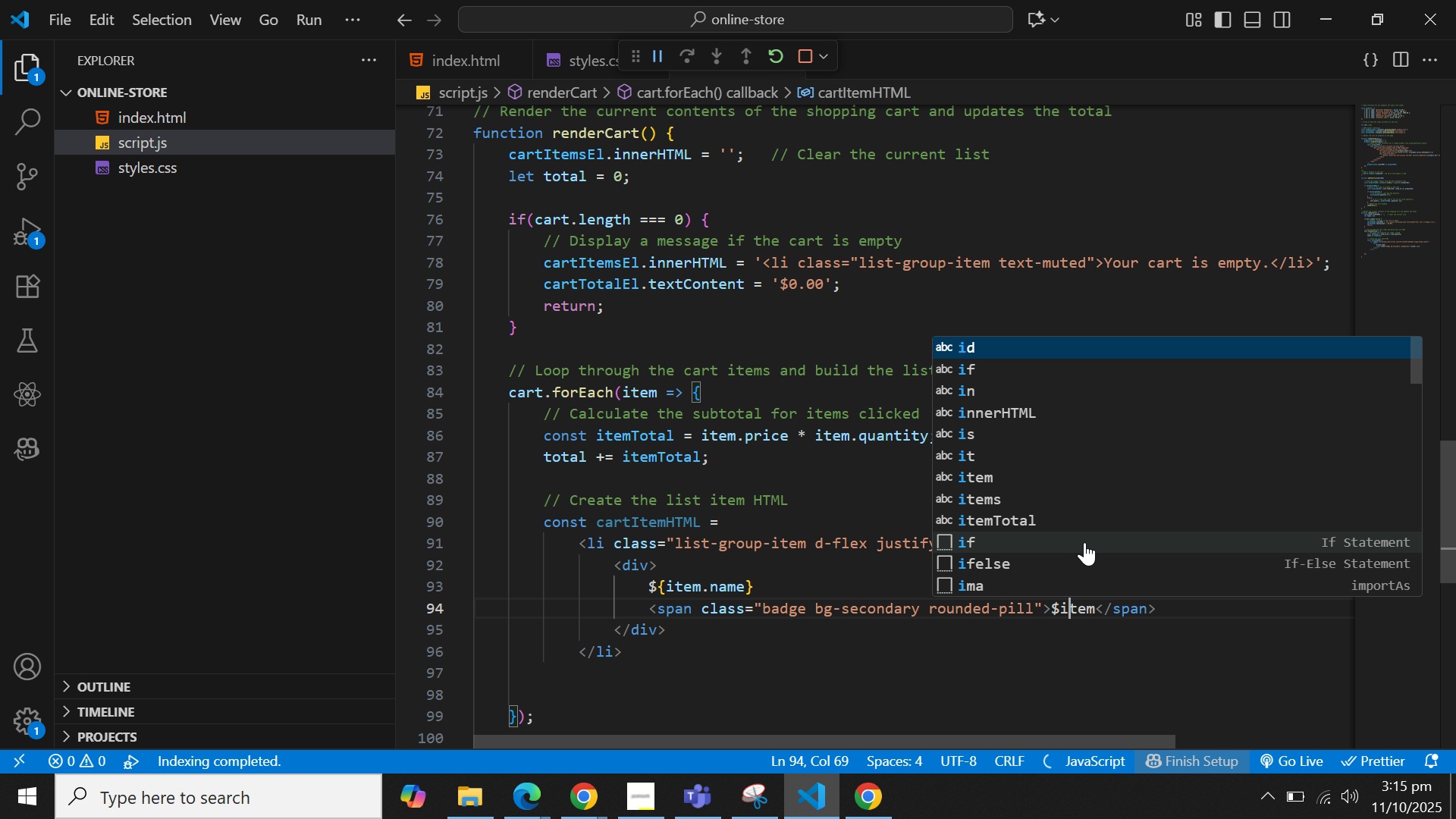 
key(ArrowLeft)
 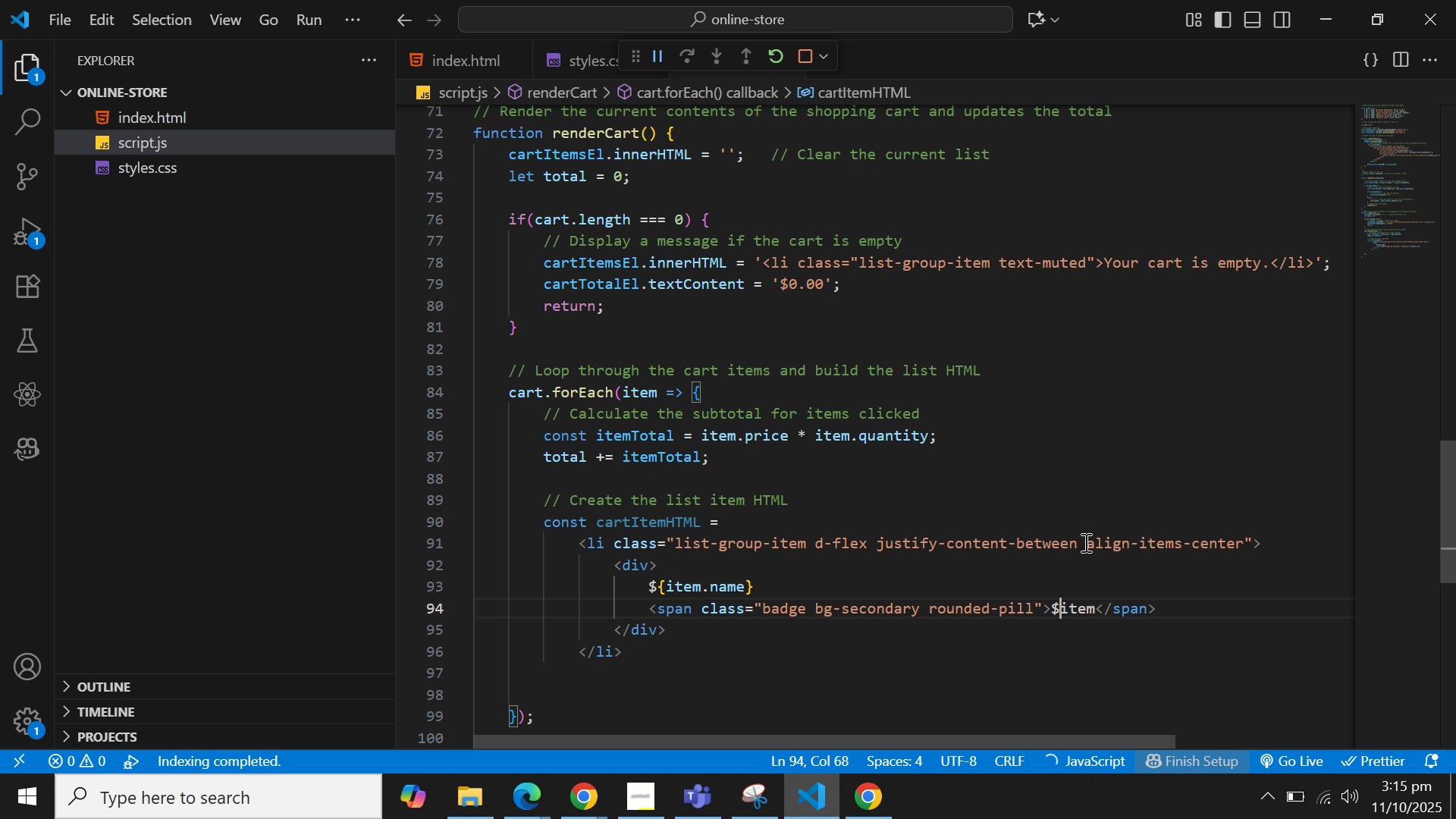 
key(Shift+9)
 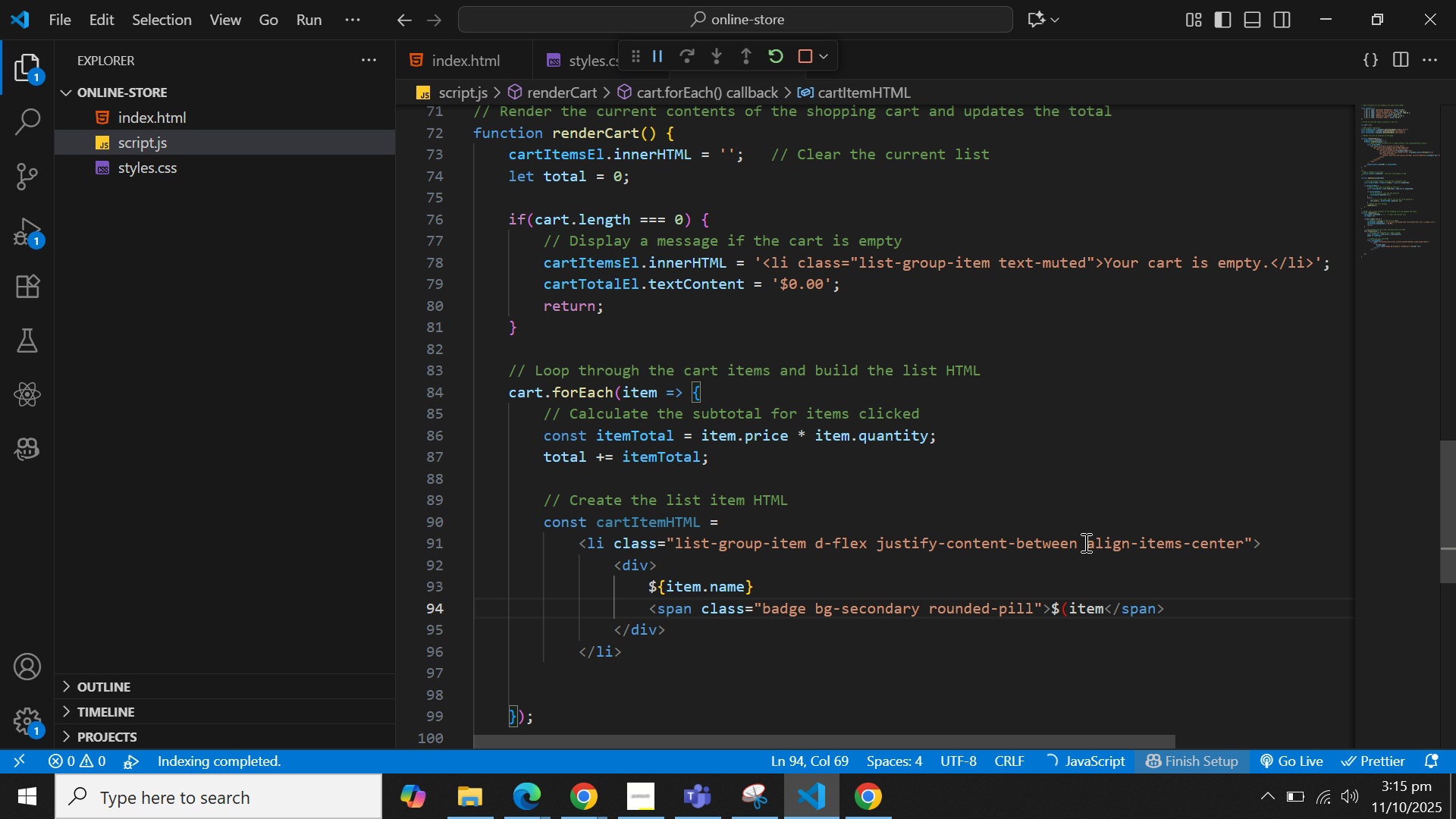 
key(Shift+Backspace)
 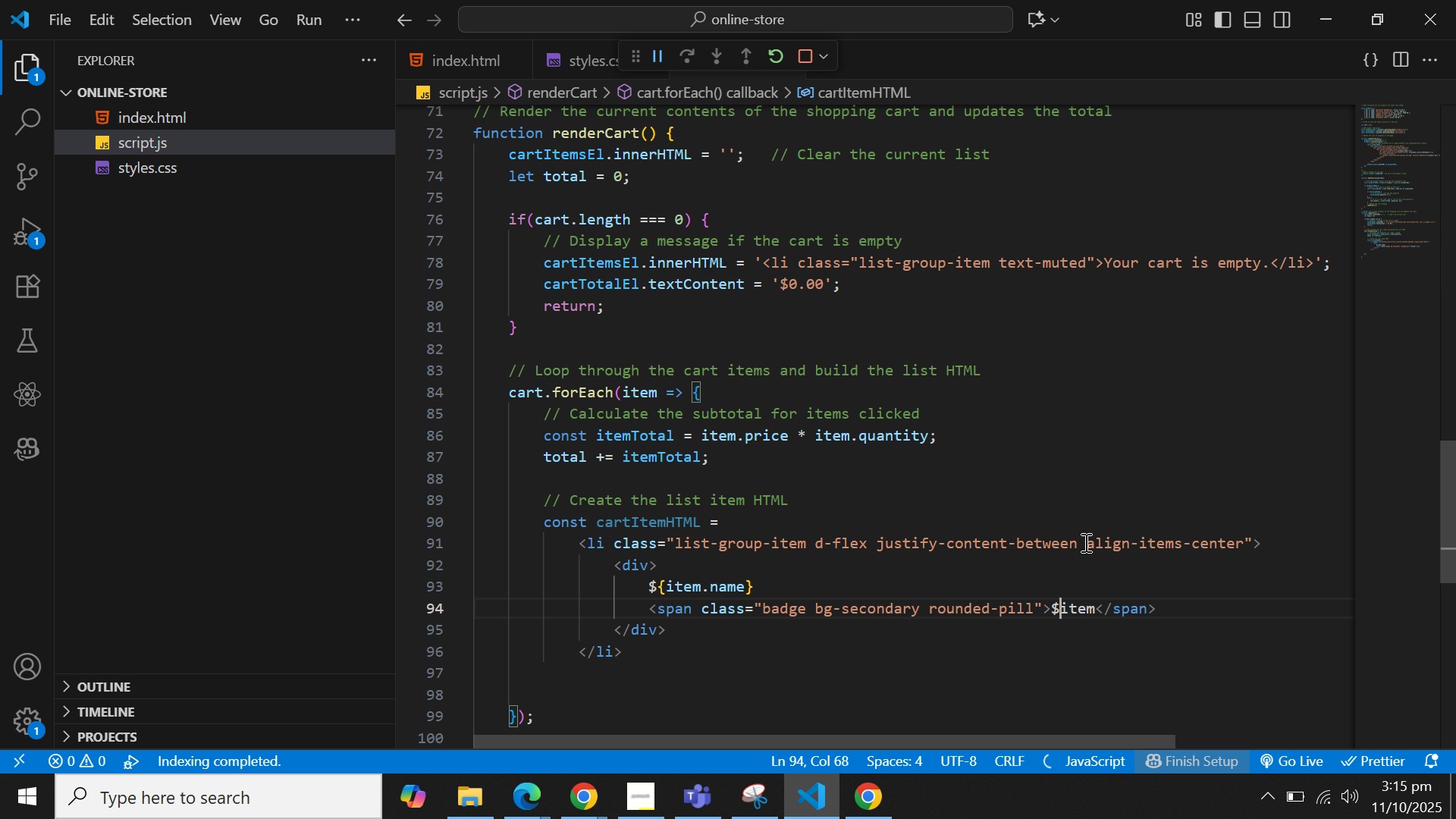 
hold_key(key=ShiftLeft, duration=1.52)
 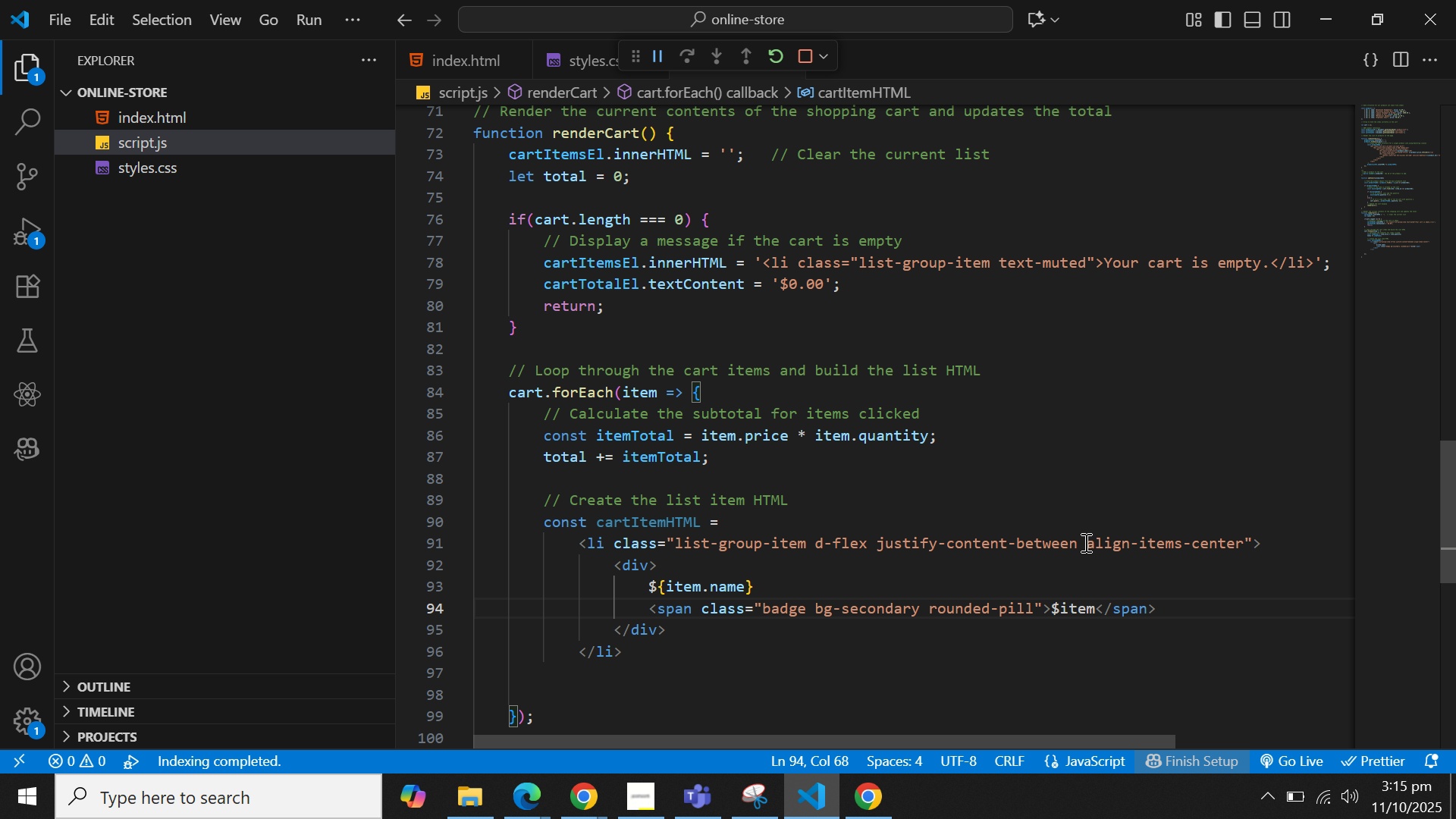 
hold_key(key=ShiftLeft, duration=1.52)
 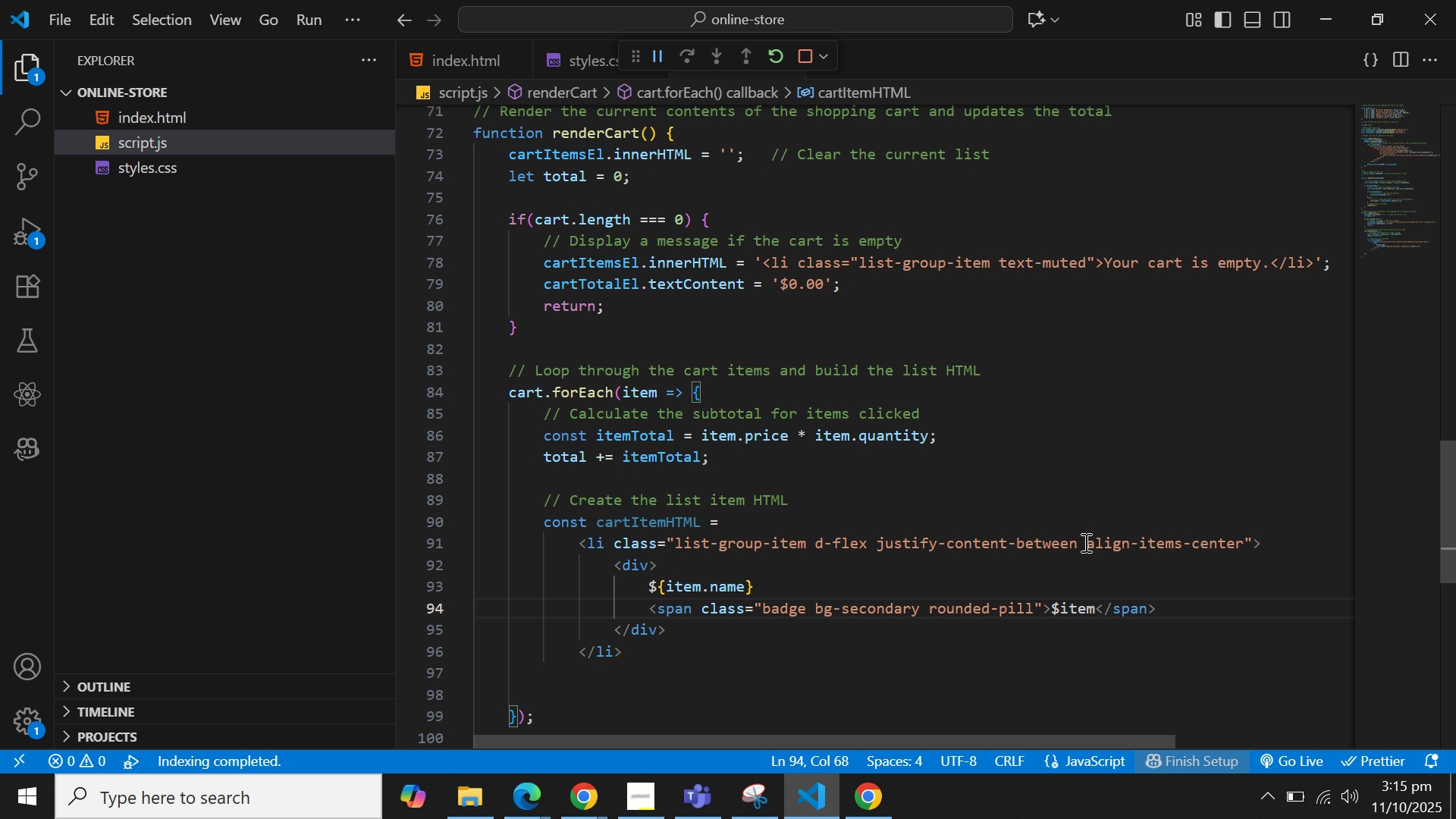 
key(Shift+BracketLeft)
 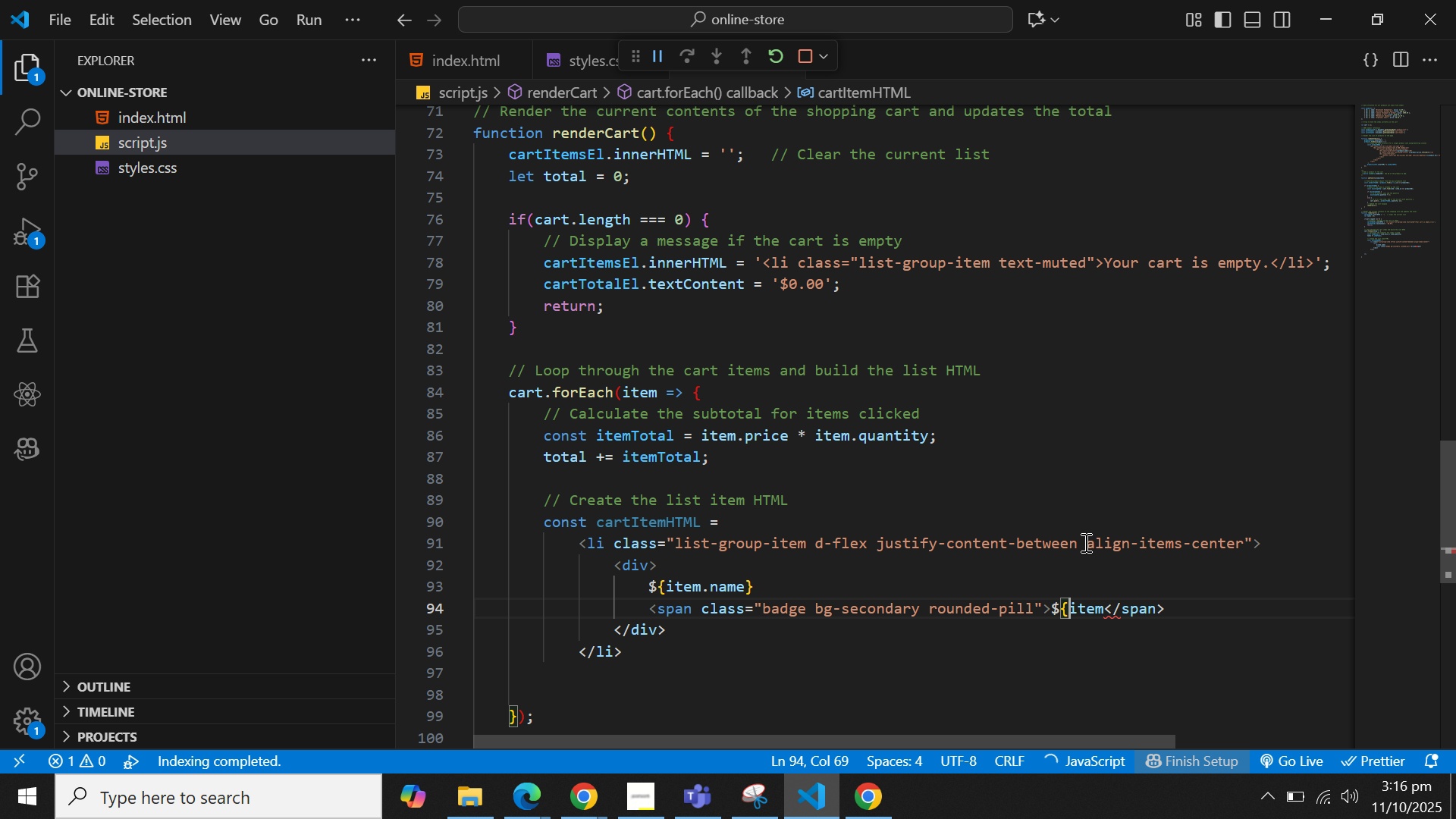 
key(ArrowRight)
 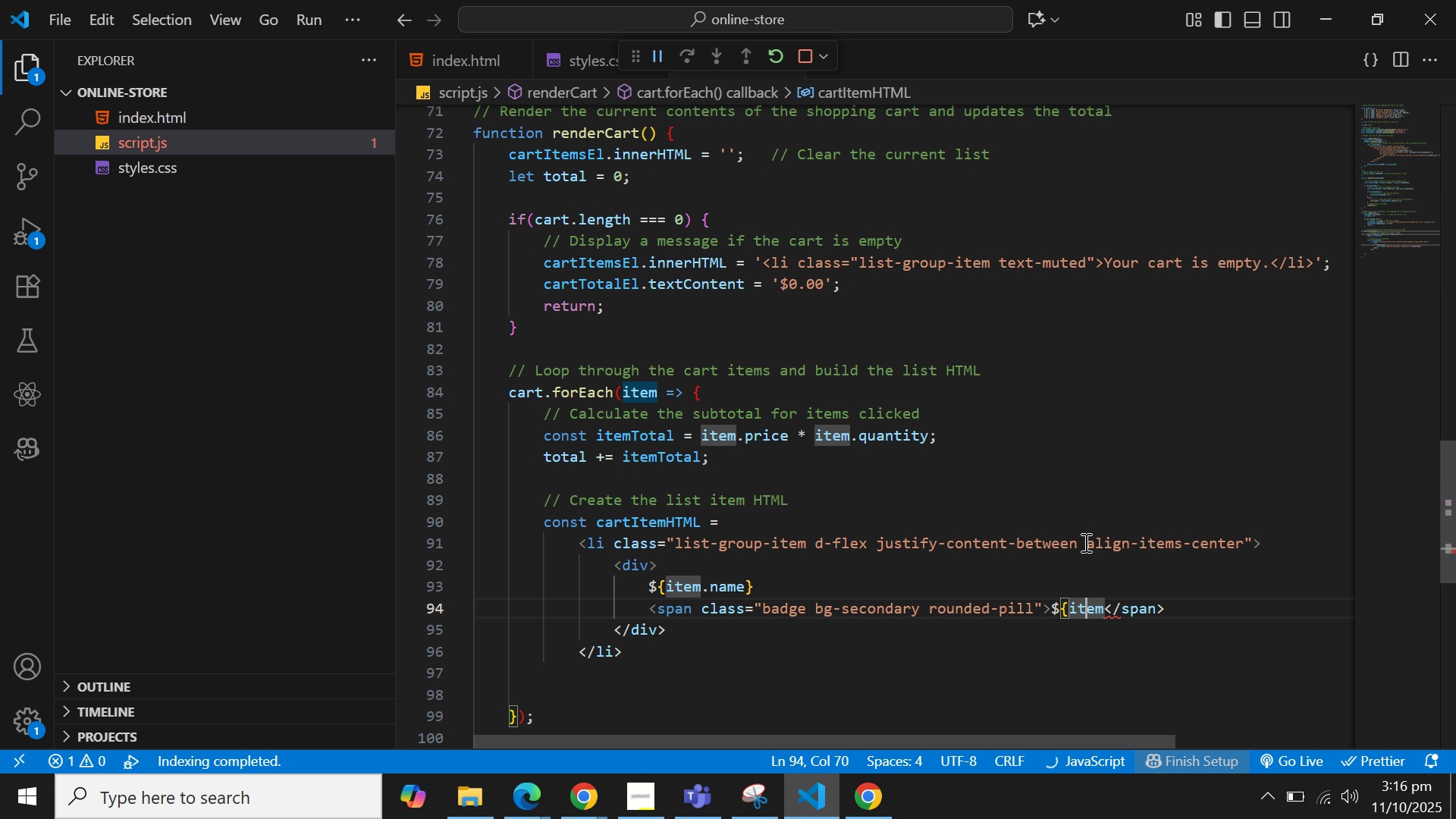 
key(ArrowRight)
 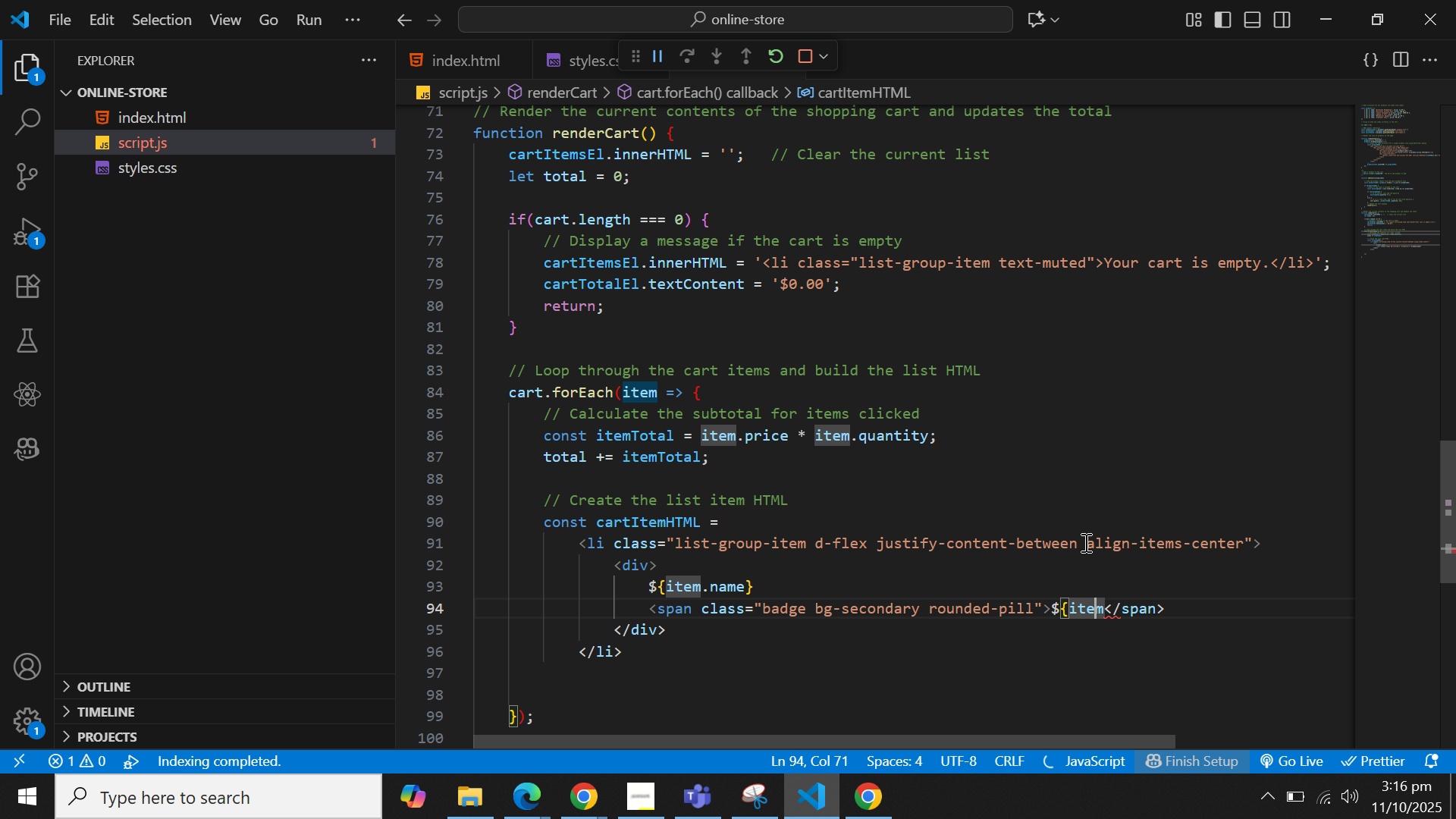 
key(ArrowRight)
 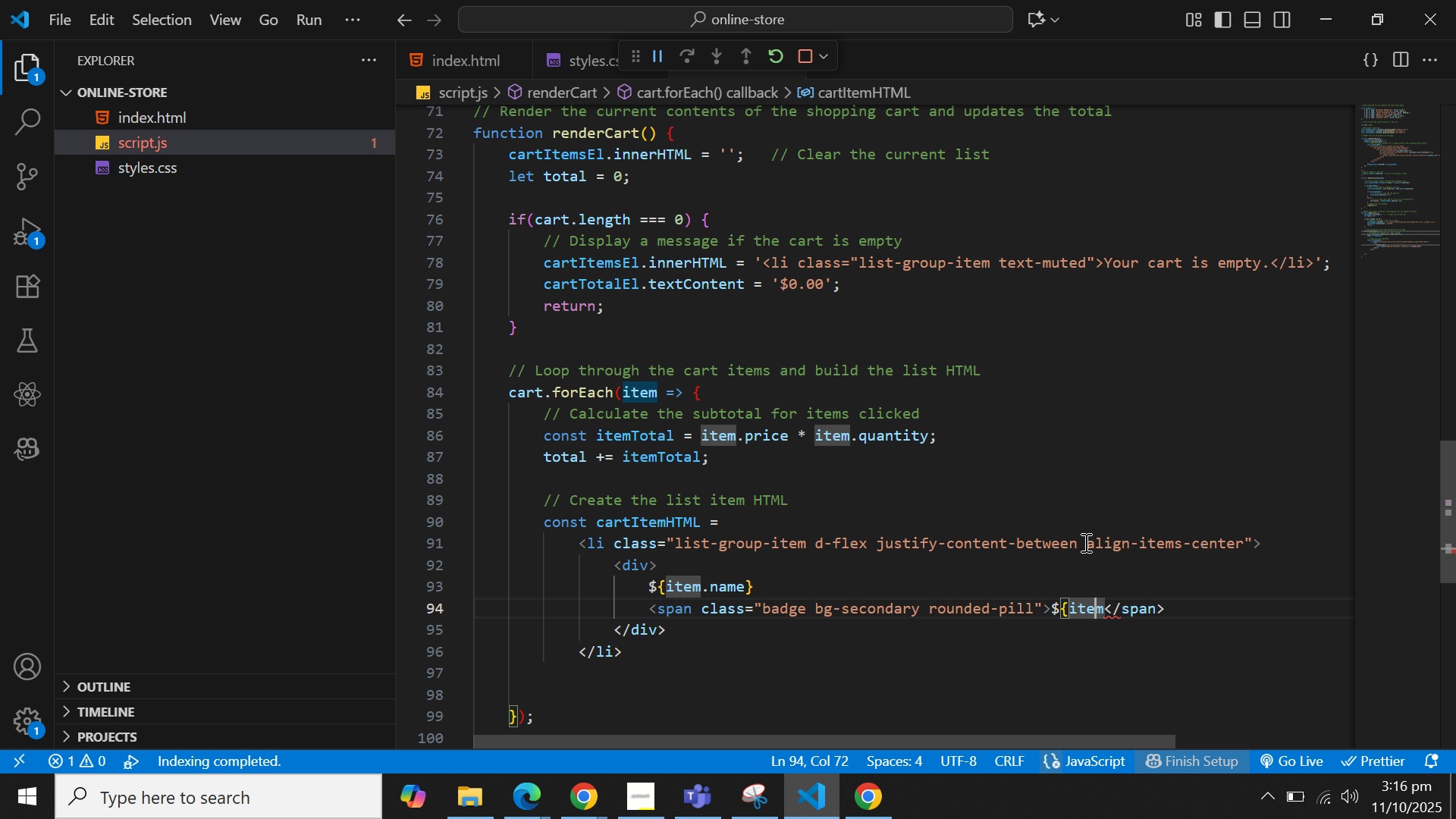 
key(ArrowRight)
 